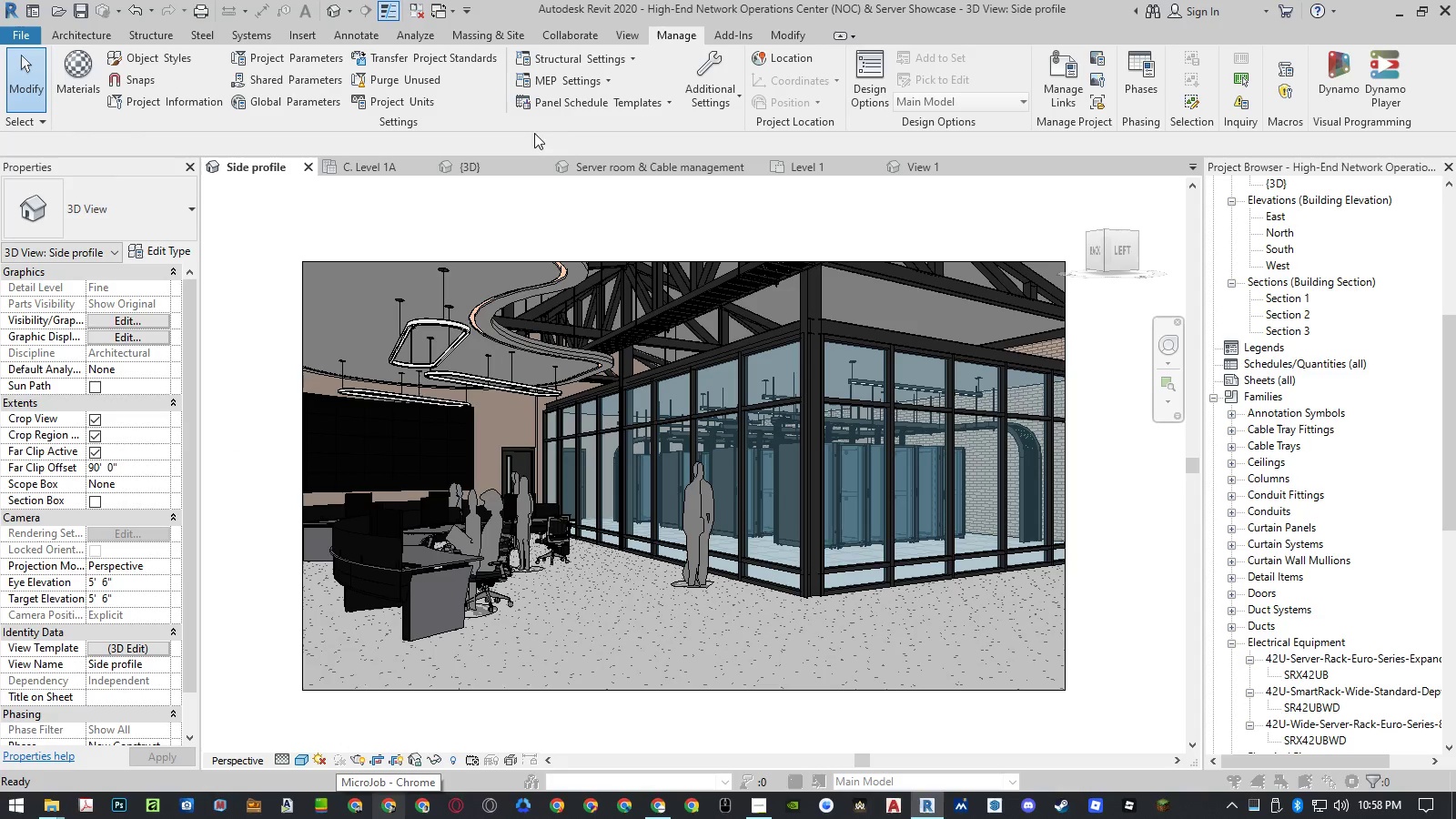 
left_click([618, 160])
 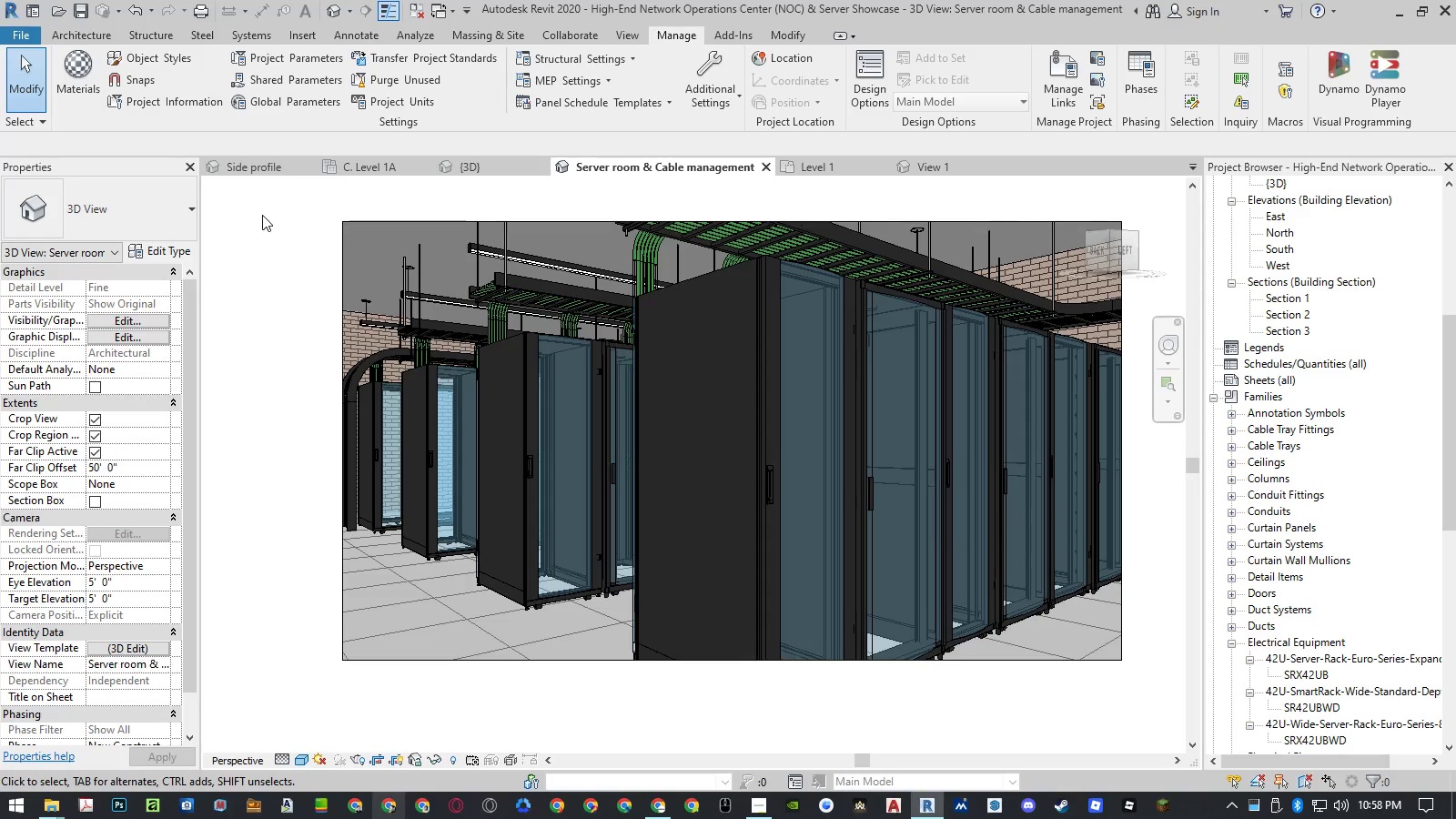 
type(rr)
 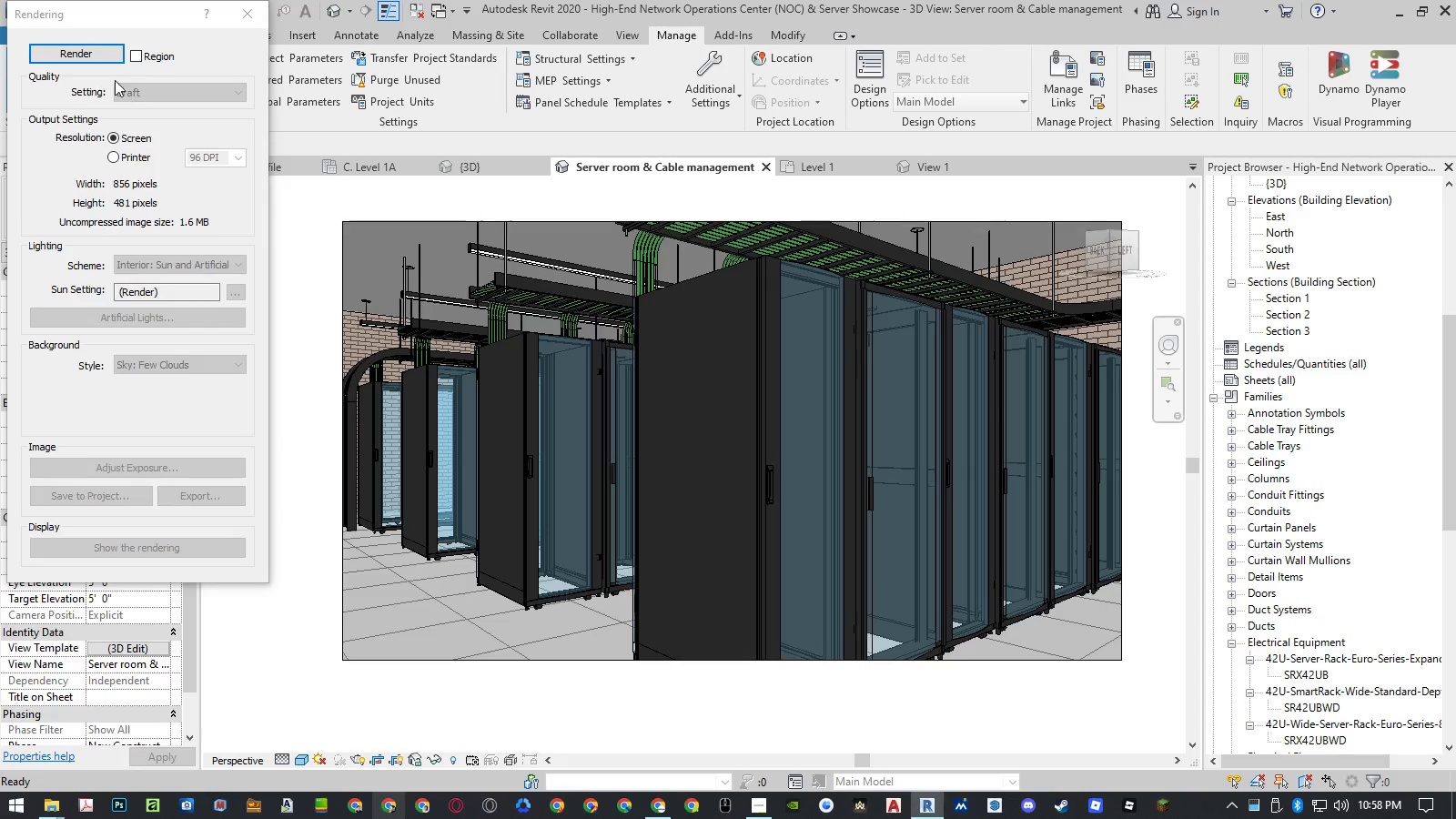 
left_click([101, 60])
 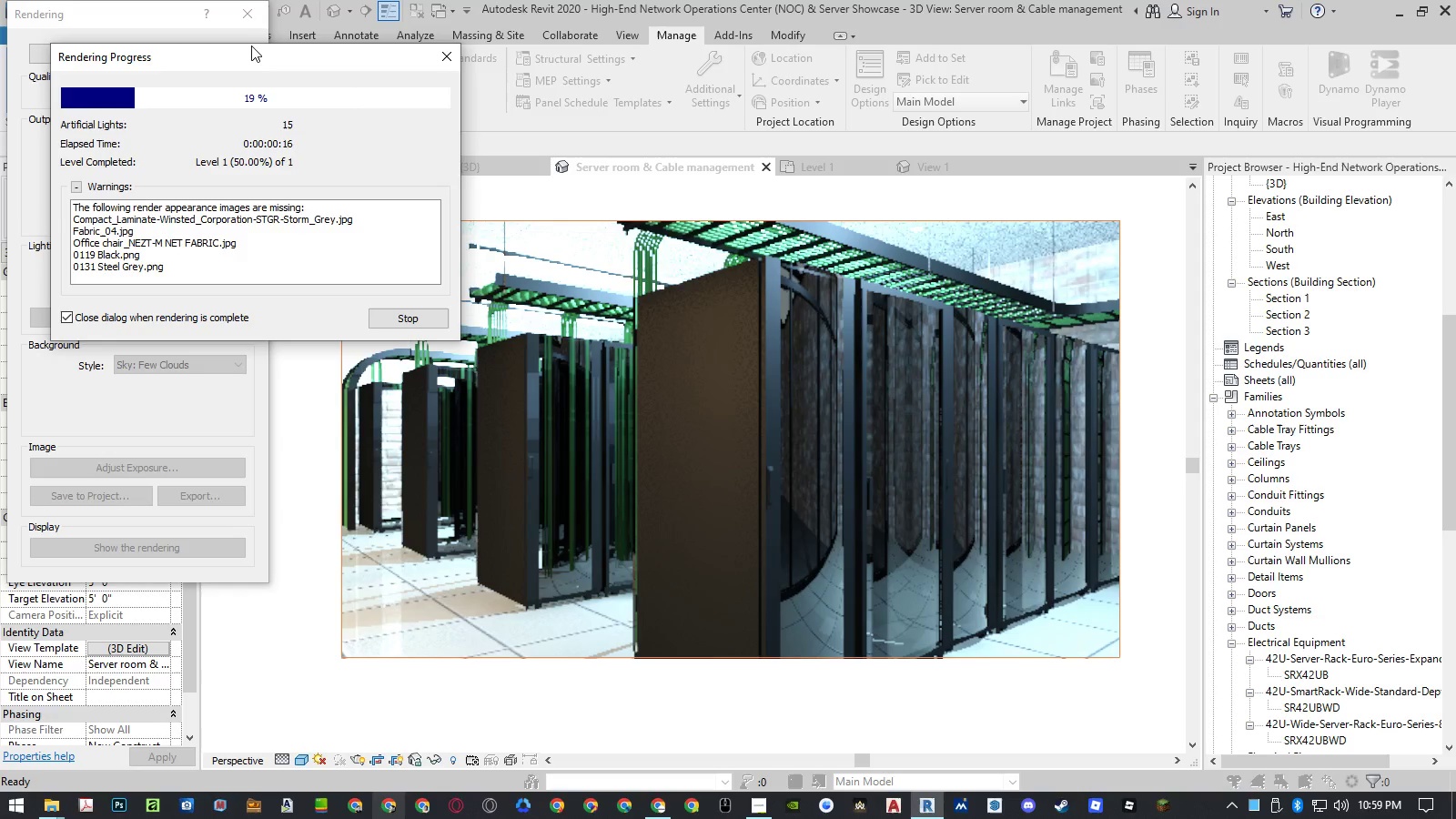 
wait(21.16)
 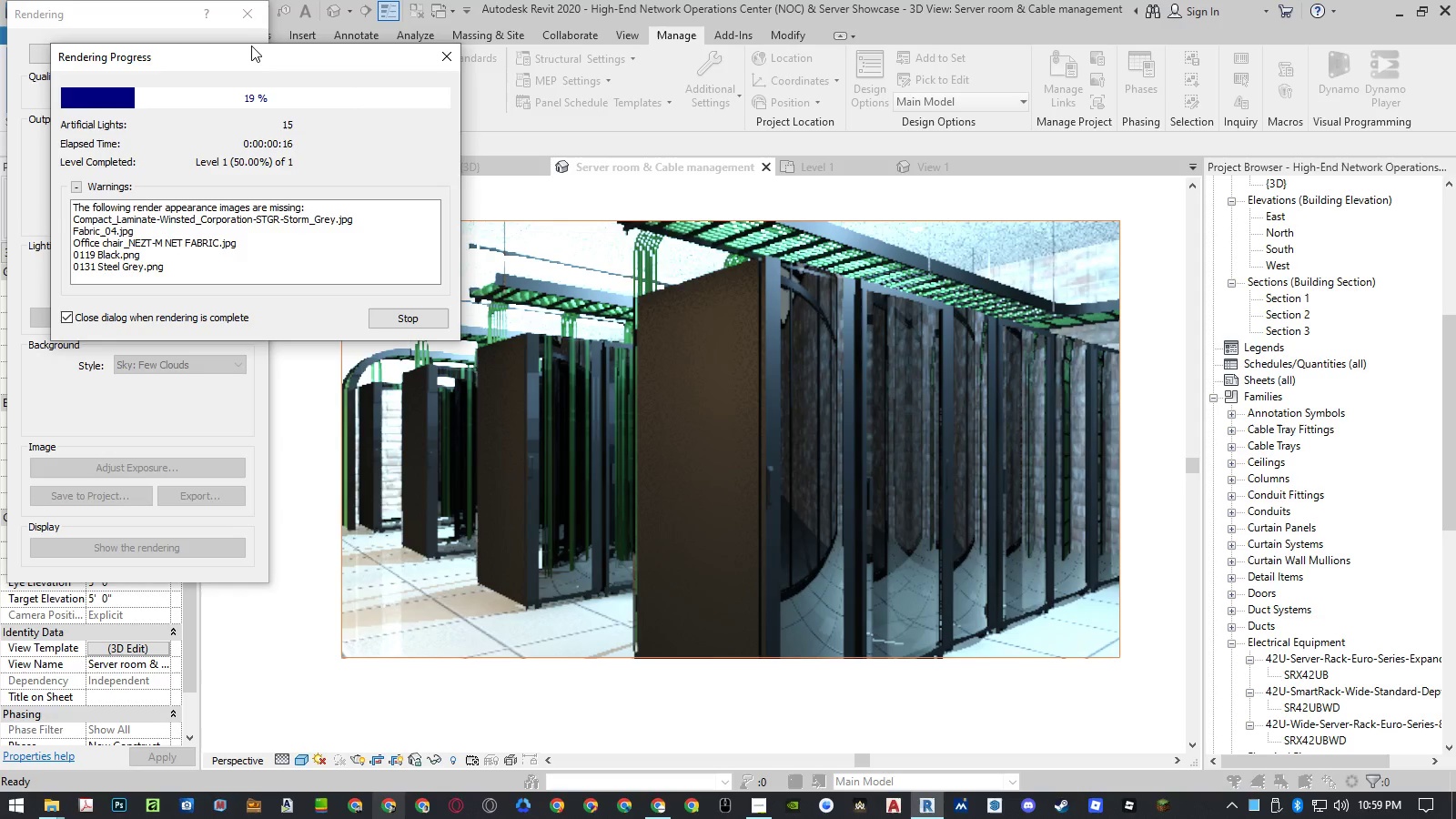 
left_click([247, 13])
 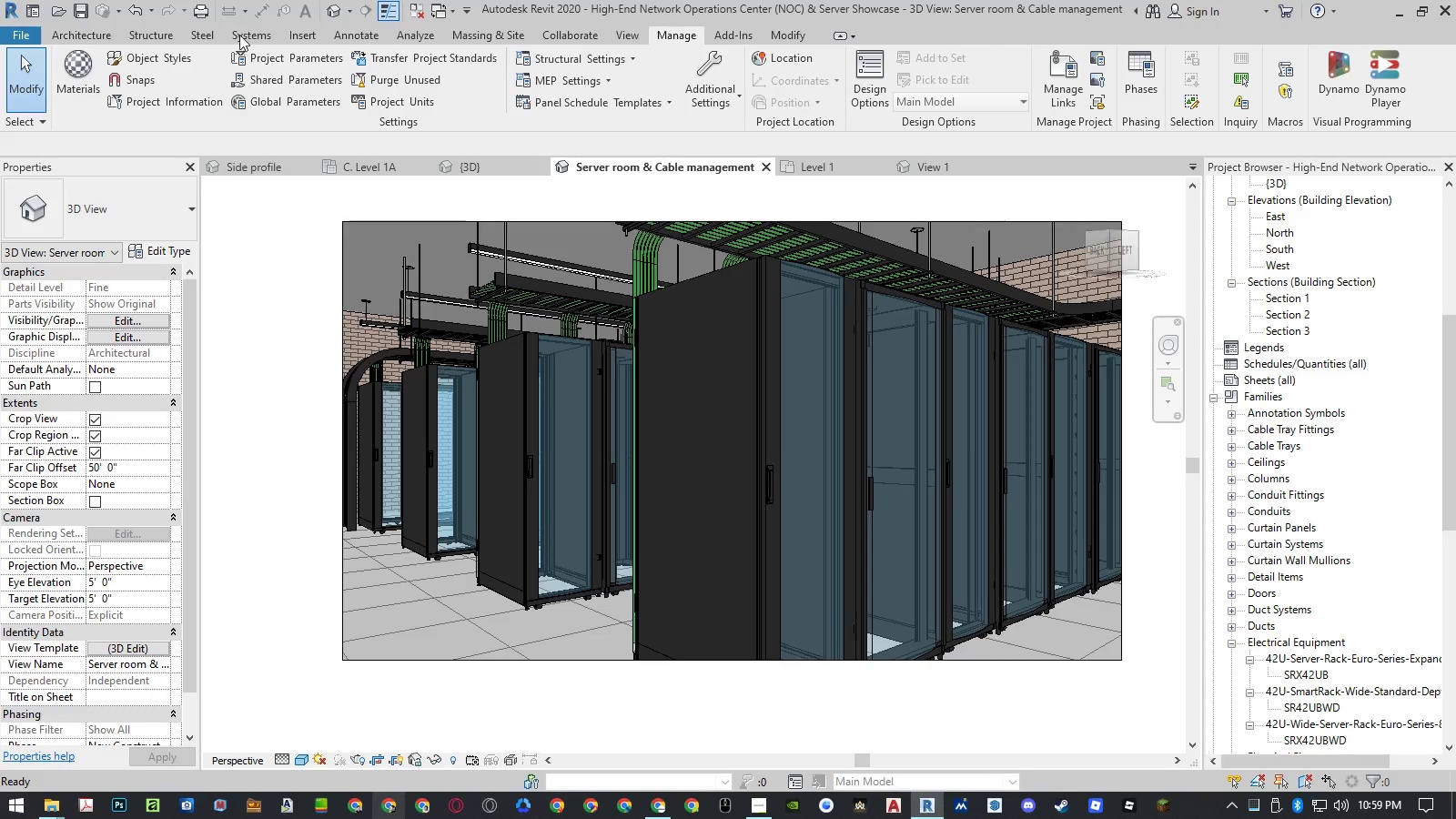 
left_click([77, 59])
 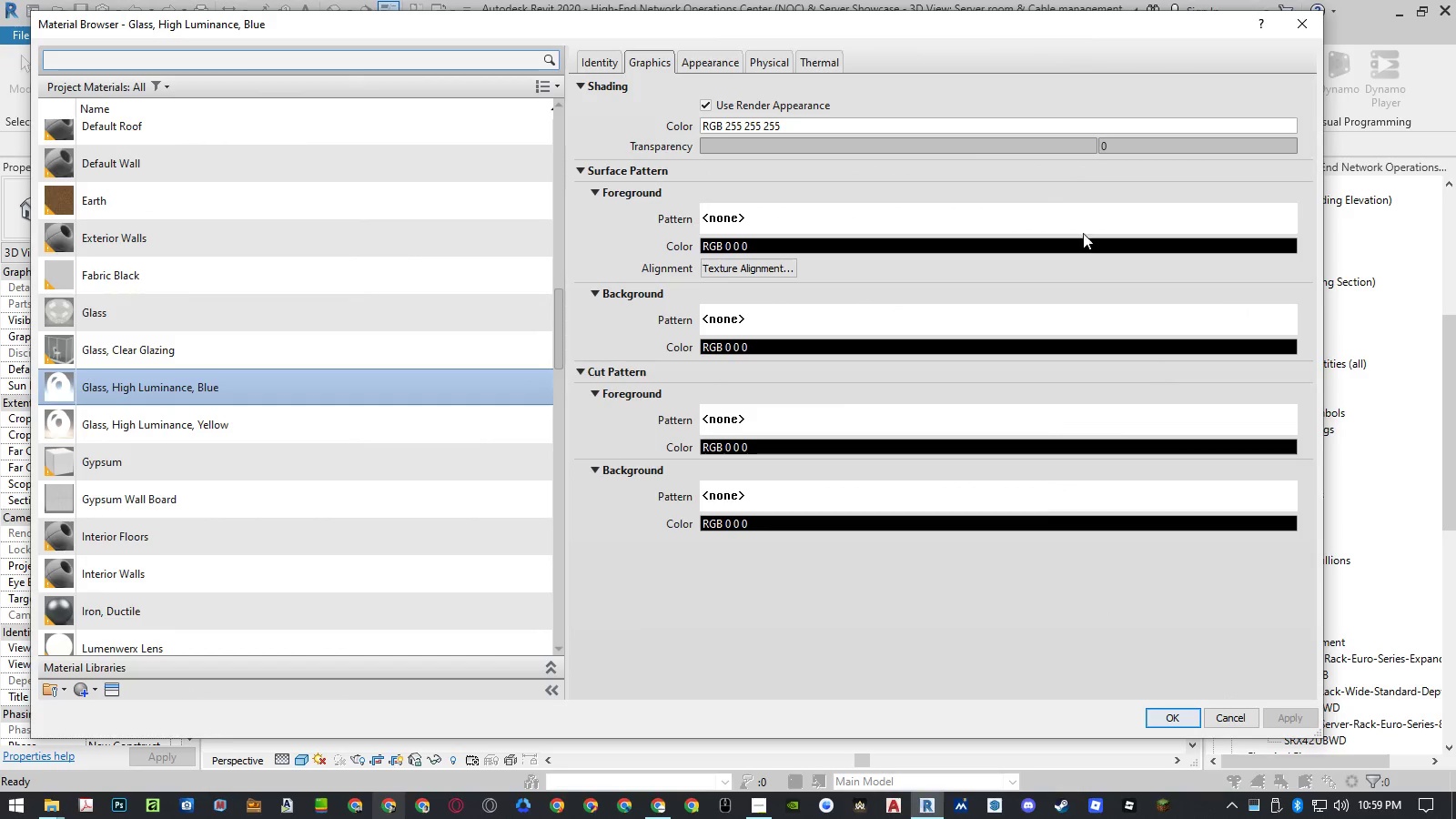 
left_click([706, 57])
 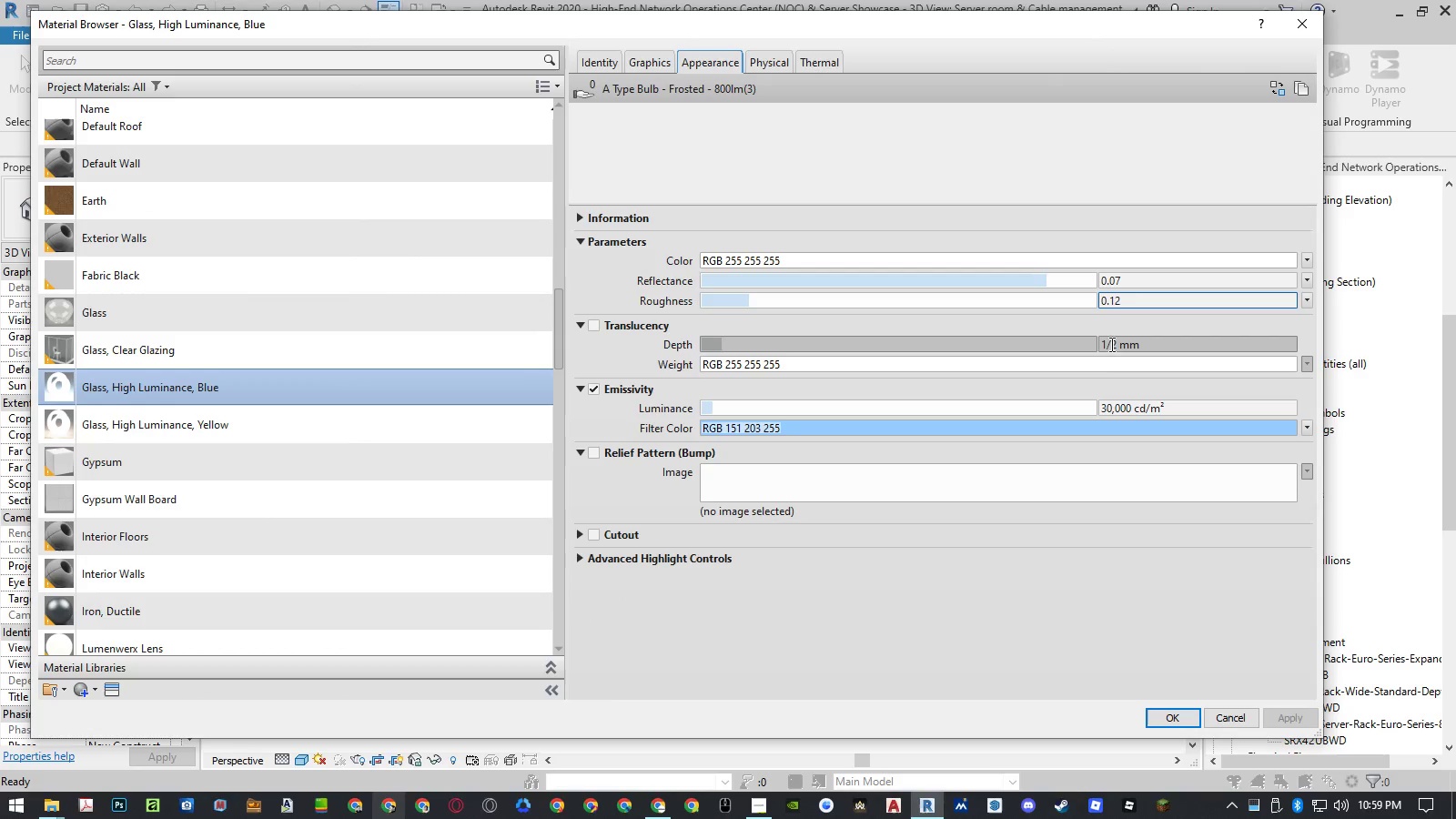 
left_click([1107, 414])
 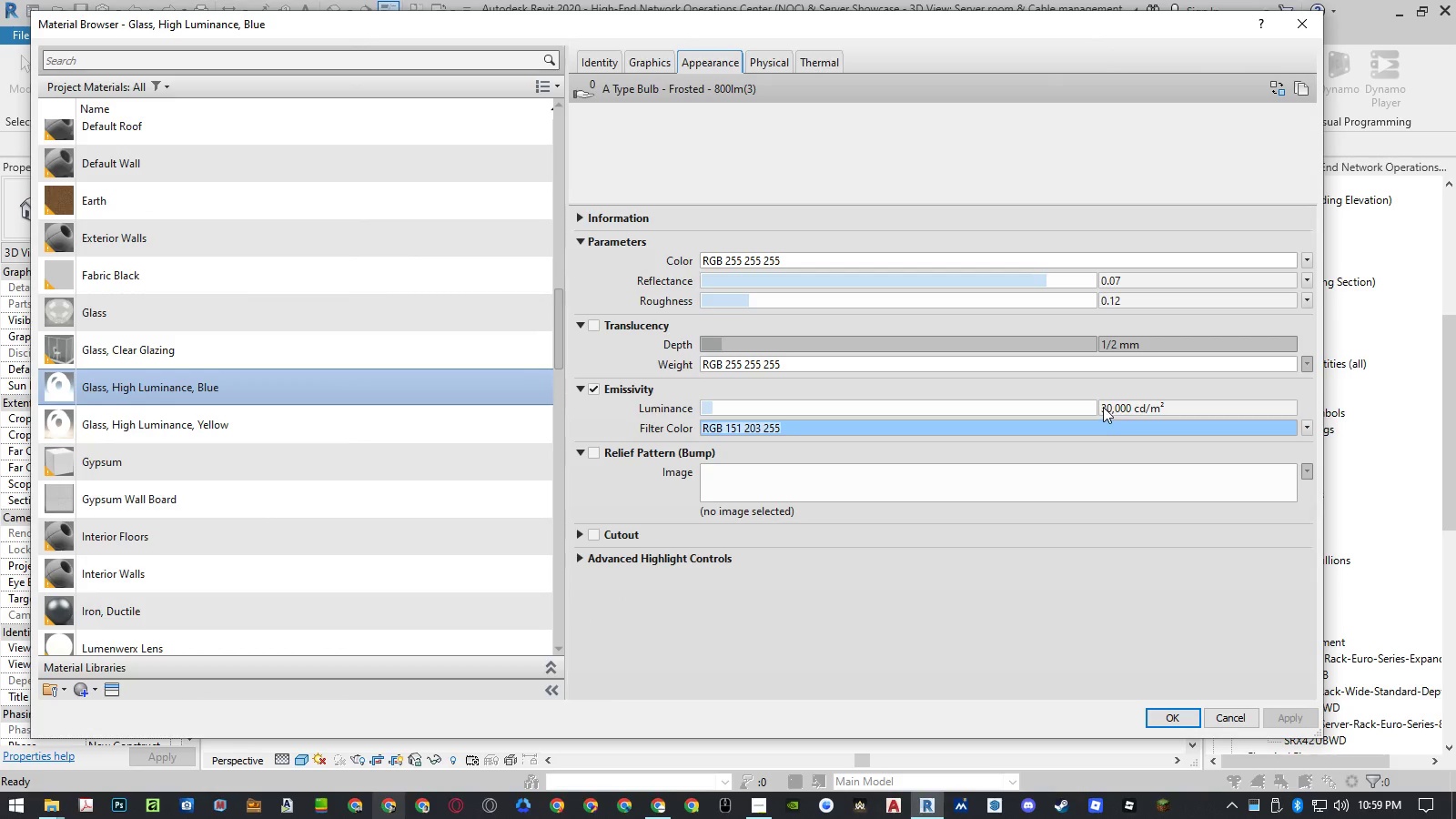 
left_click([1109, 406])
 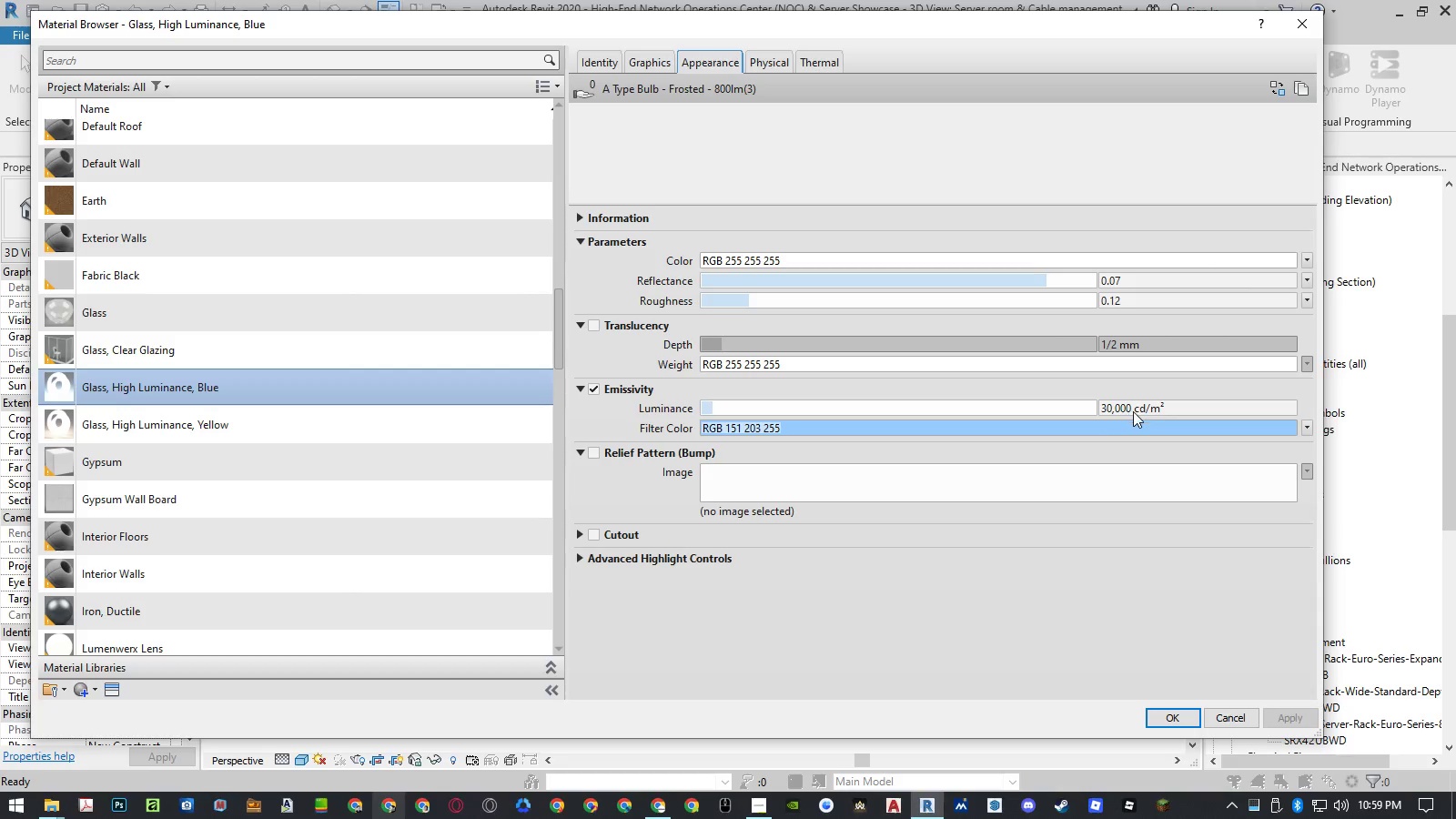 
left_click([1130, 410])
 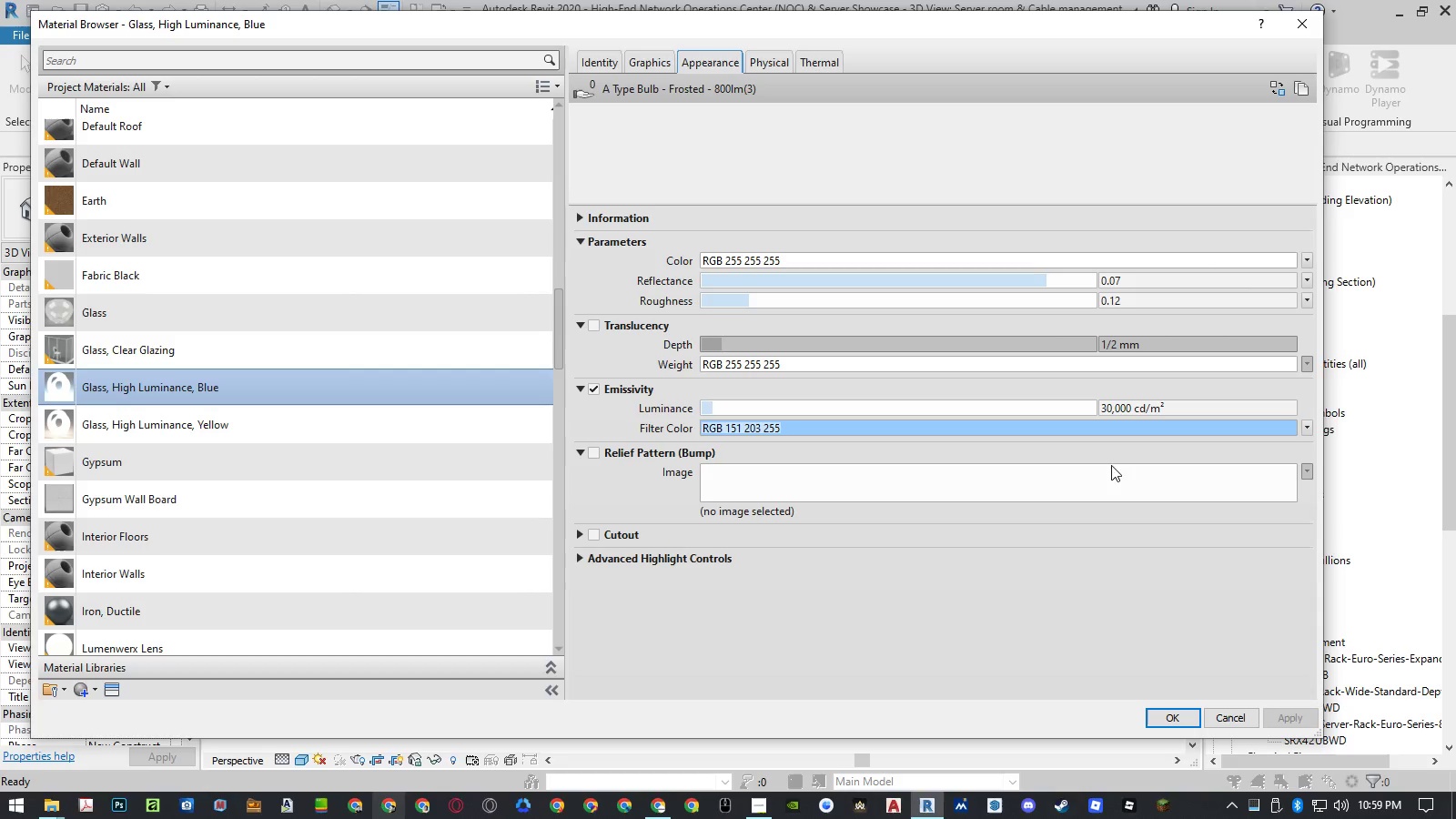 
scroll: coordinate [1107, 478], scroll_direction: down, amount: 1.0
 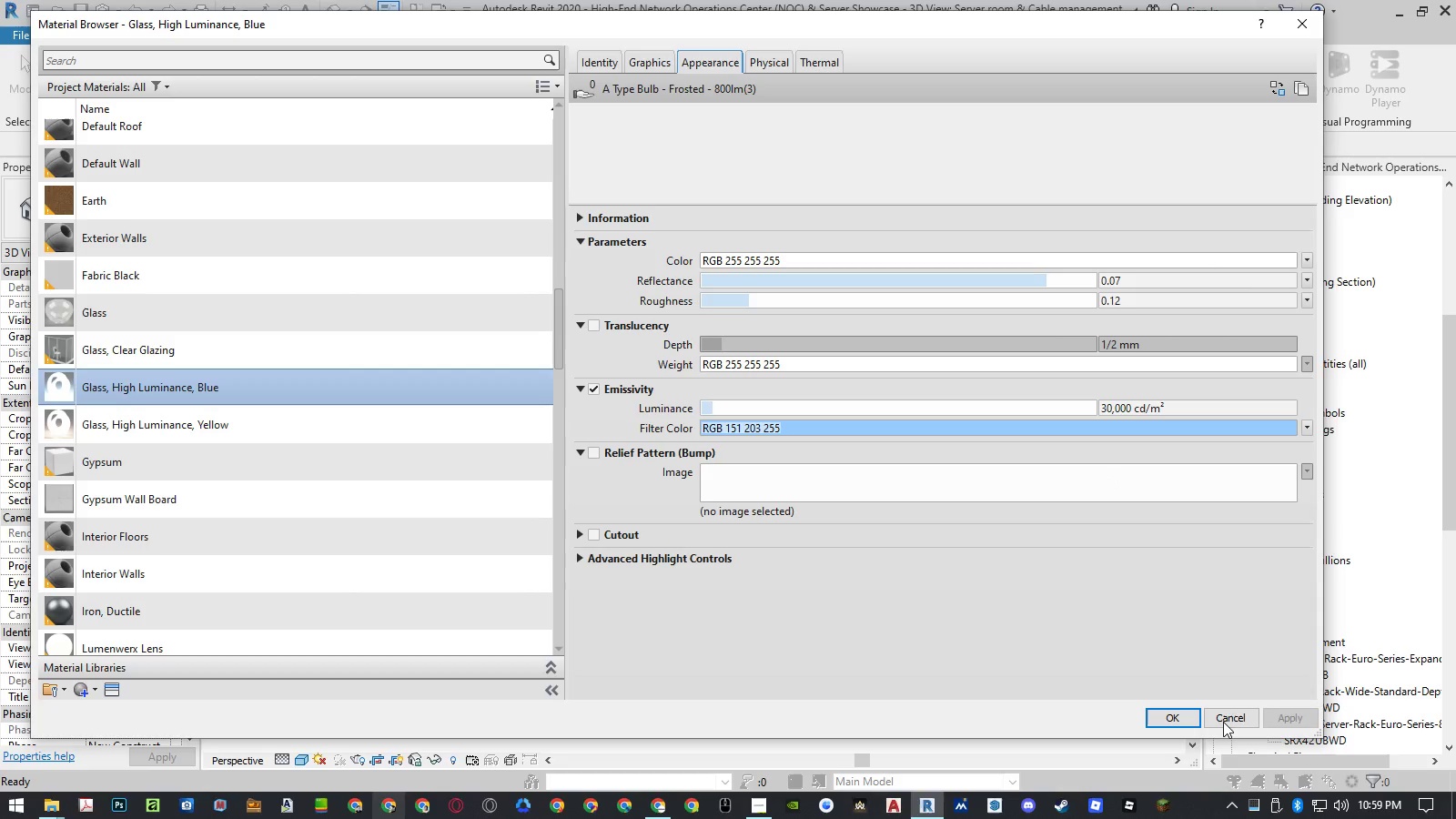 
left_click([1225, 720])
 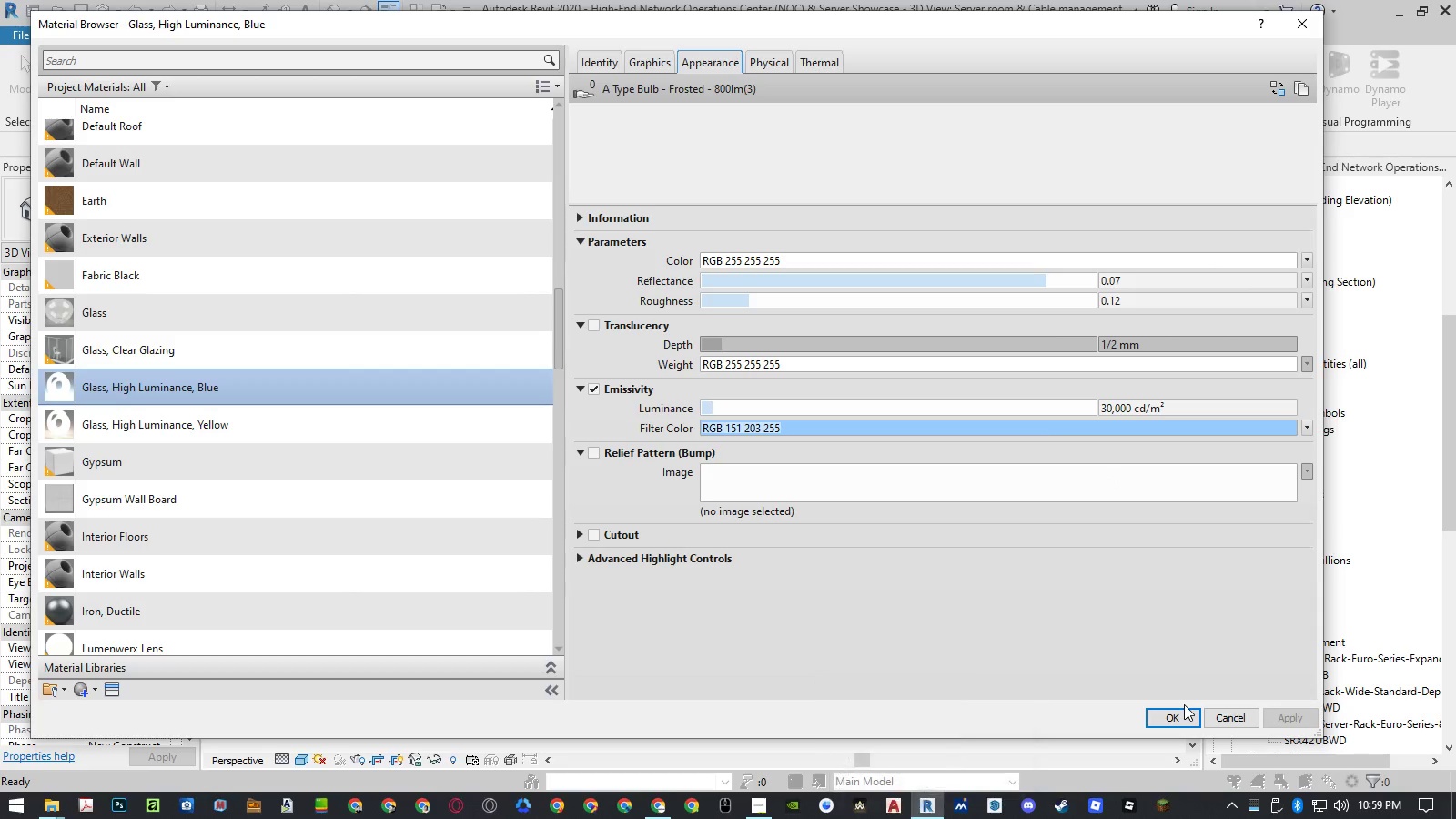 
left_click([1134, 410])
 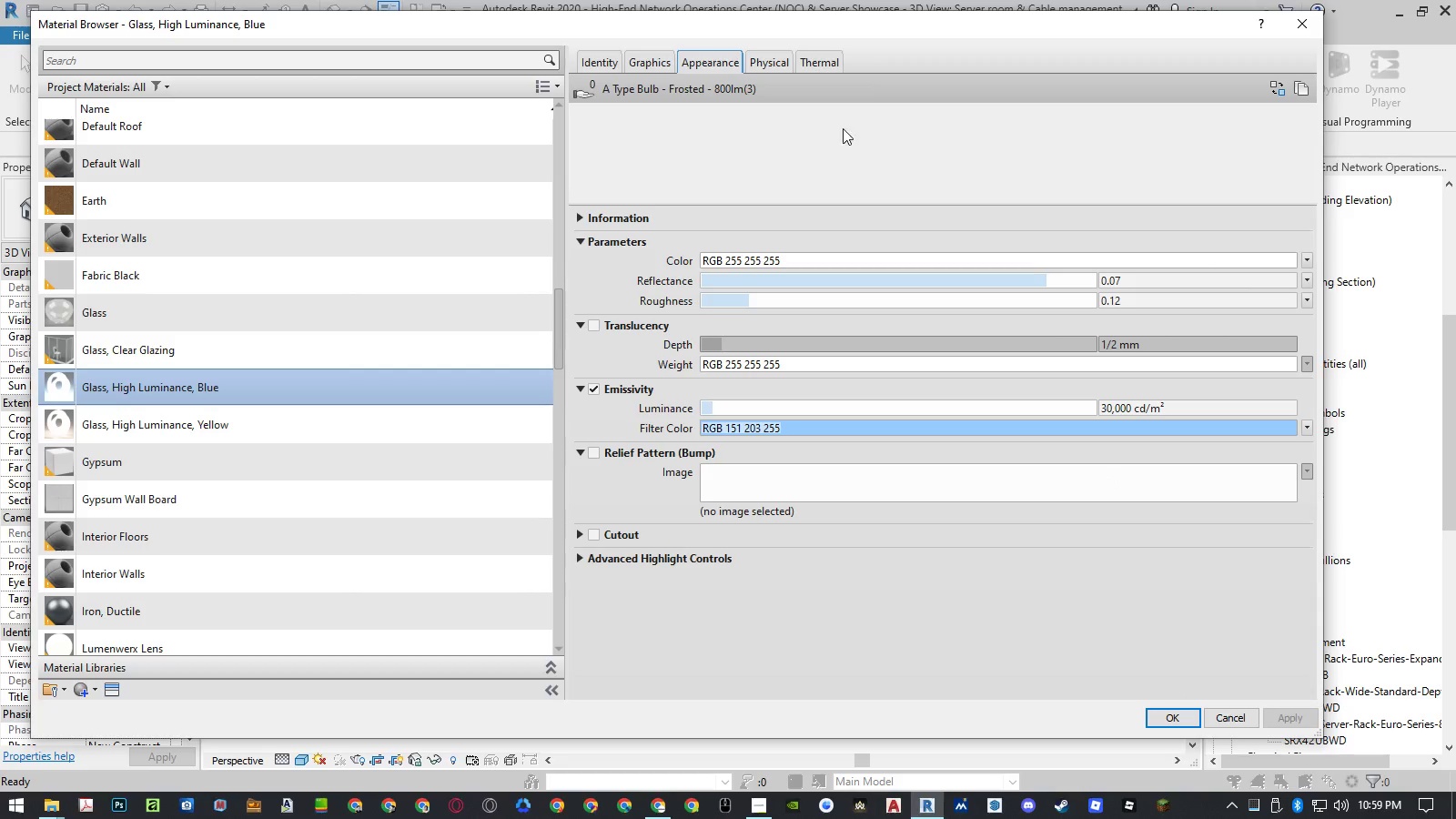 
left_click_drag(start_coordinate=[885, 25], to_coordinate=[895, 36])
 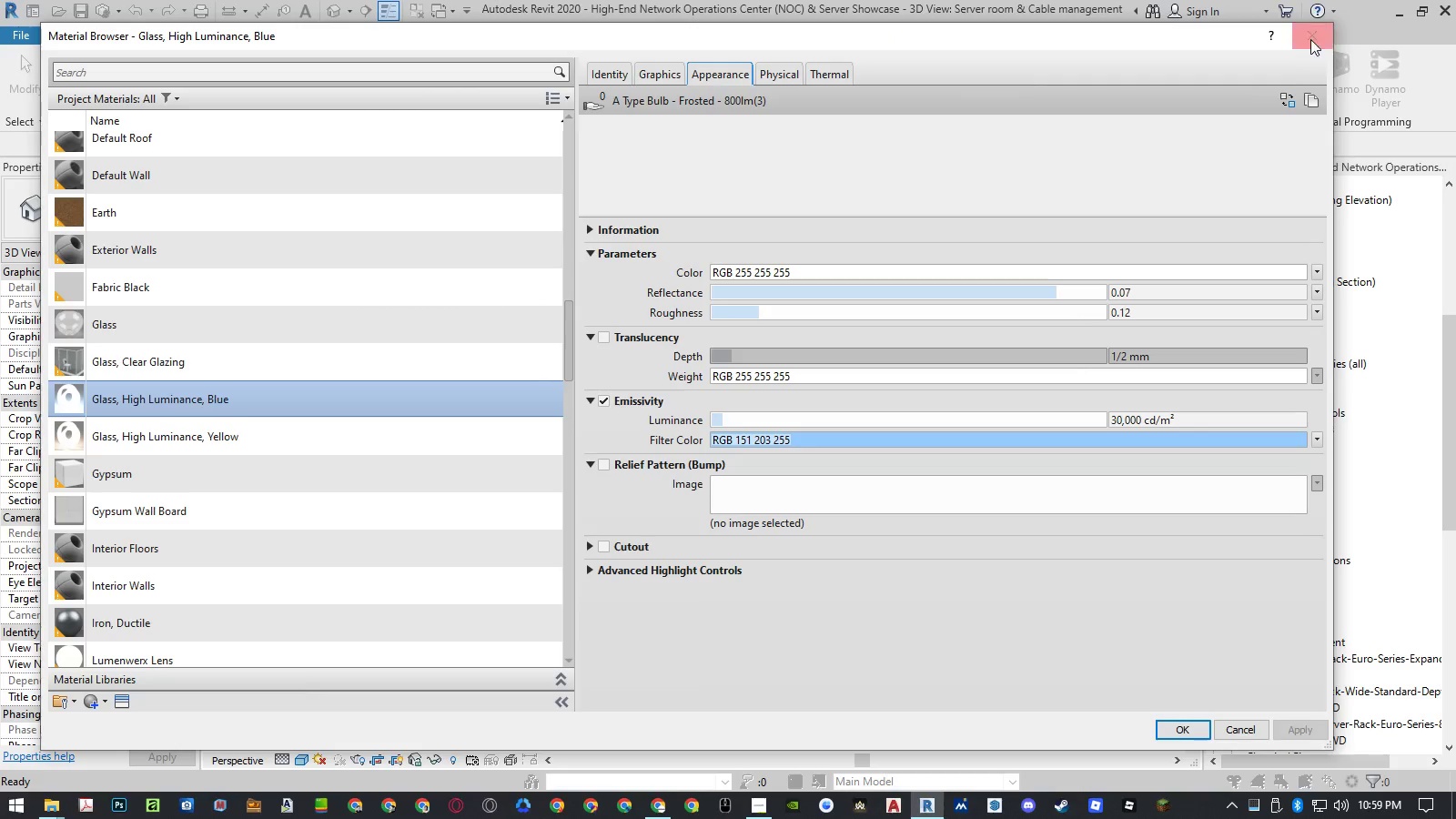 
left_click([1312, 34])
 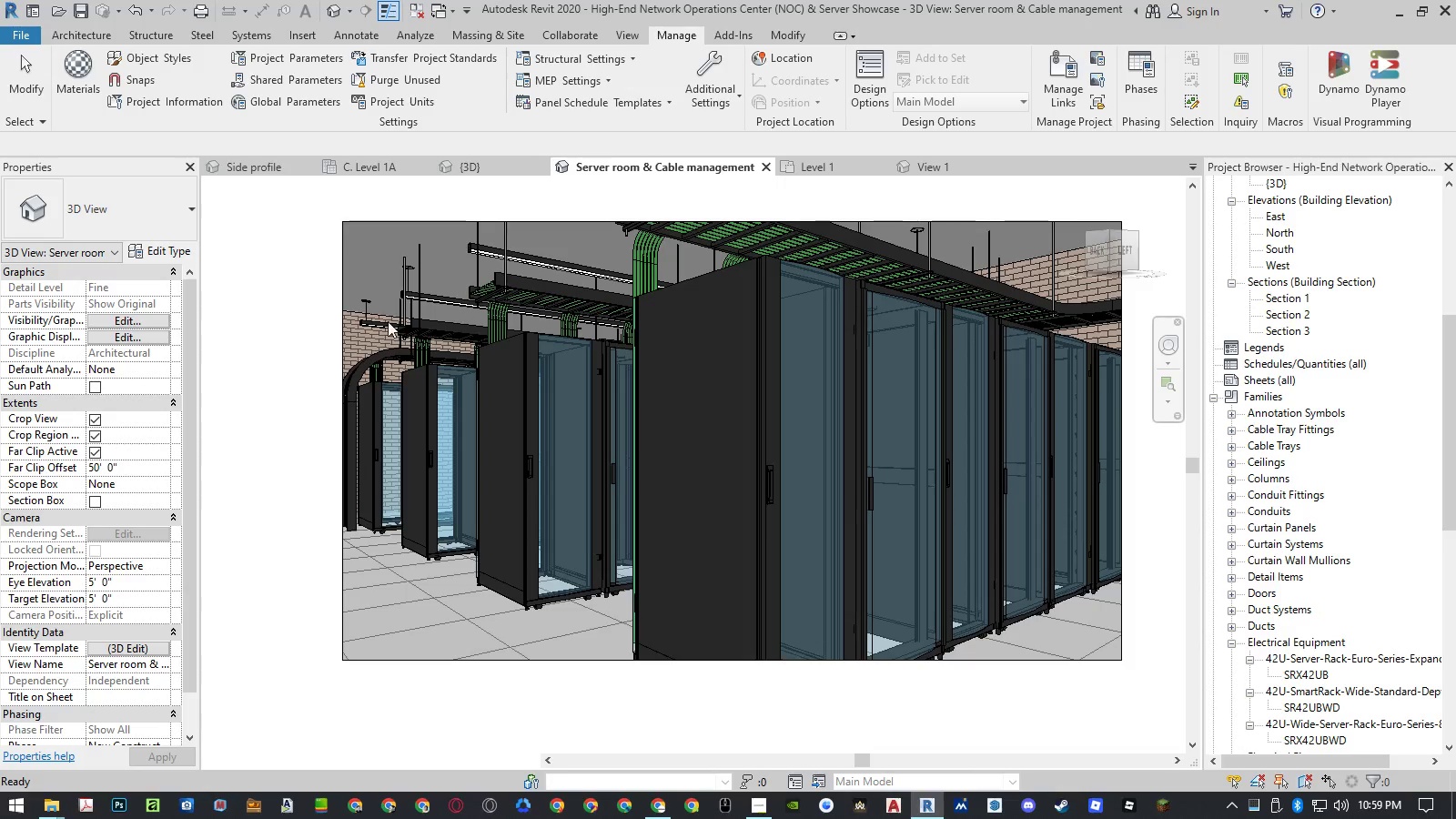 
left_click([279, 303])
 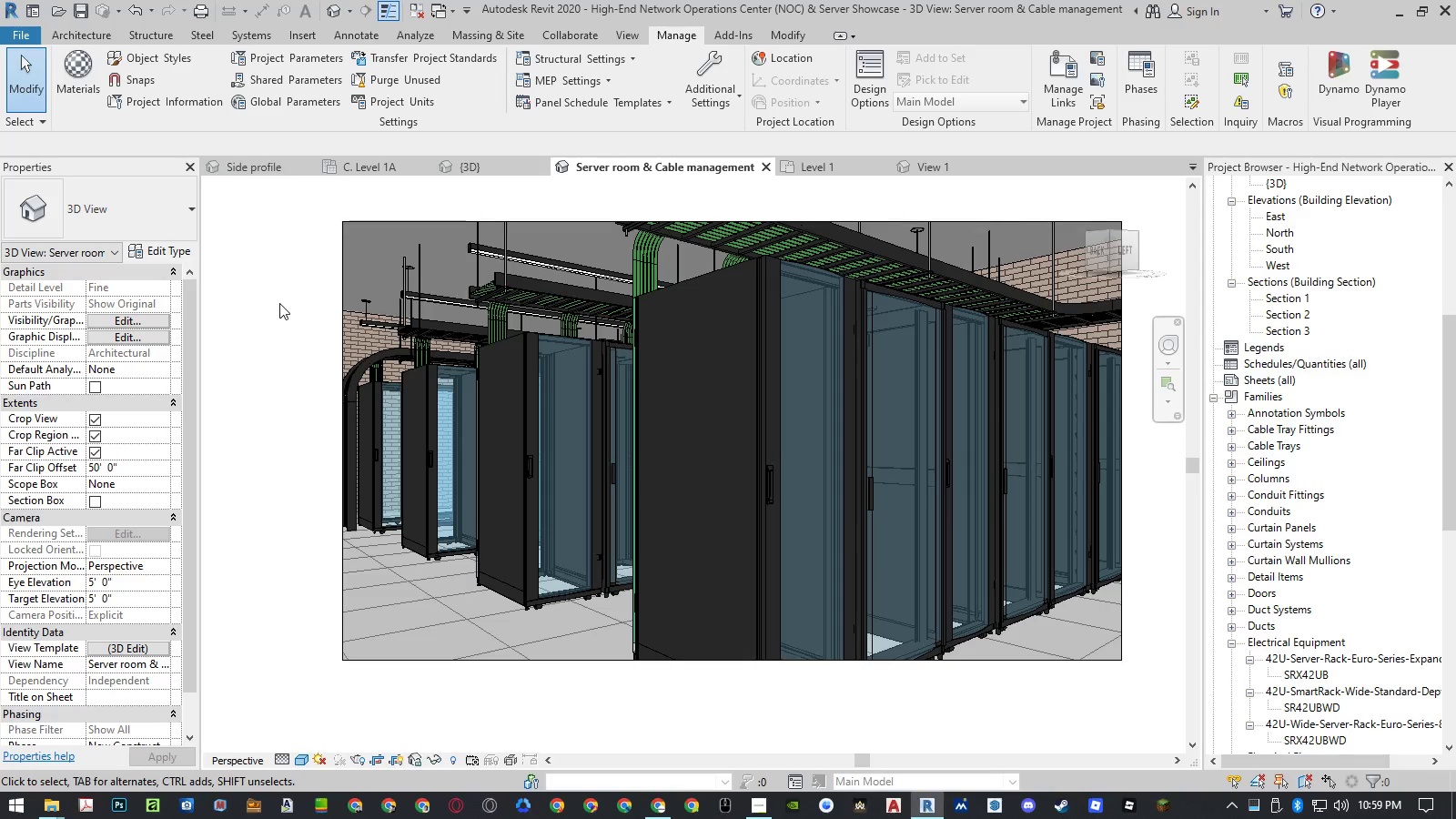 
key(Control+ControlLeft)
 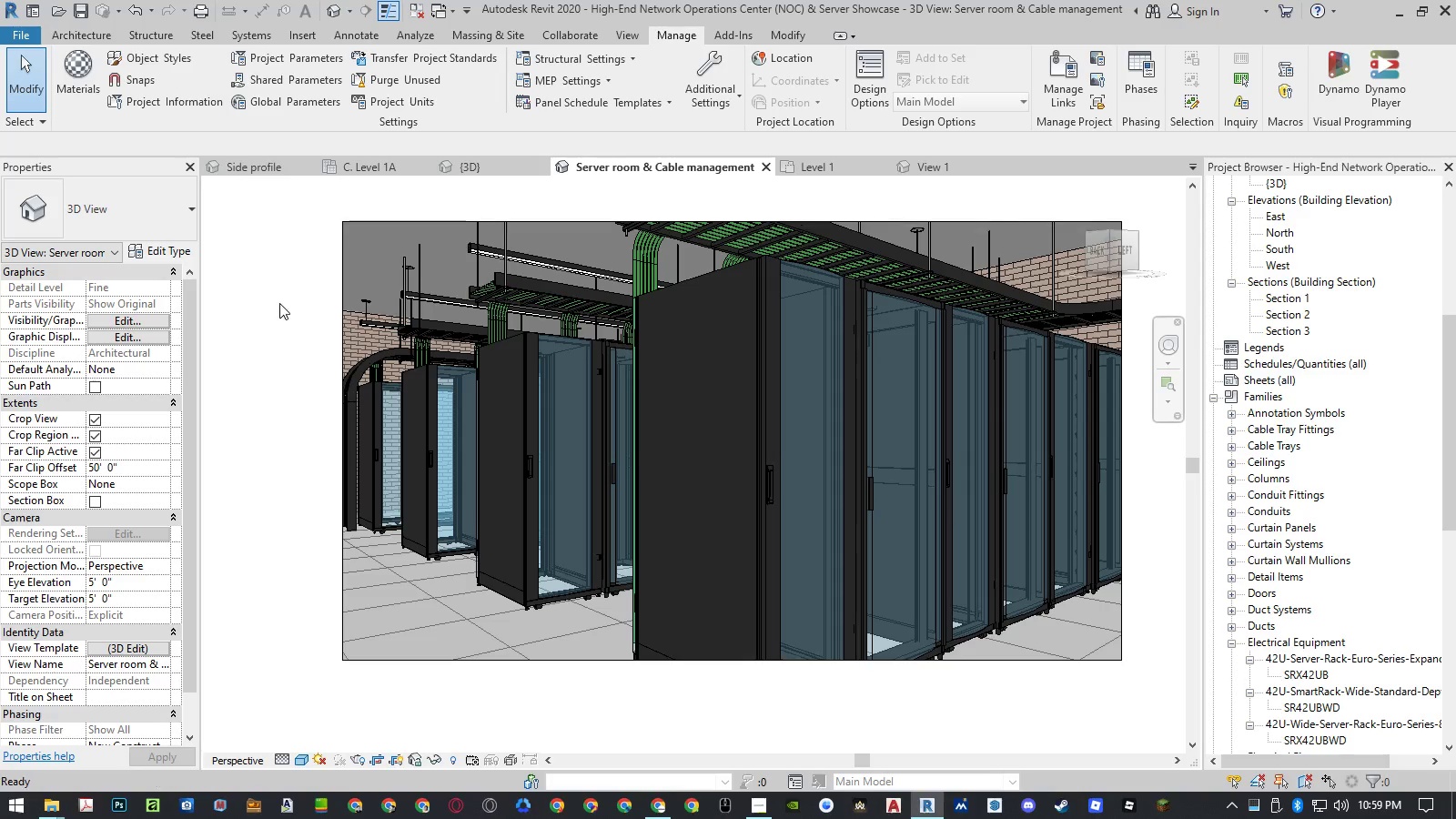 
key(Control+S)
 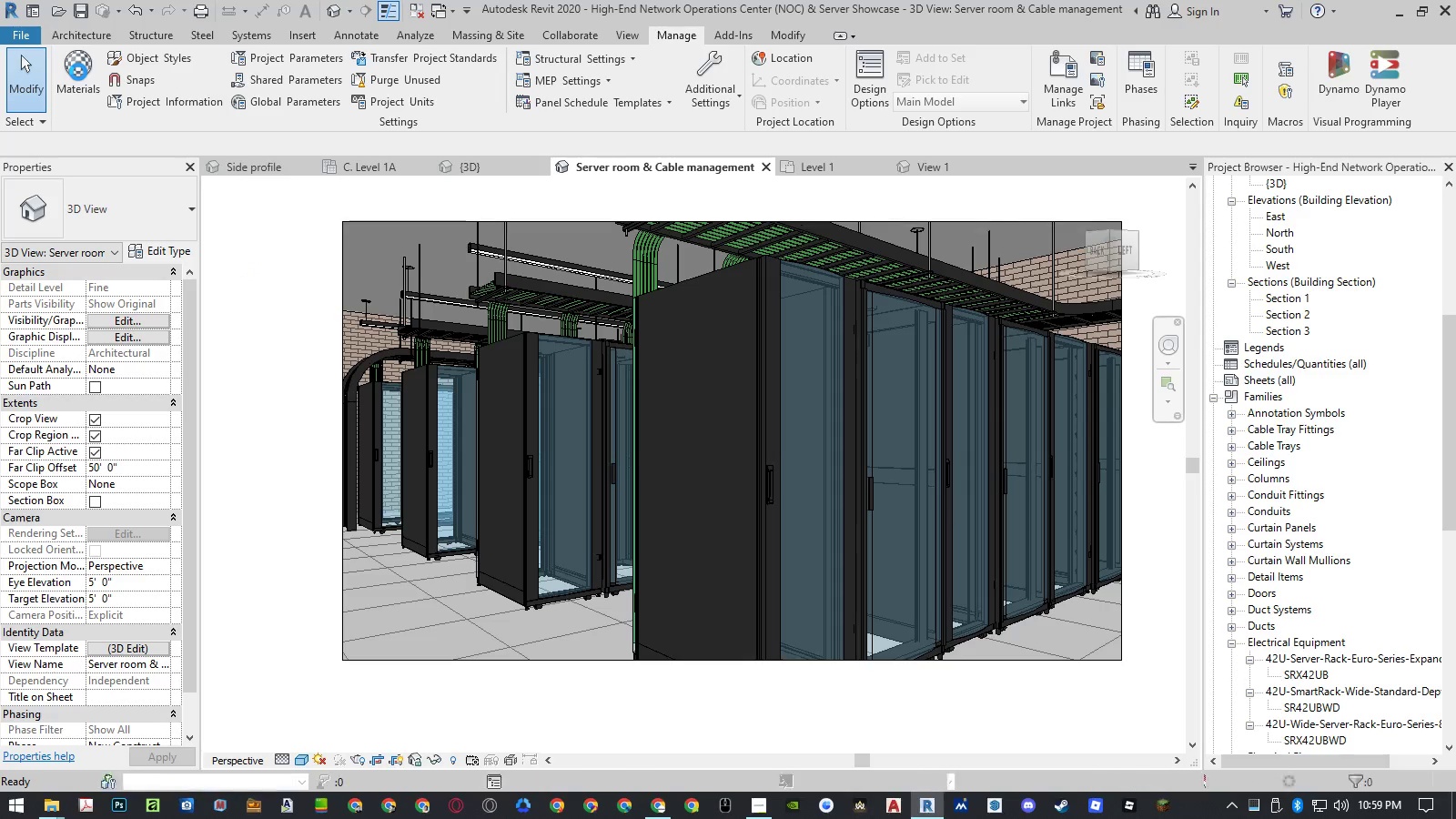 
left_click([78, 72])
 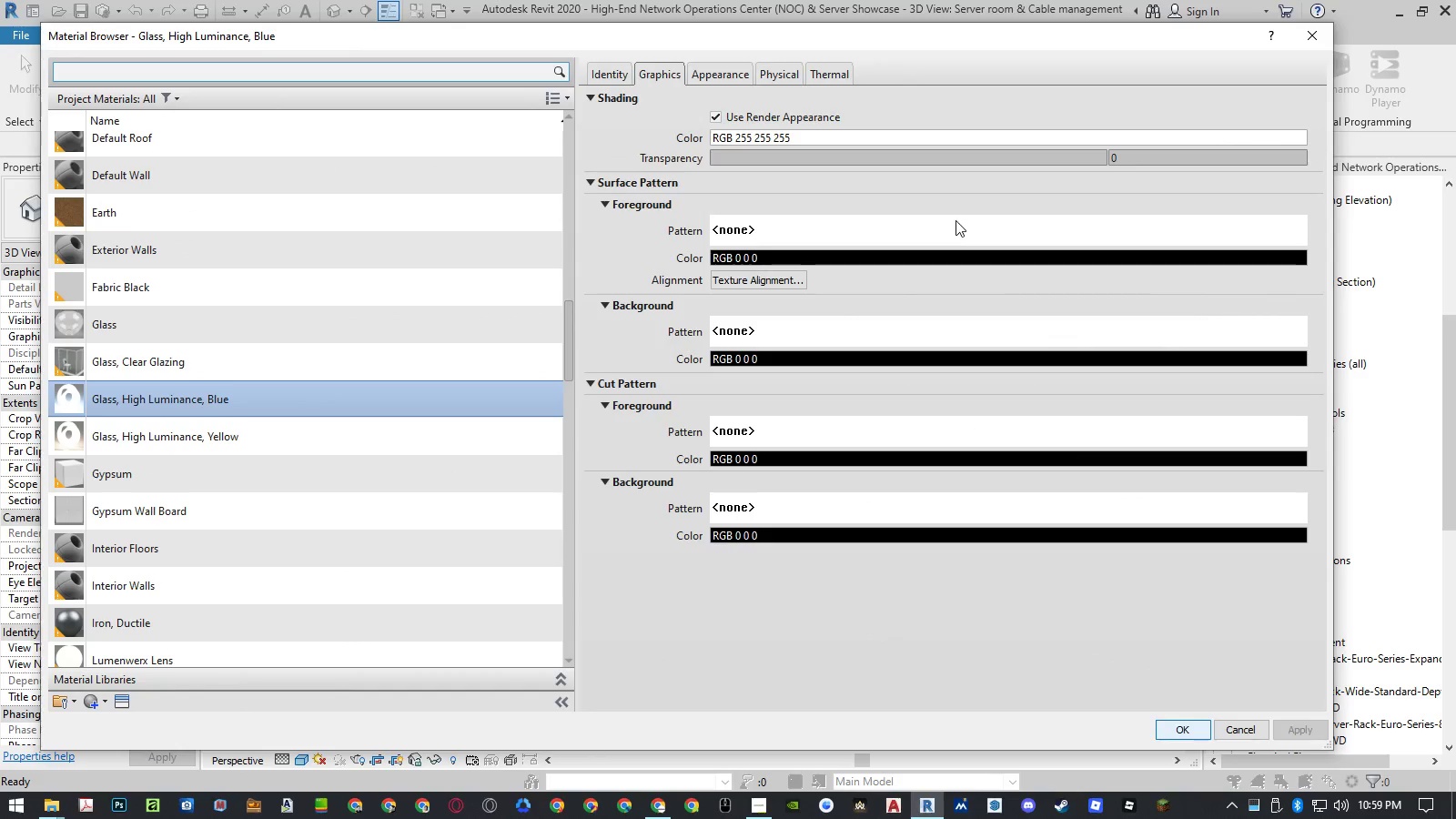 
left_click([721, 79])
 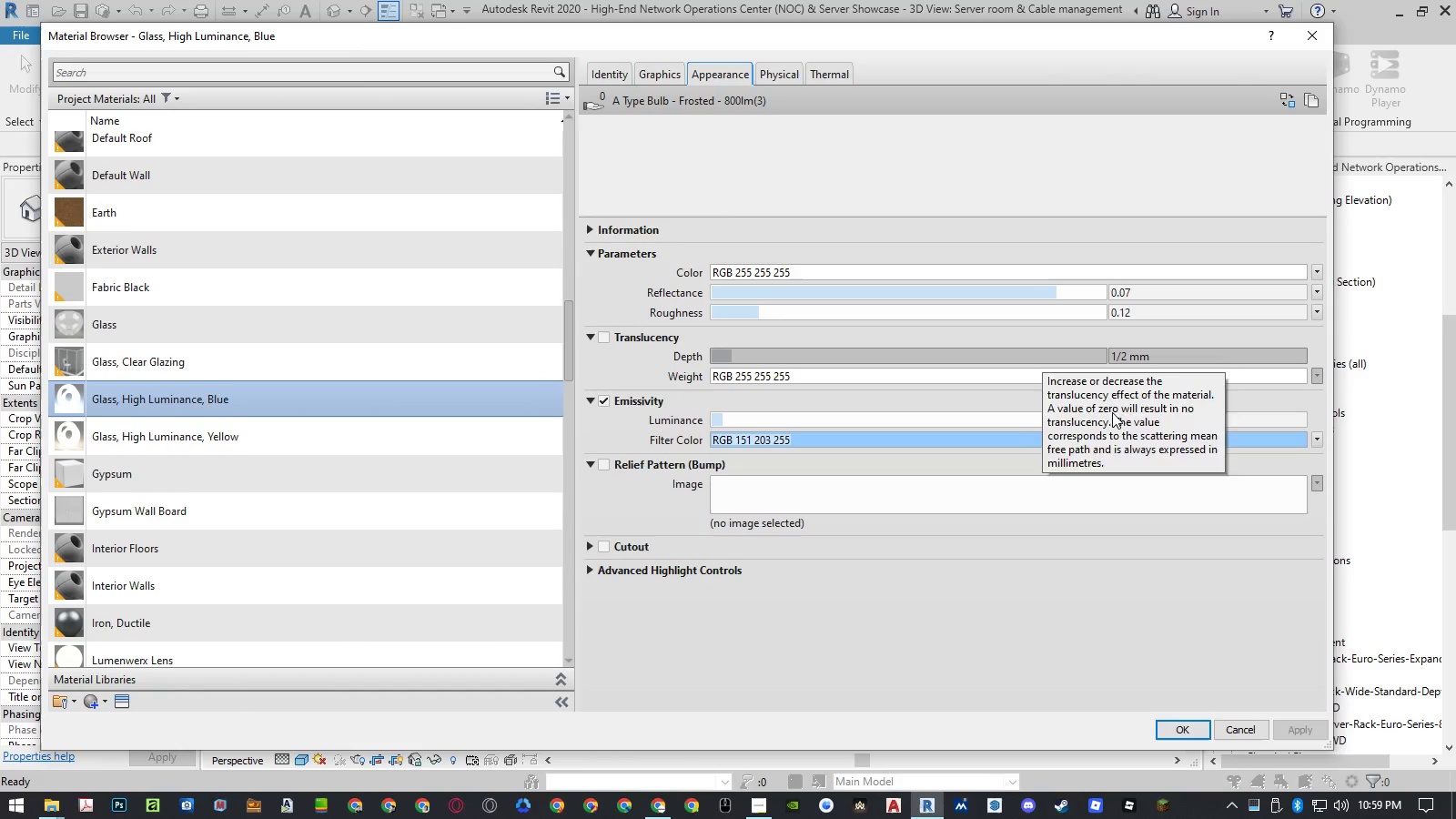 
left_click([1170, 421])
 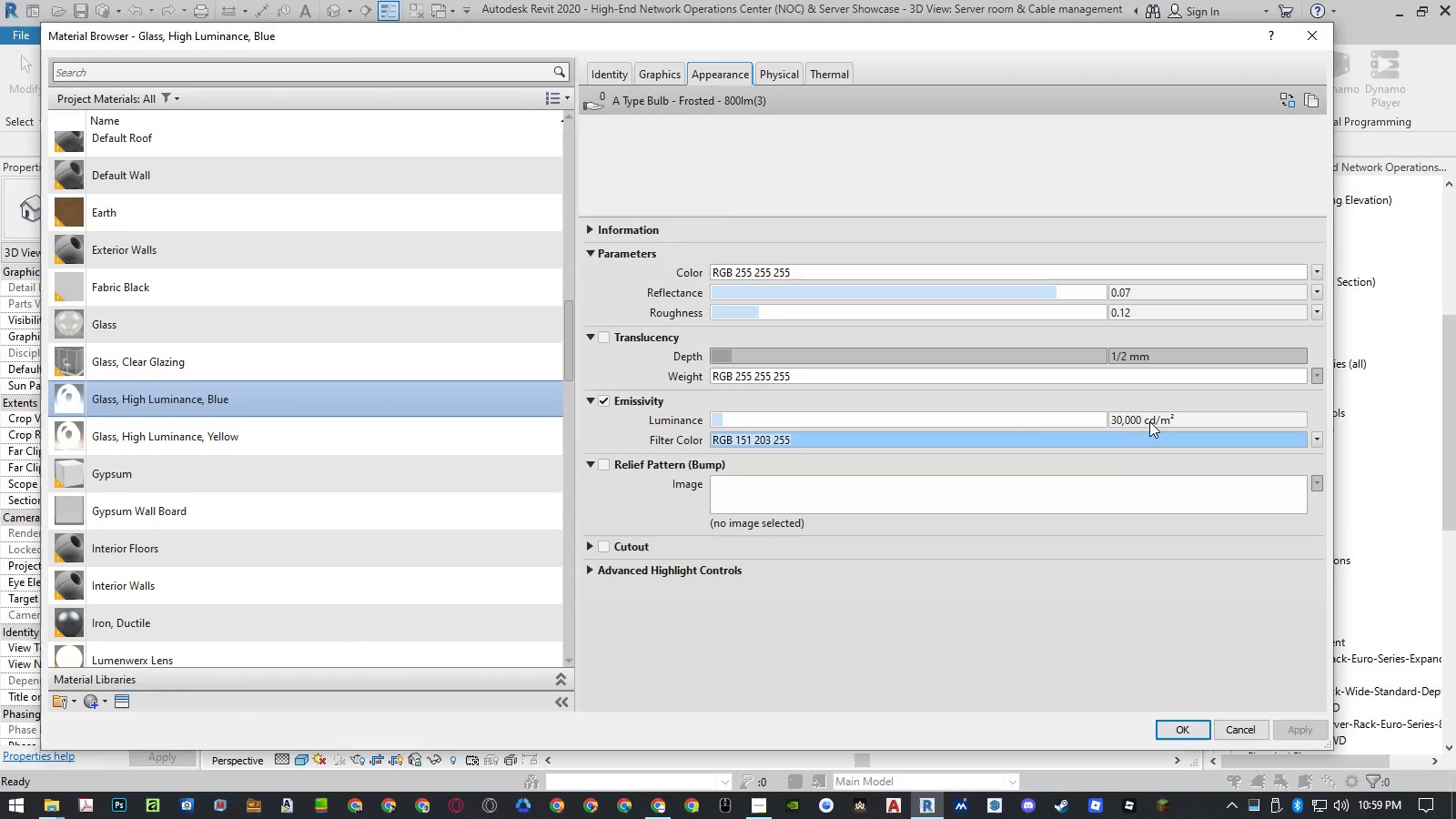 
left_click([1134, 422])
 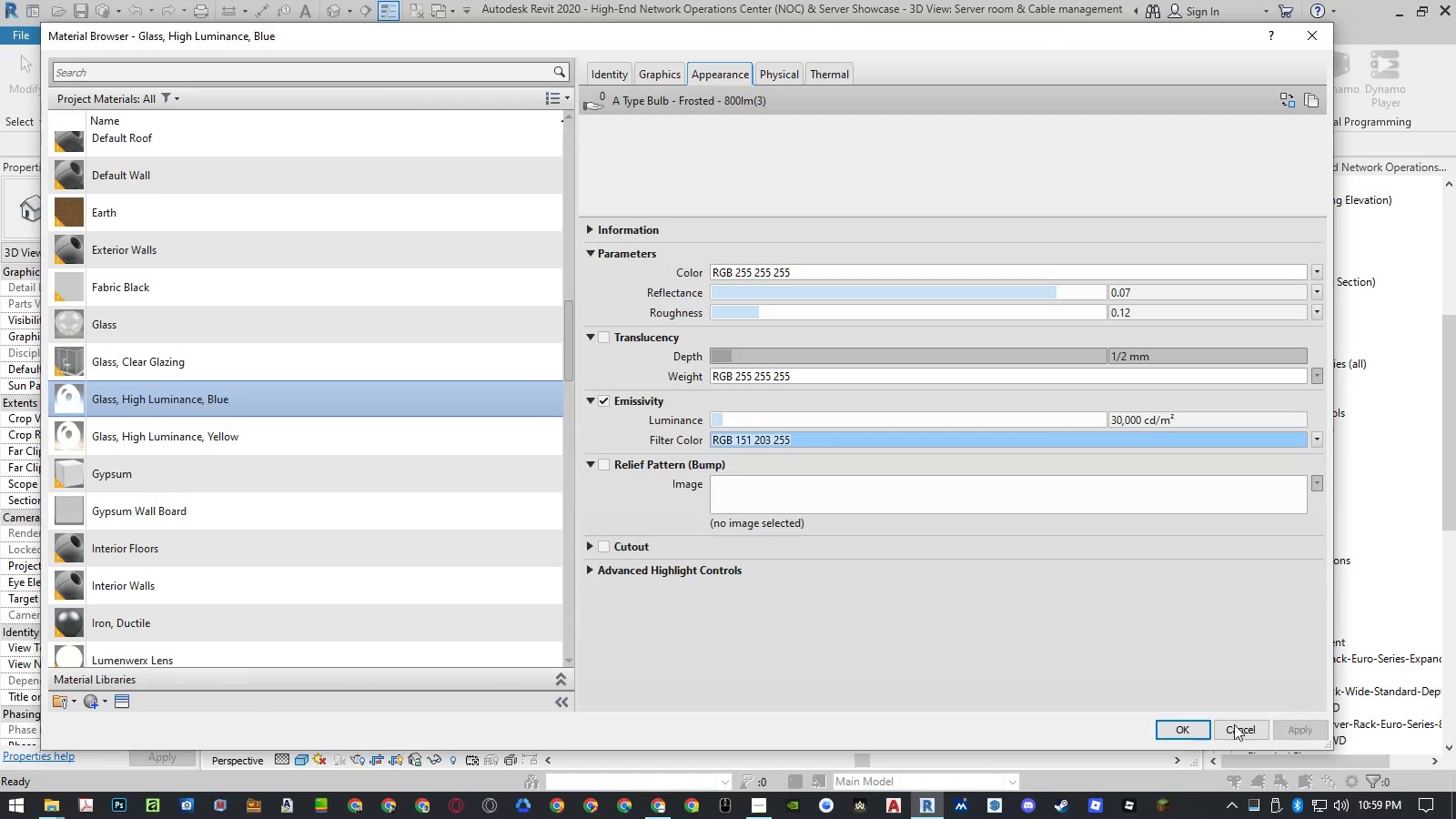 
left_click([1233, 731])
 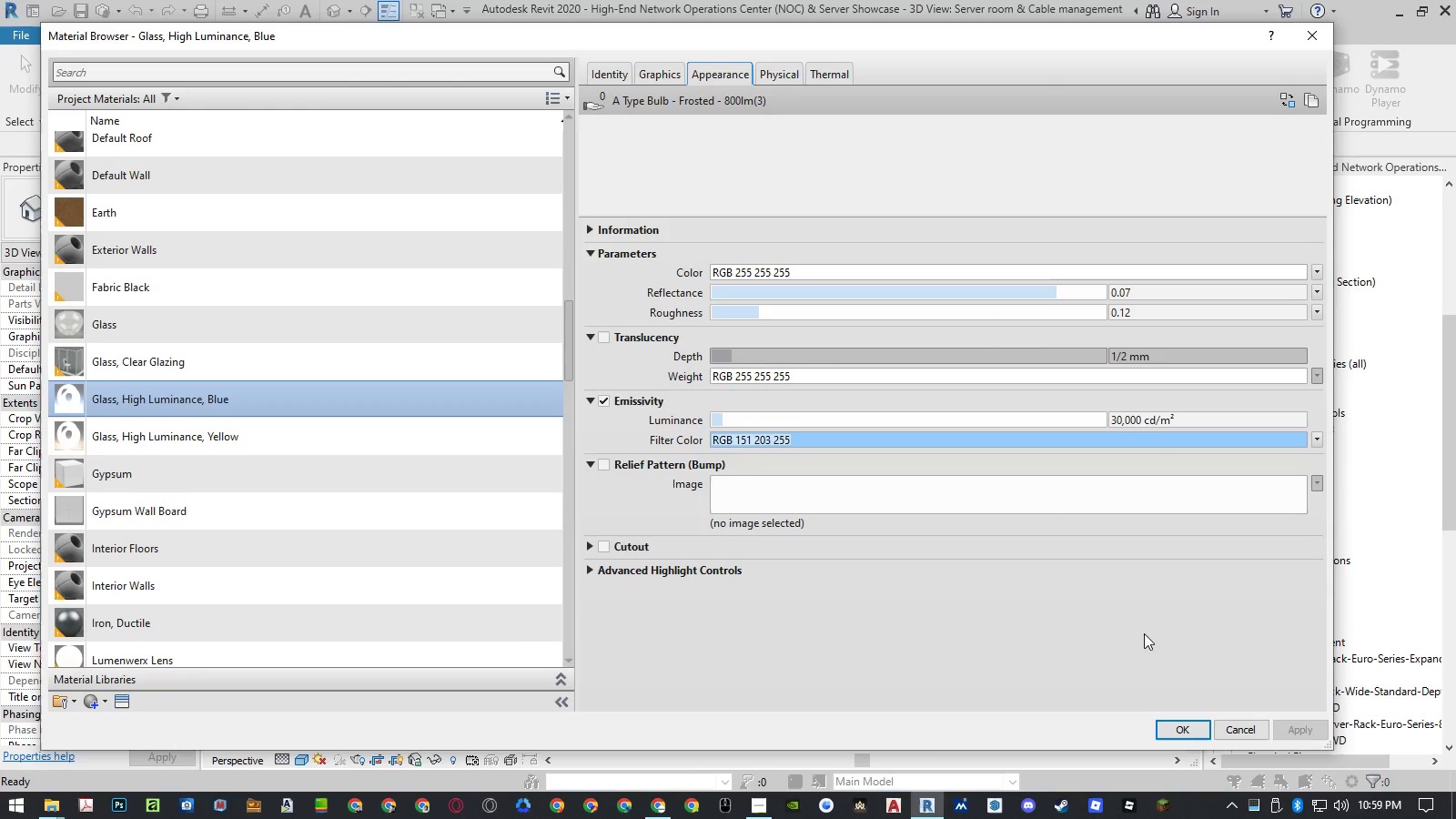 
left_click([1239, 728])
 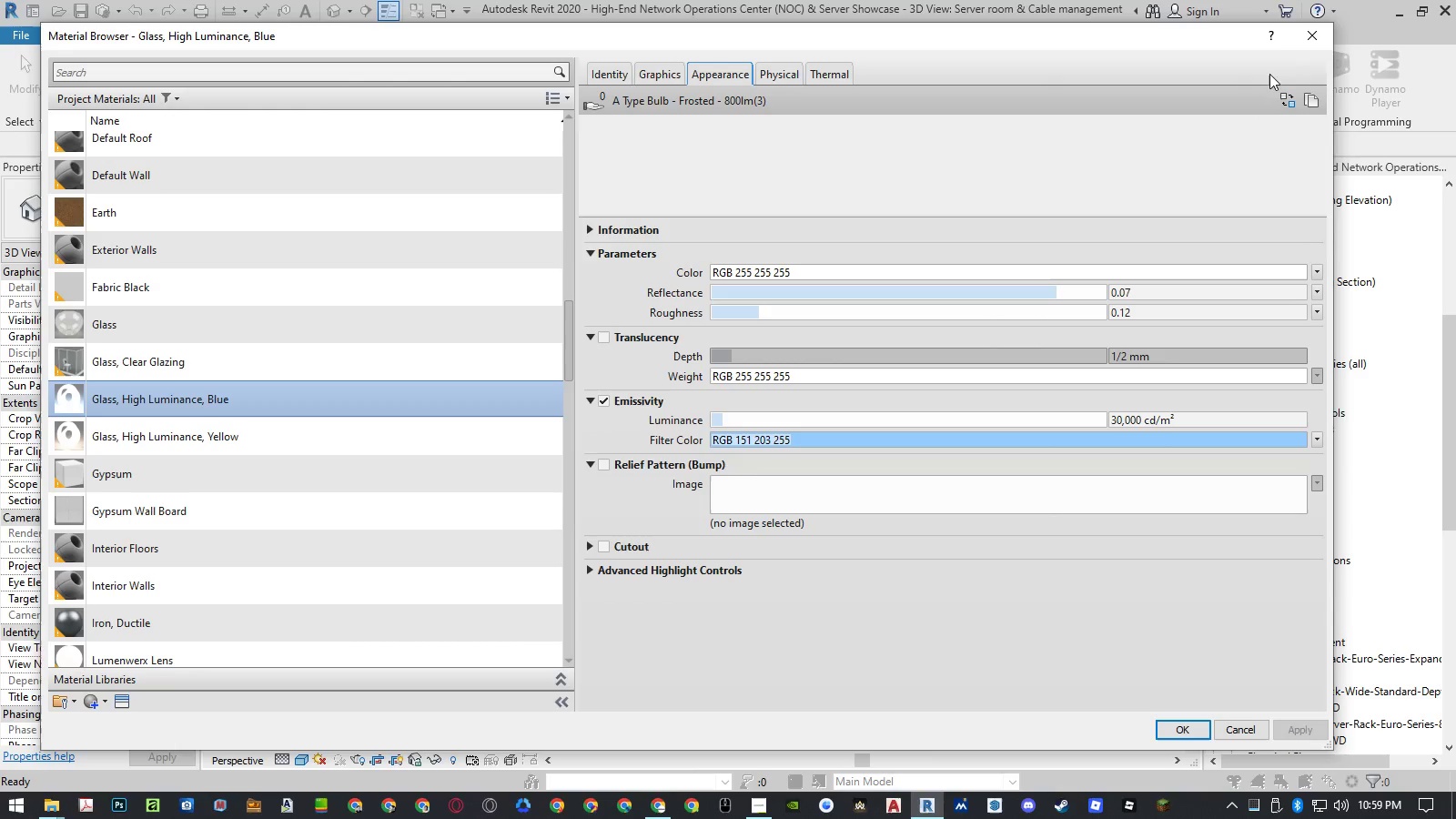 
left_click([1328, 29])
 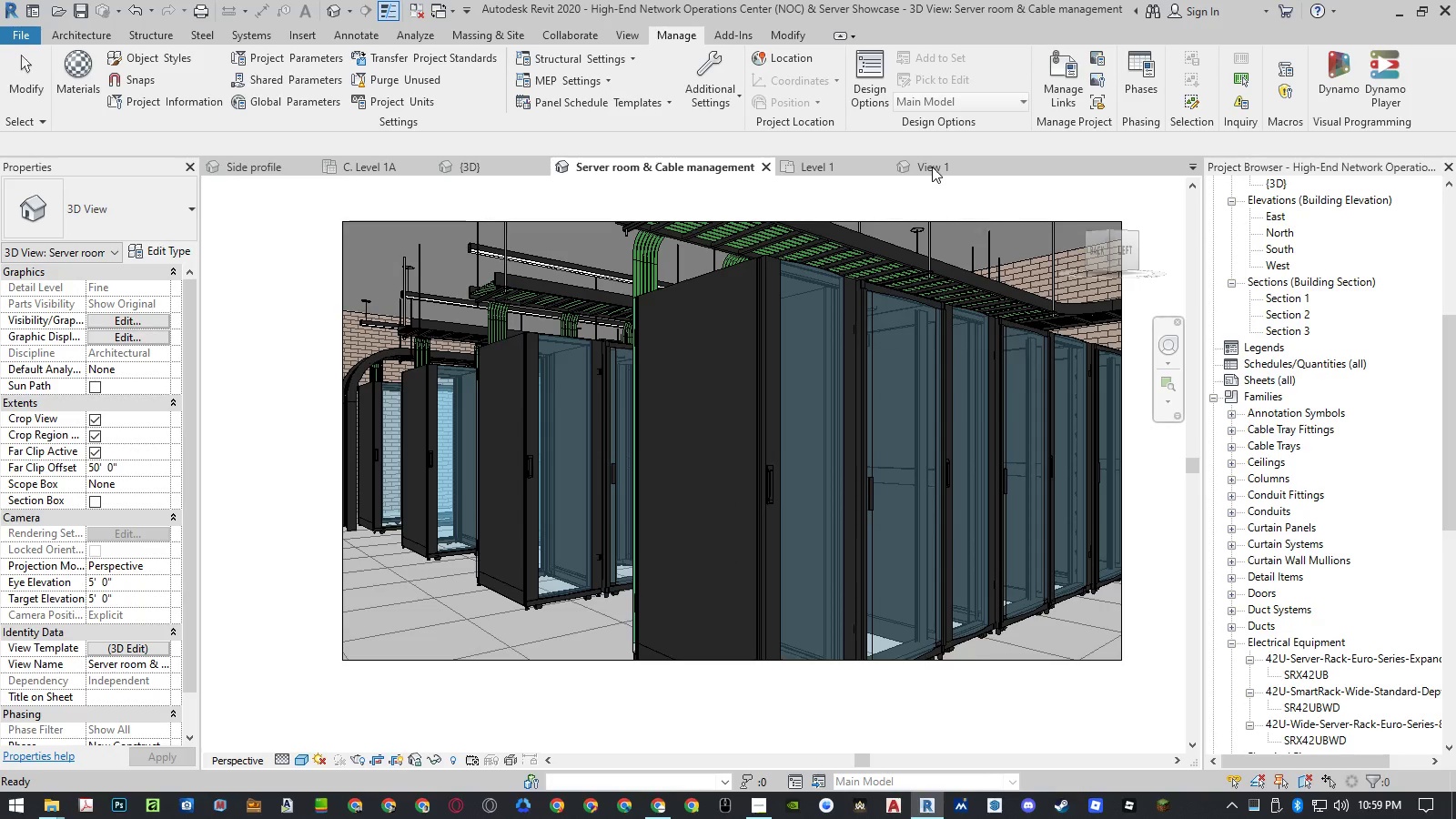 
left_click_drag(start_coordinate=[932, 167], to_coordinate=[266, 671])
 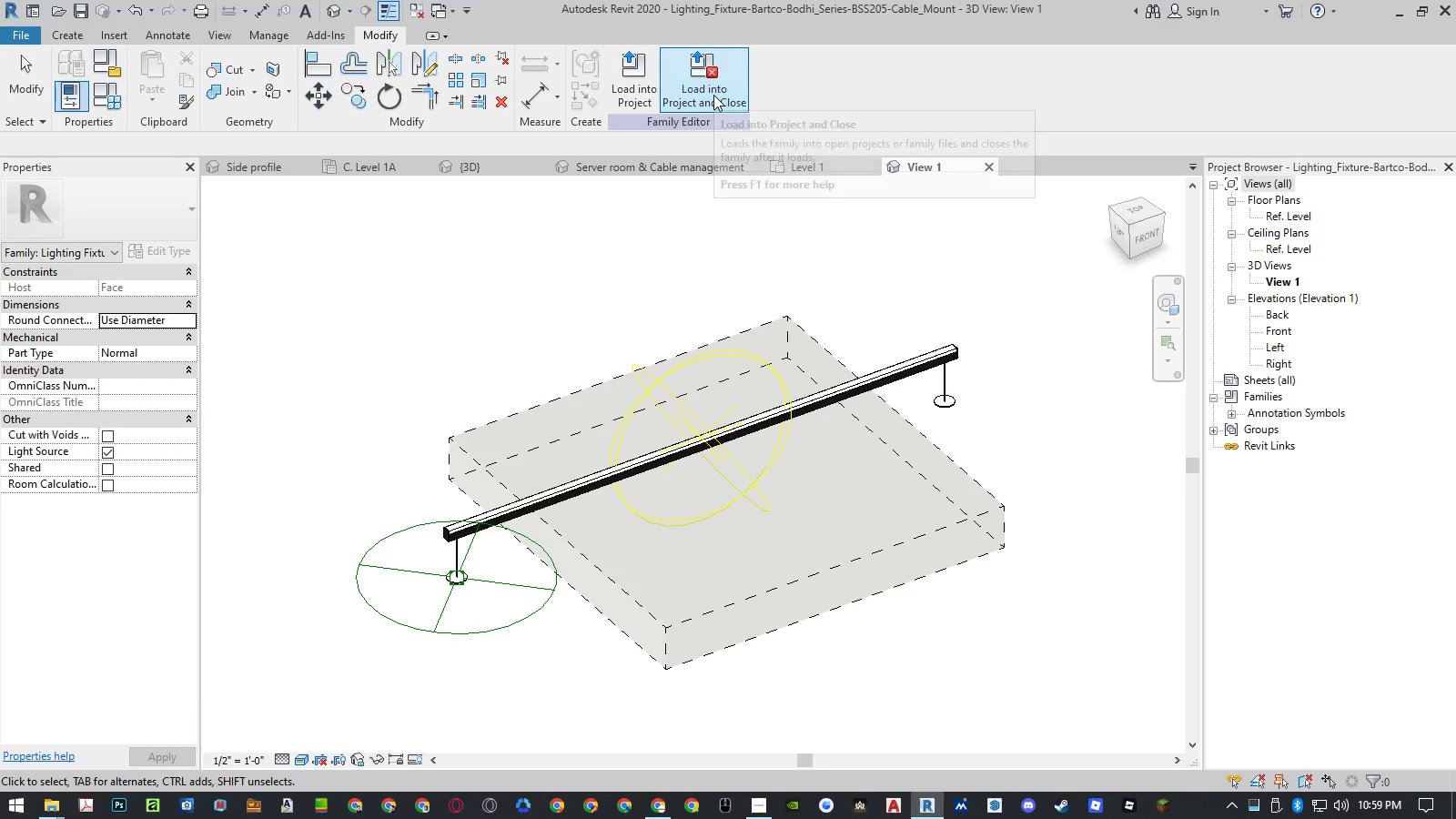 
left_click([688, 368])
 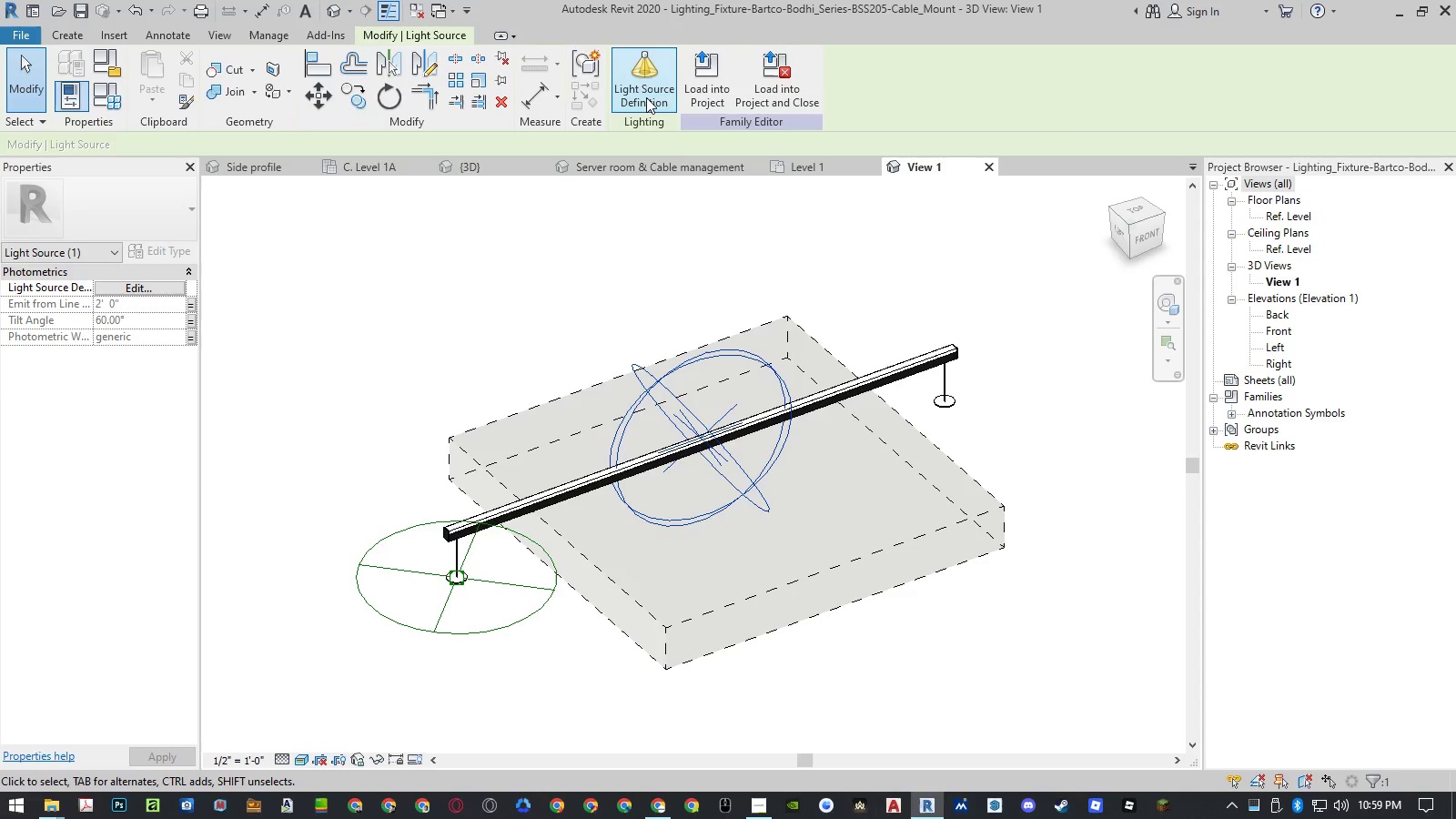 
left_click([646, 97])
 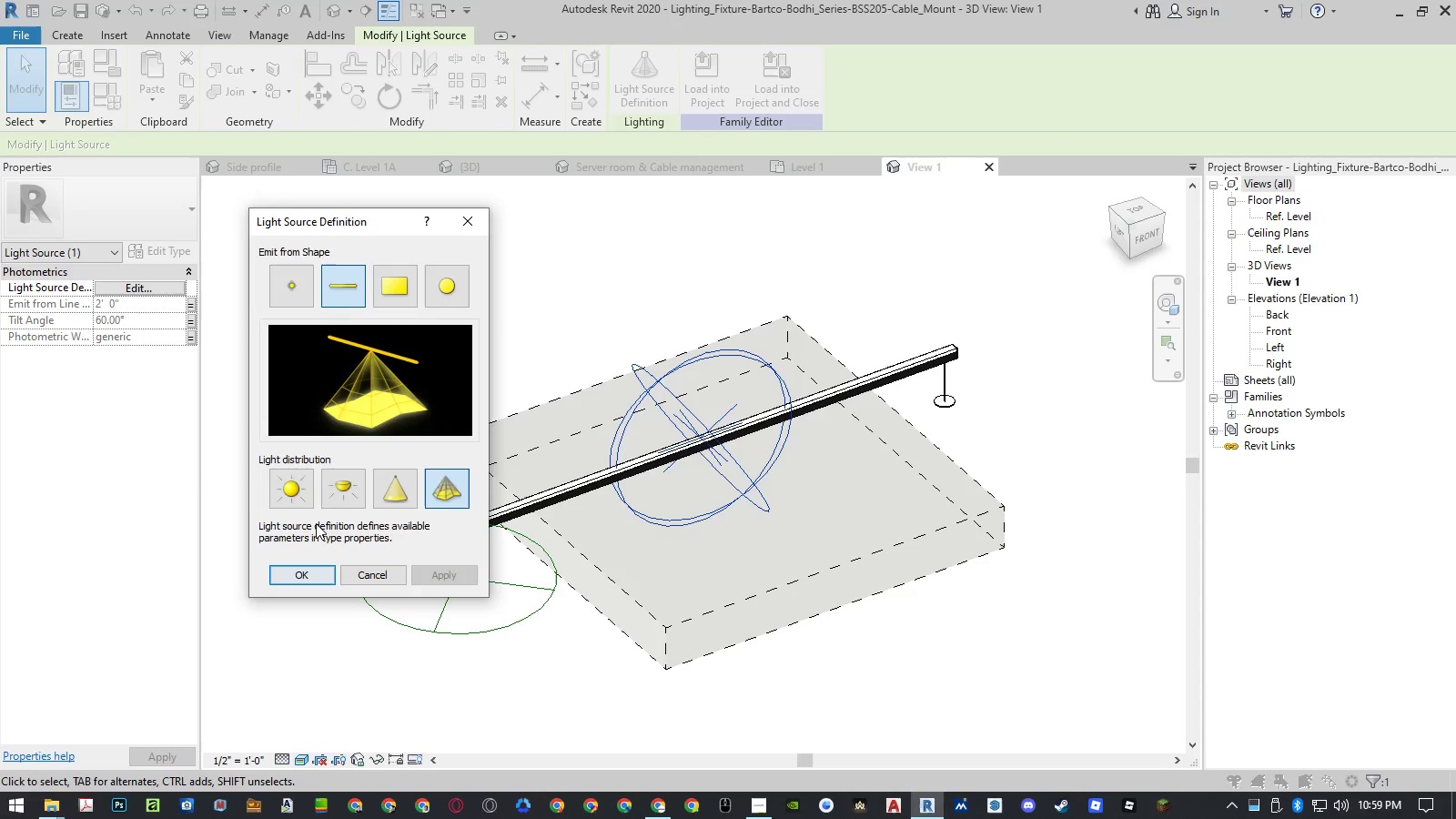 
left_click([381, 490])
 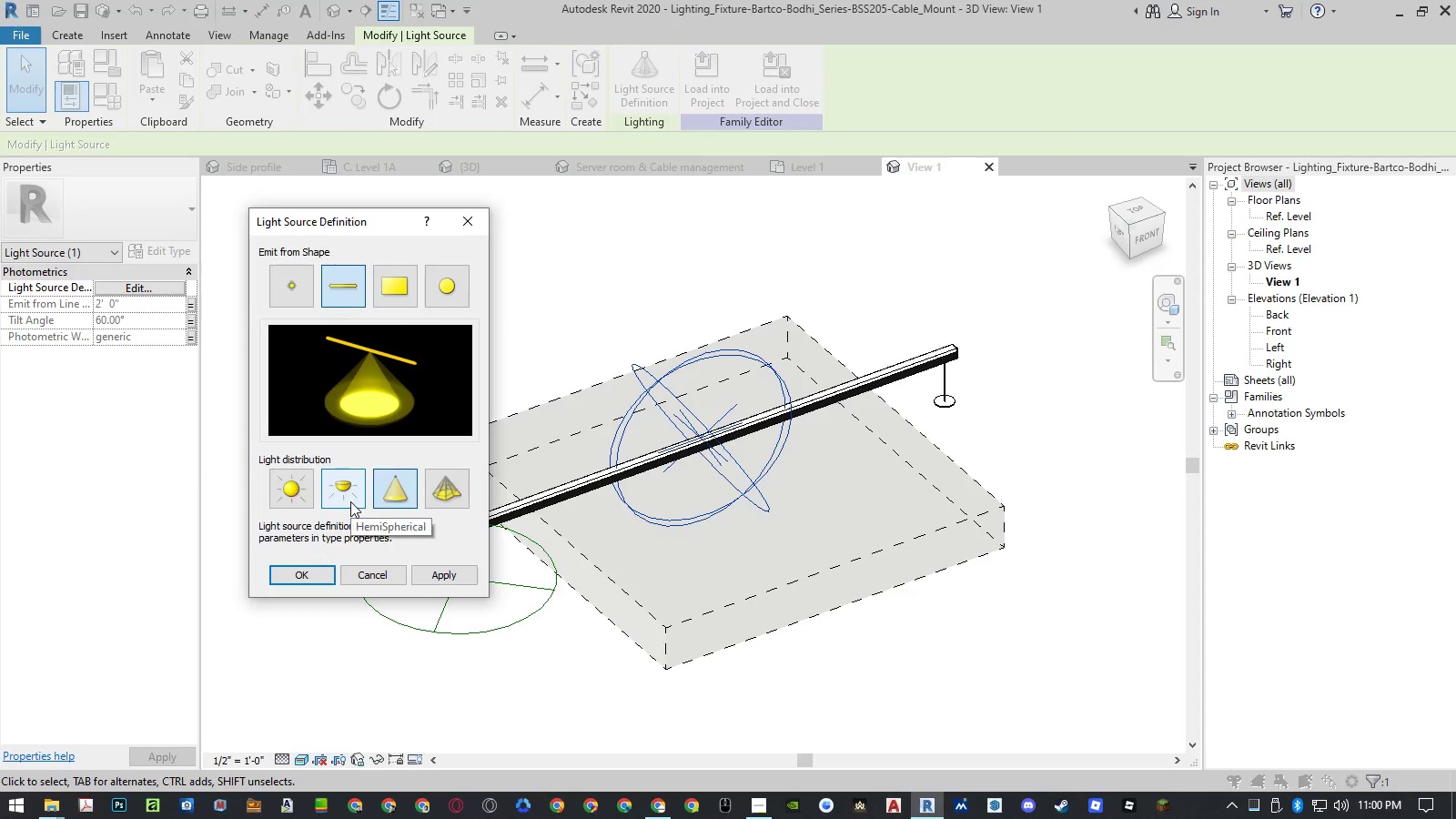 
wait(8.09)
 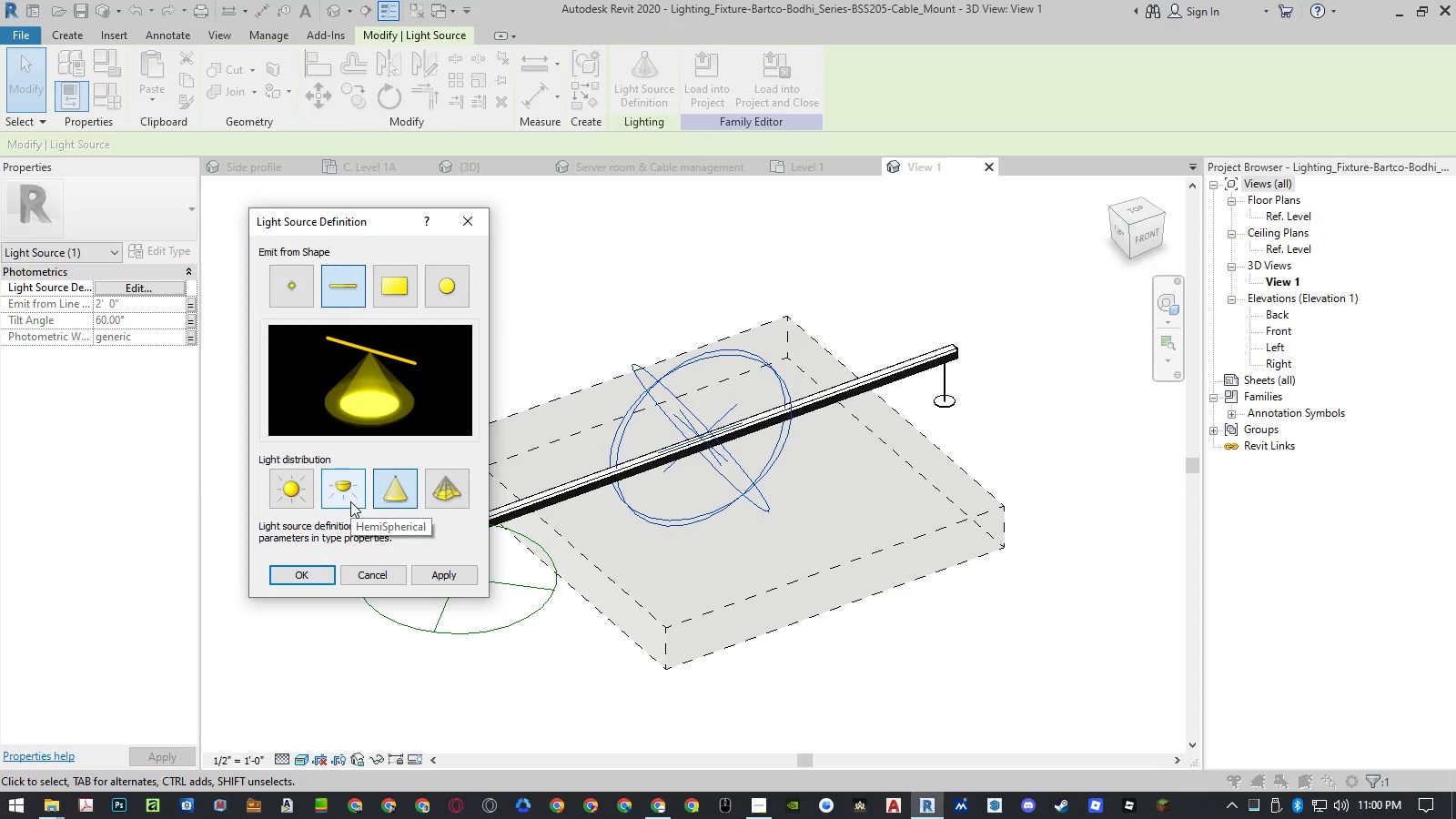 
left_click([359, 497])
 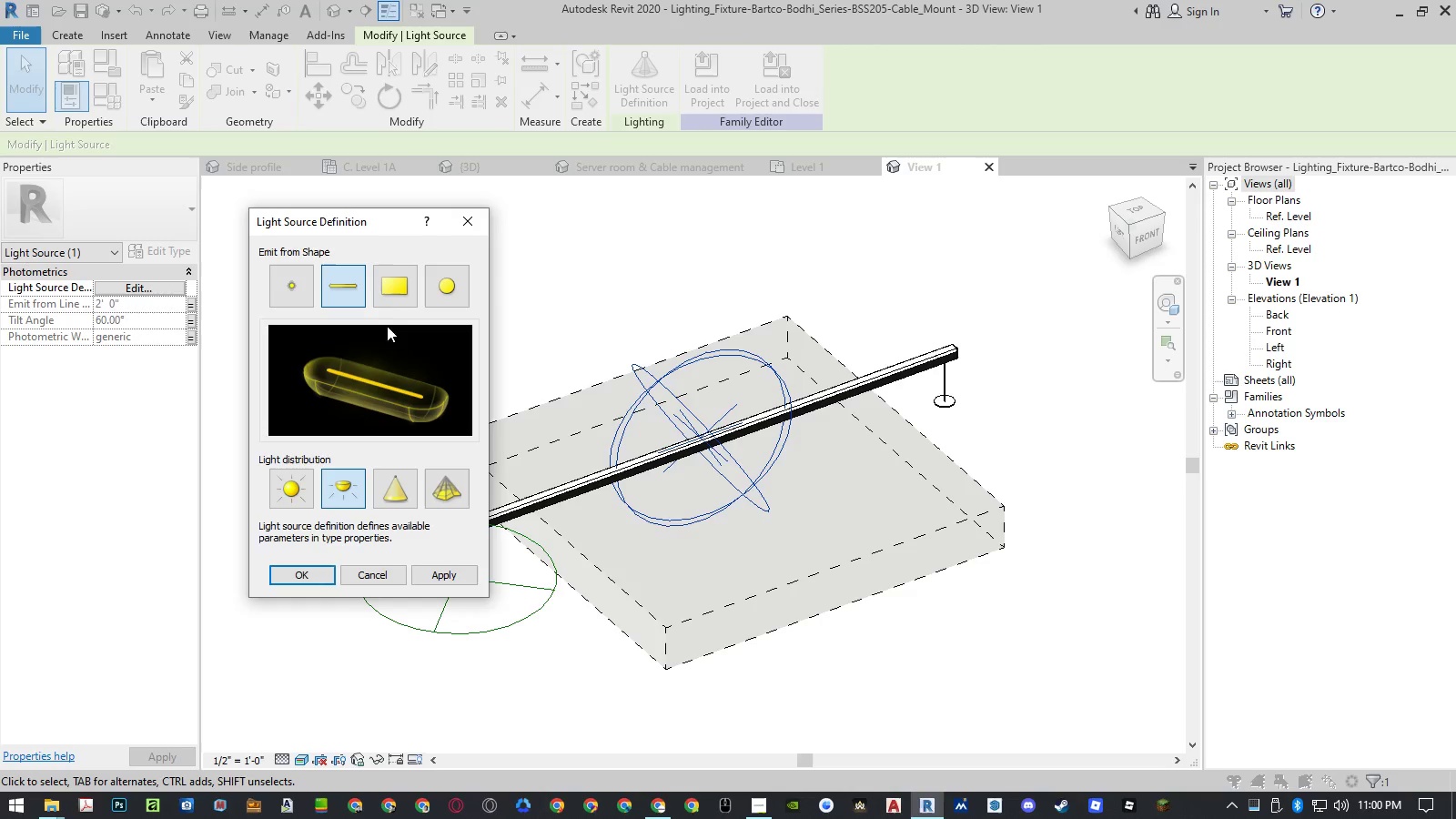 
left_click([392, 294])
 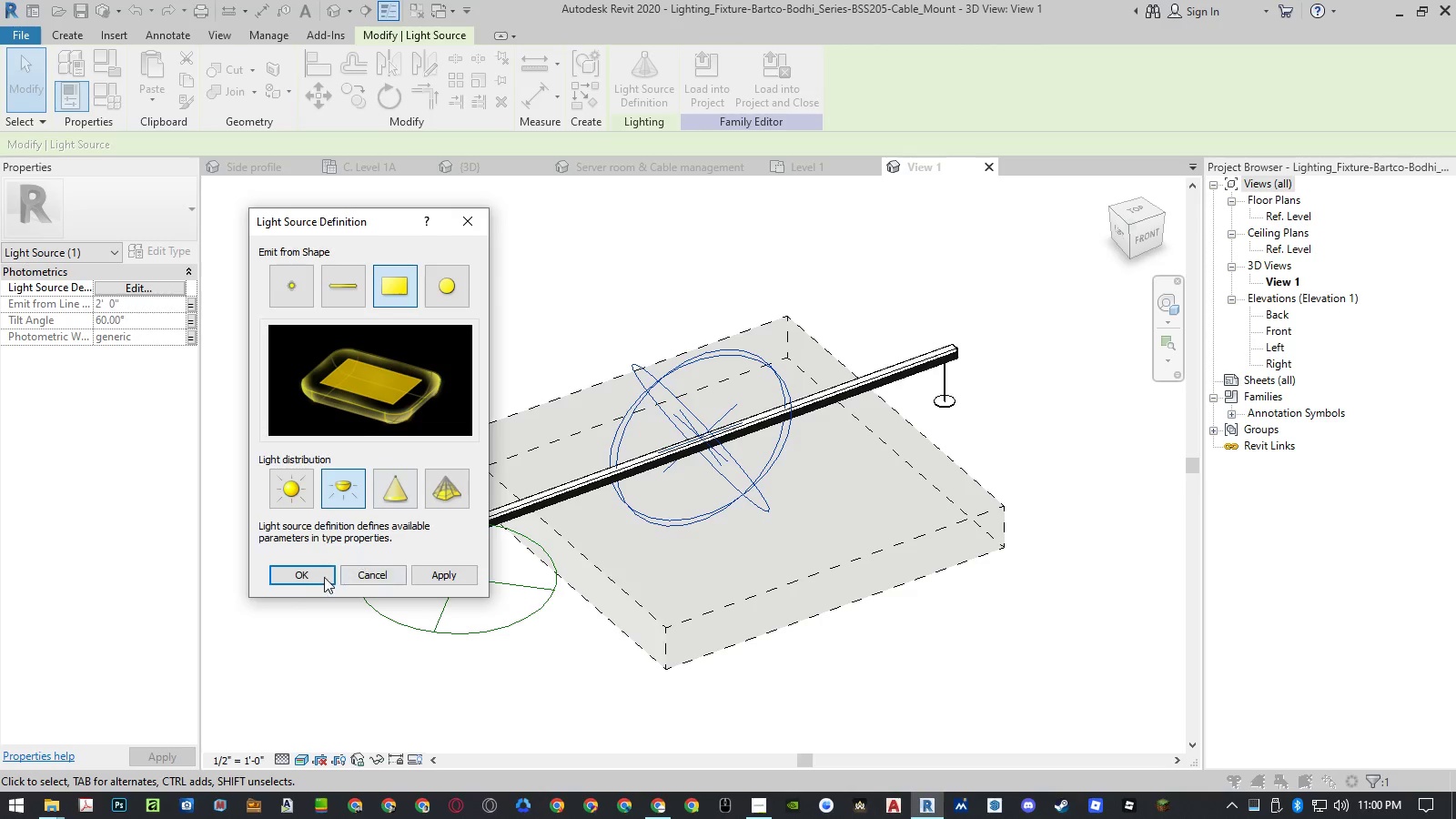 
left_click([313, 580])
 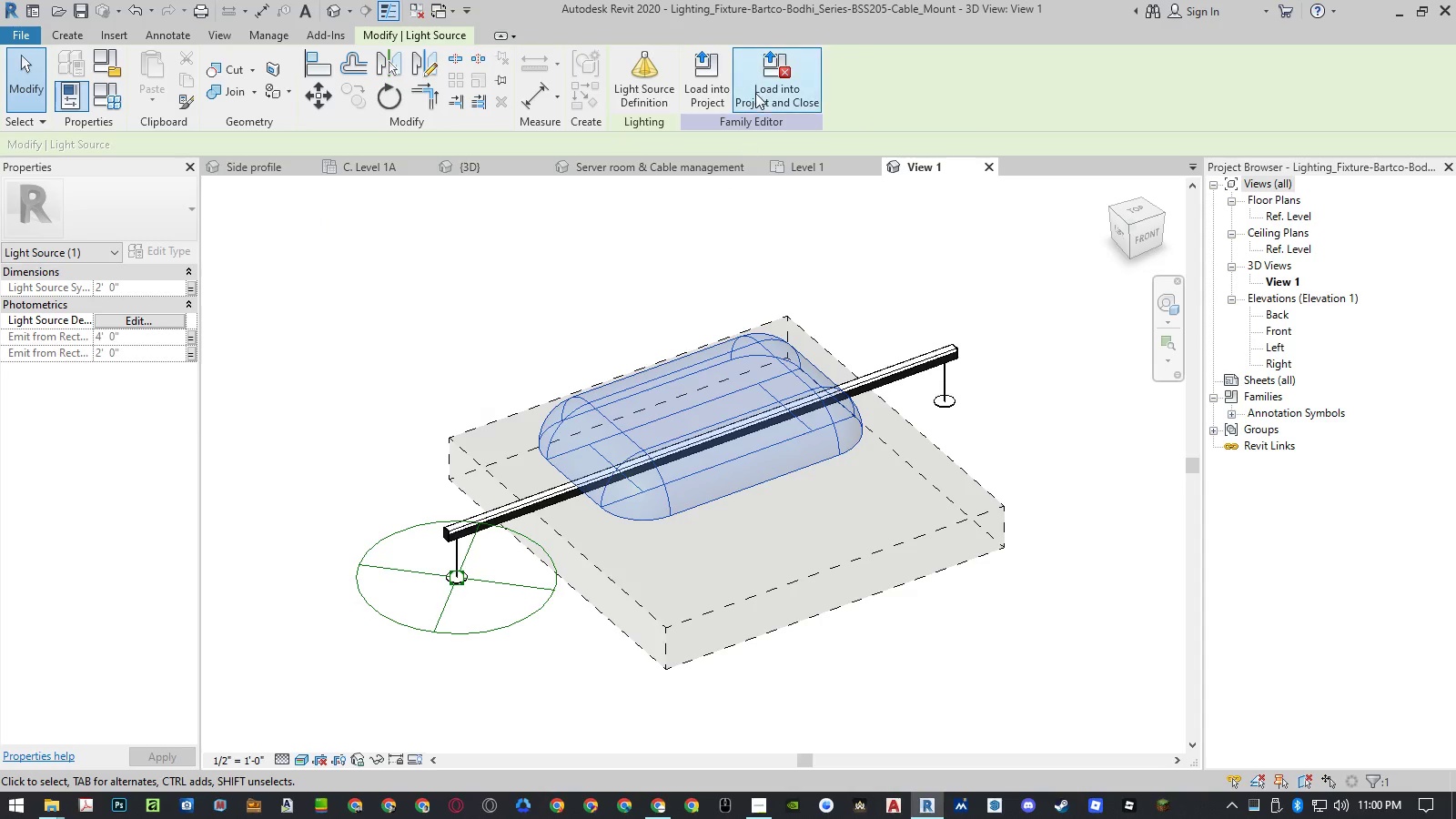 
left_click([756, 85])
 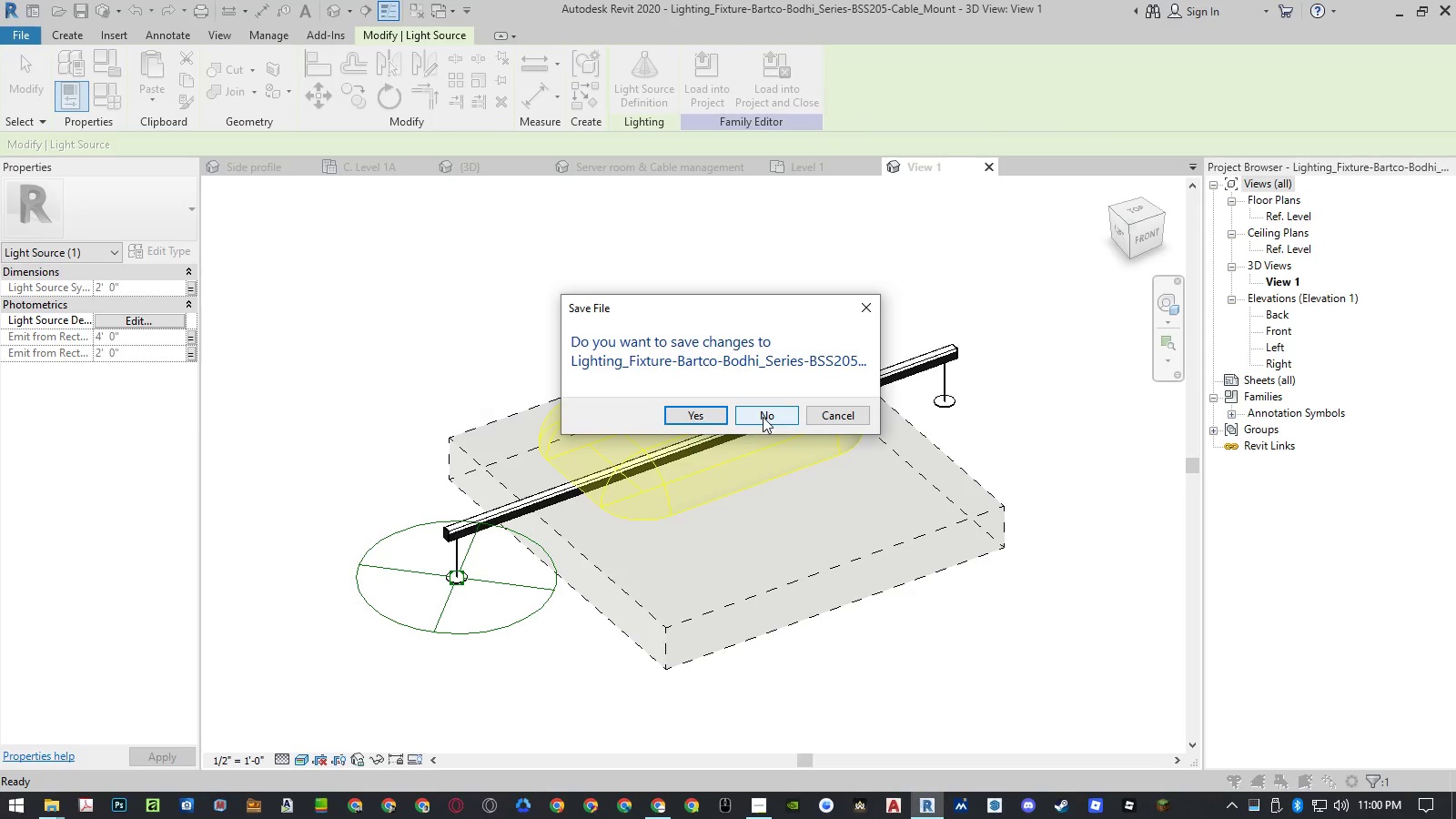 
left_click([763, 417])
 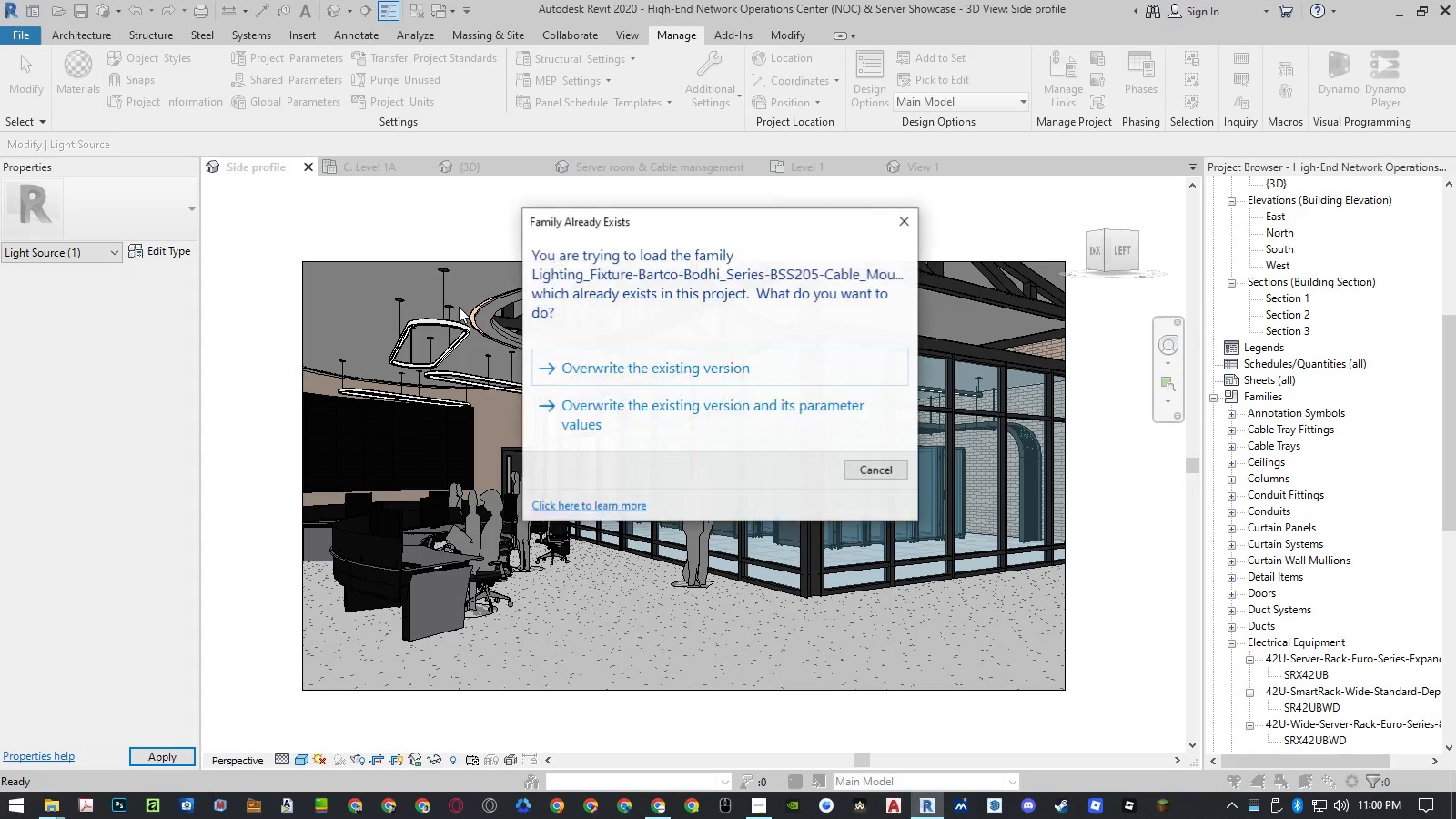 
left_click([652, 417])
 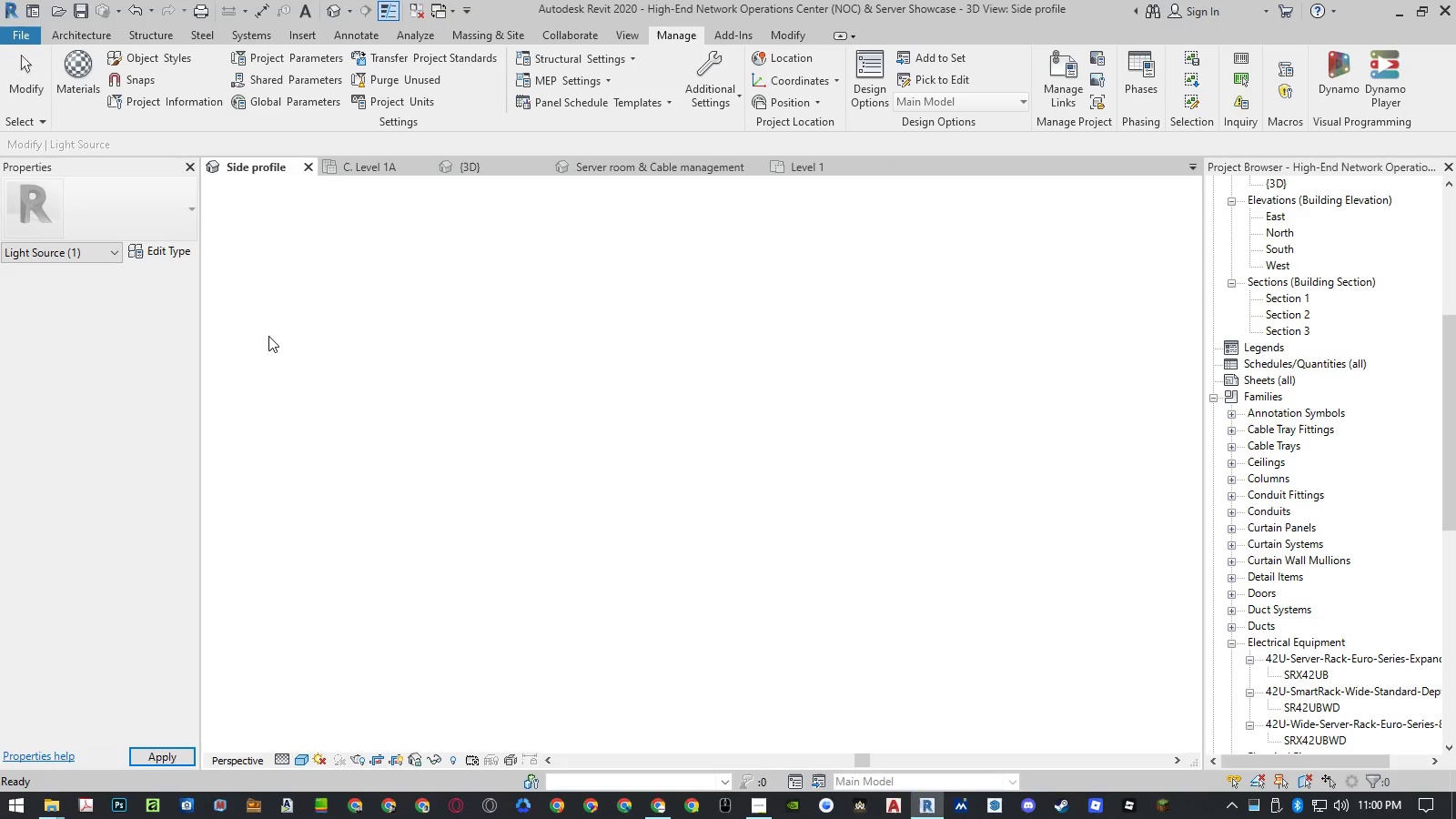 
type(rr)
 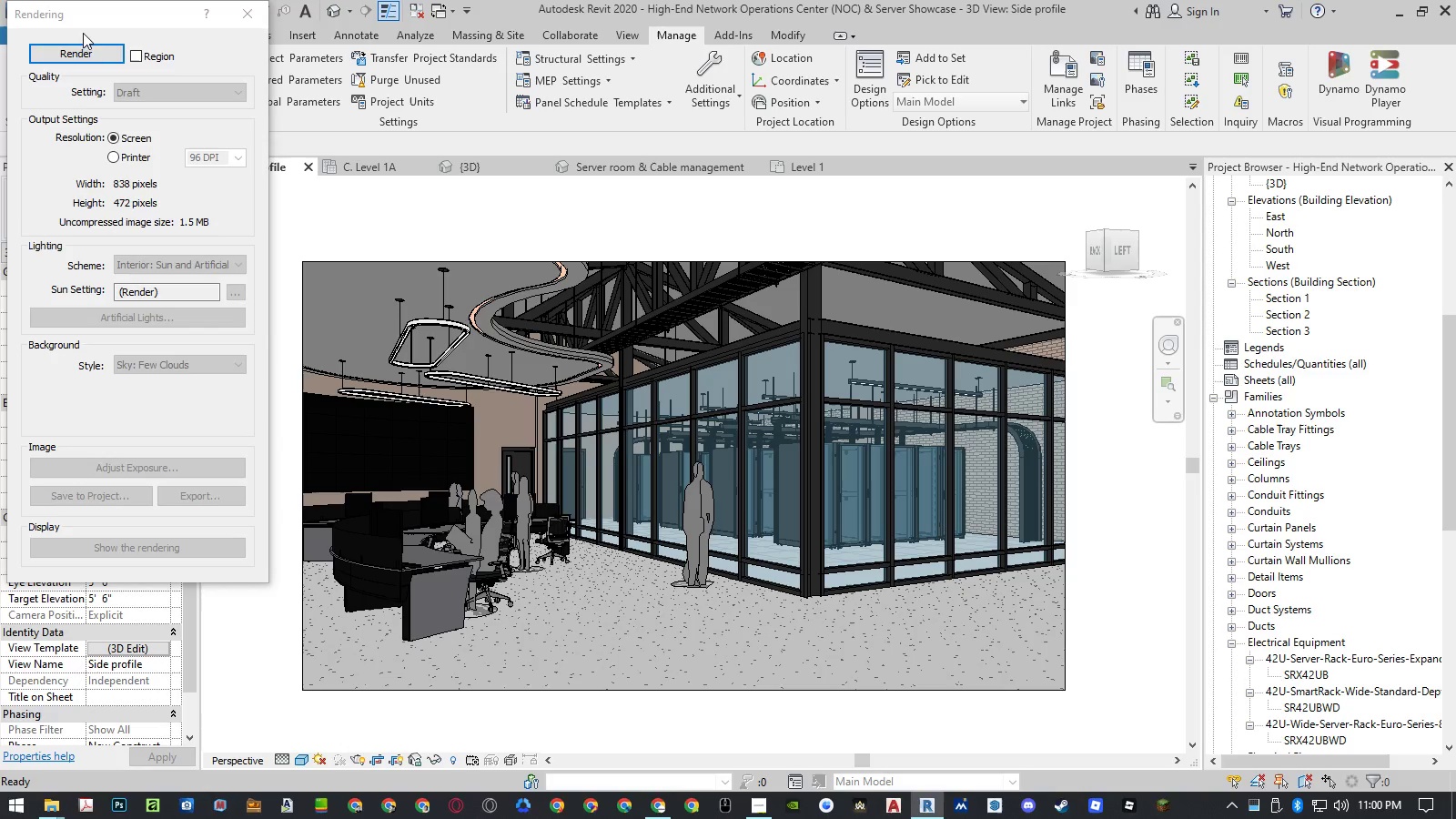 
left_click([80, 50])
 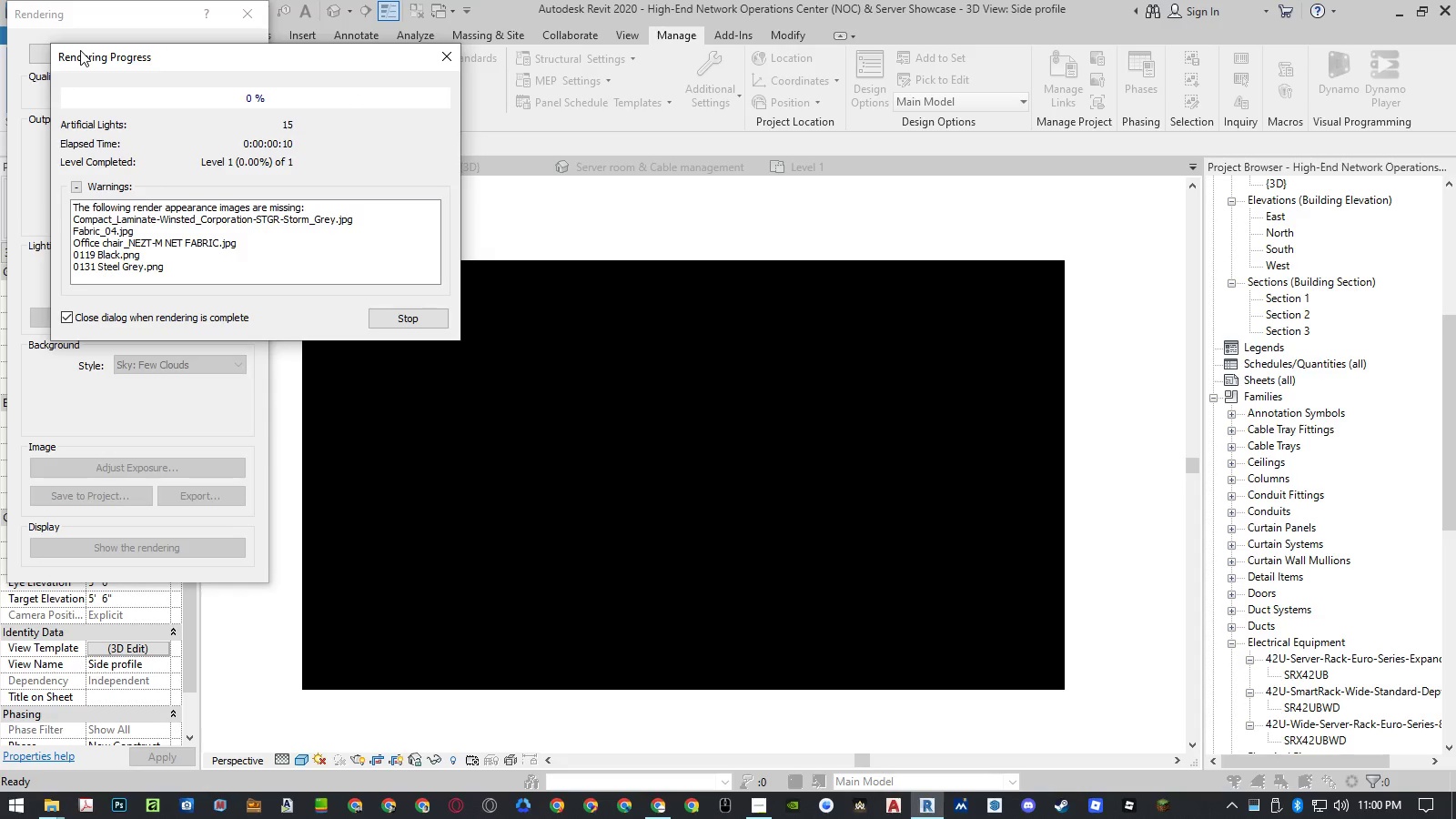 
wait(15.43)
 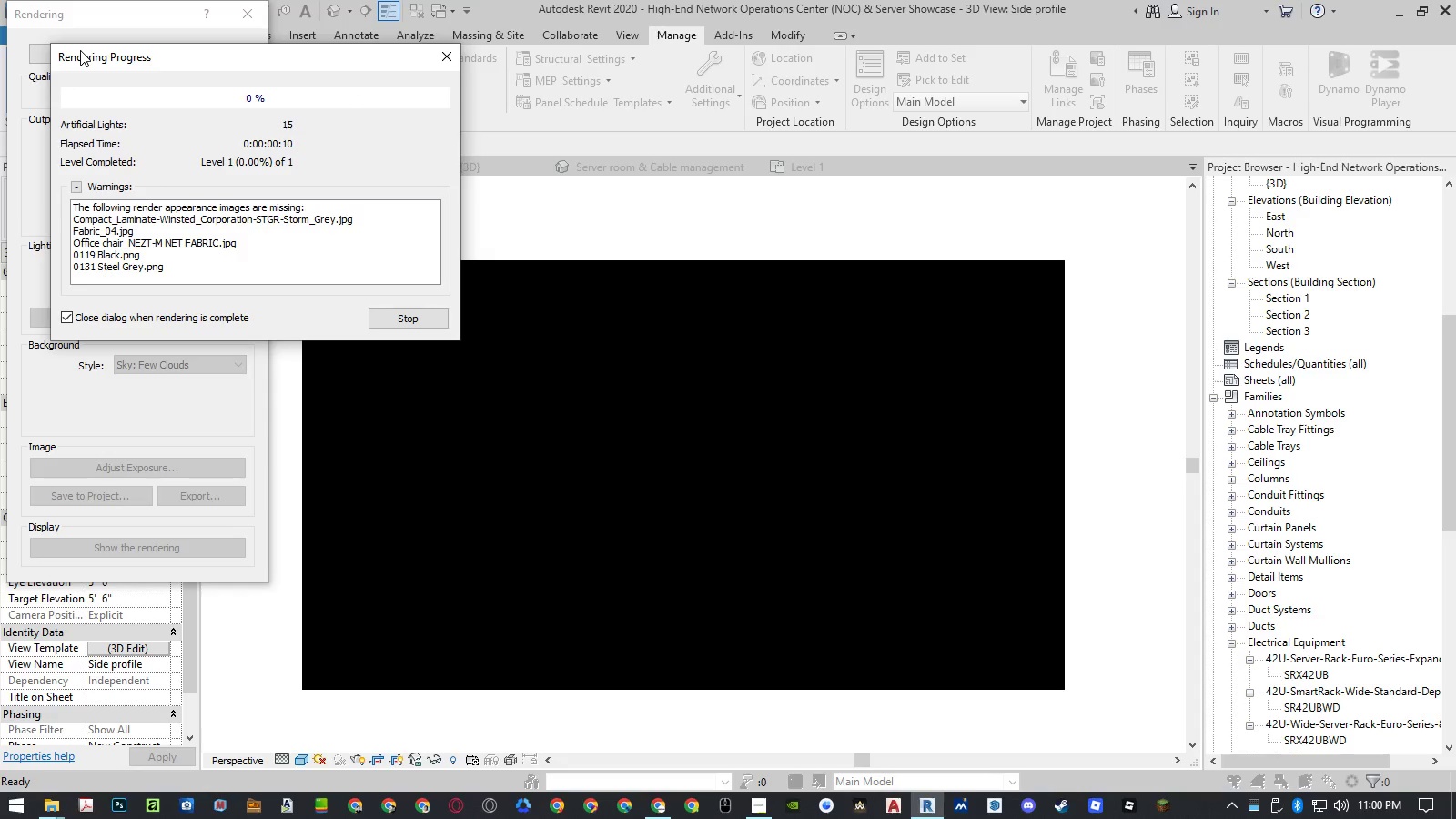 
mouse_move([125, 58])
 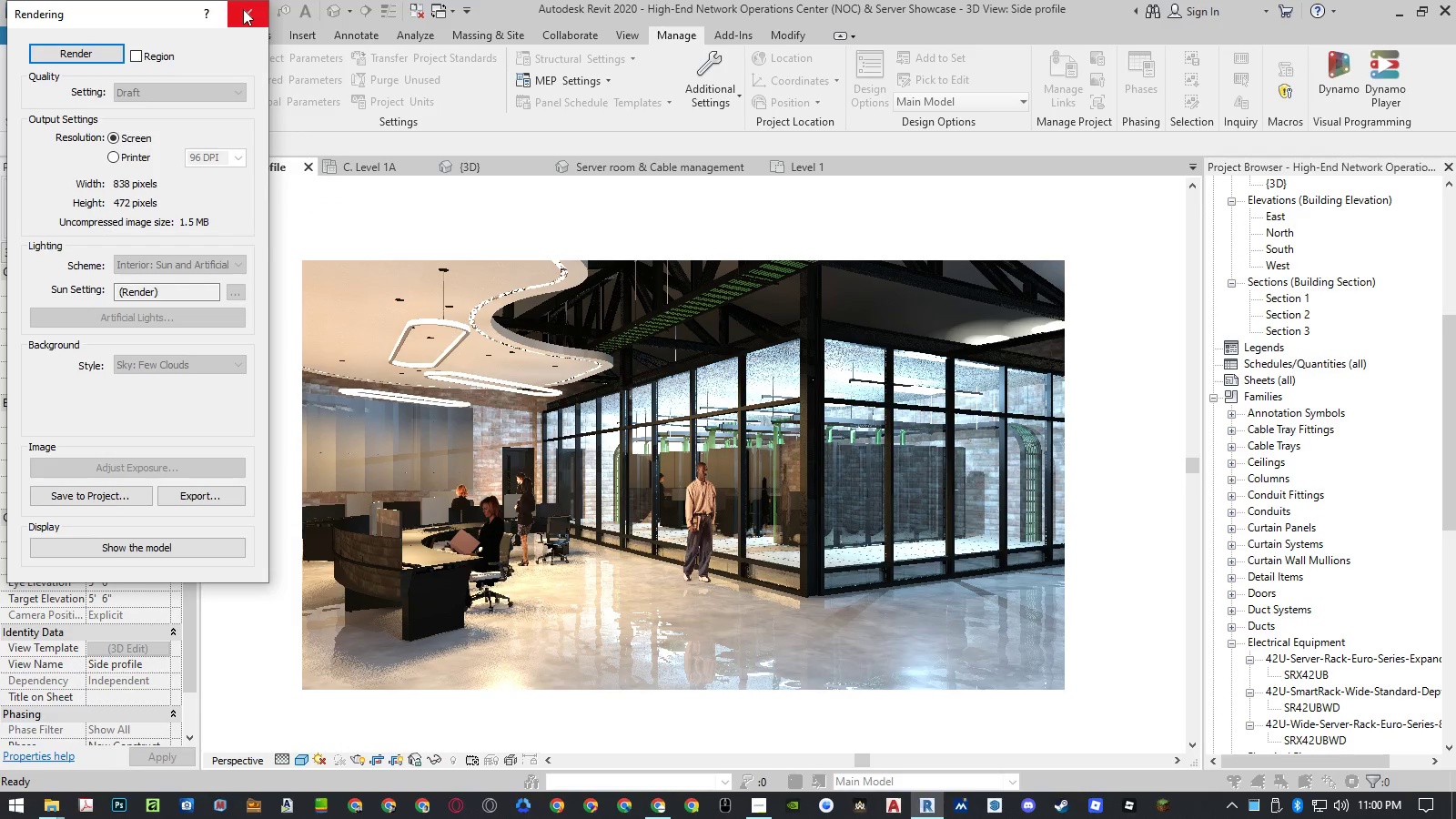 
left_click([243, 9])
 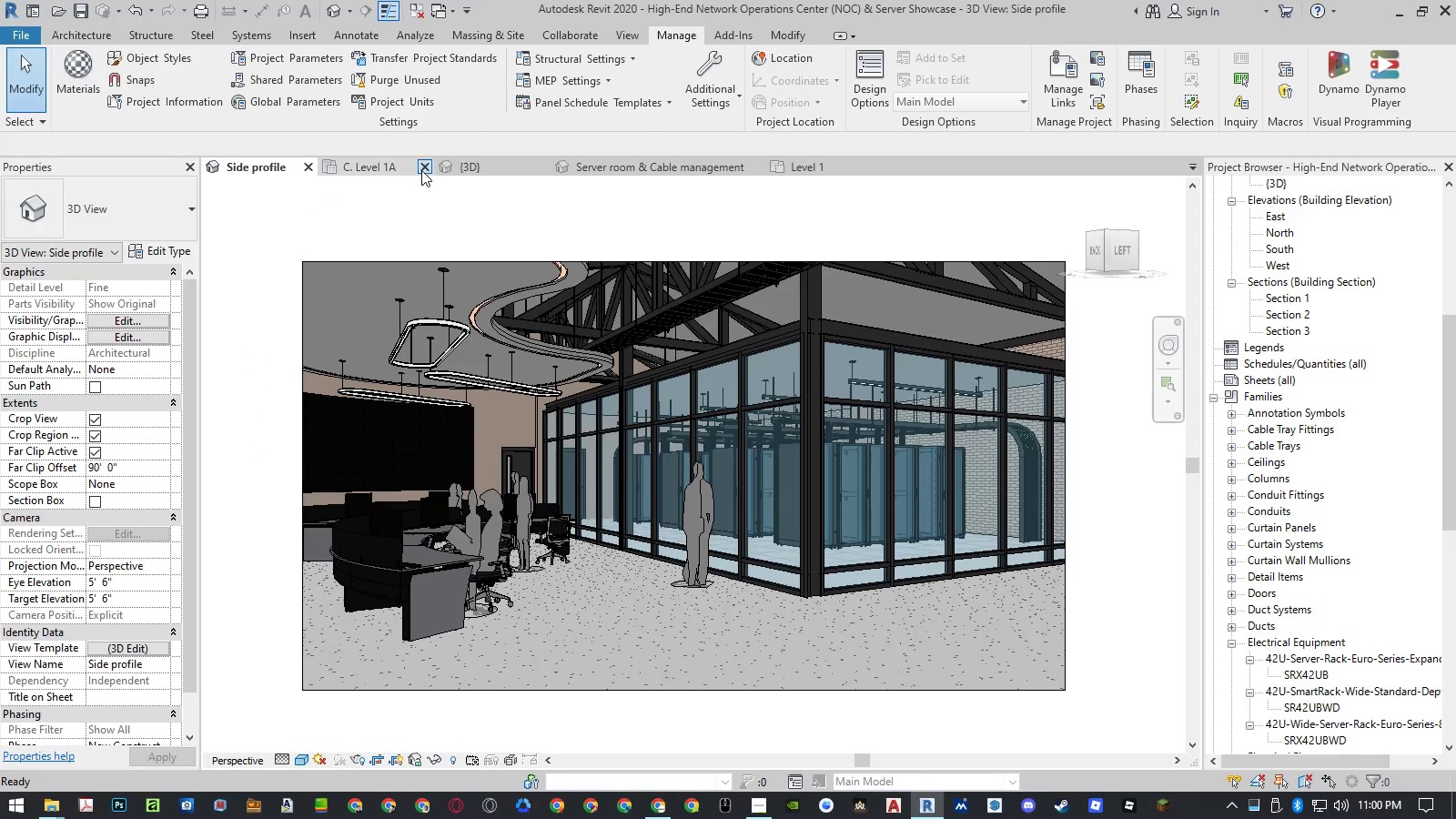 
left_click([423, 170])
 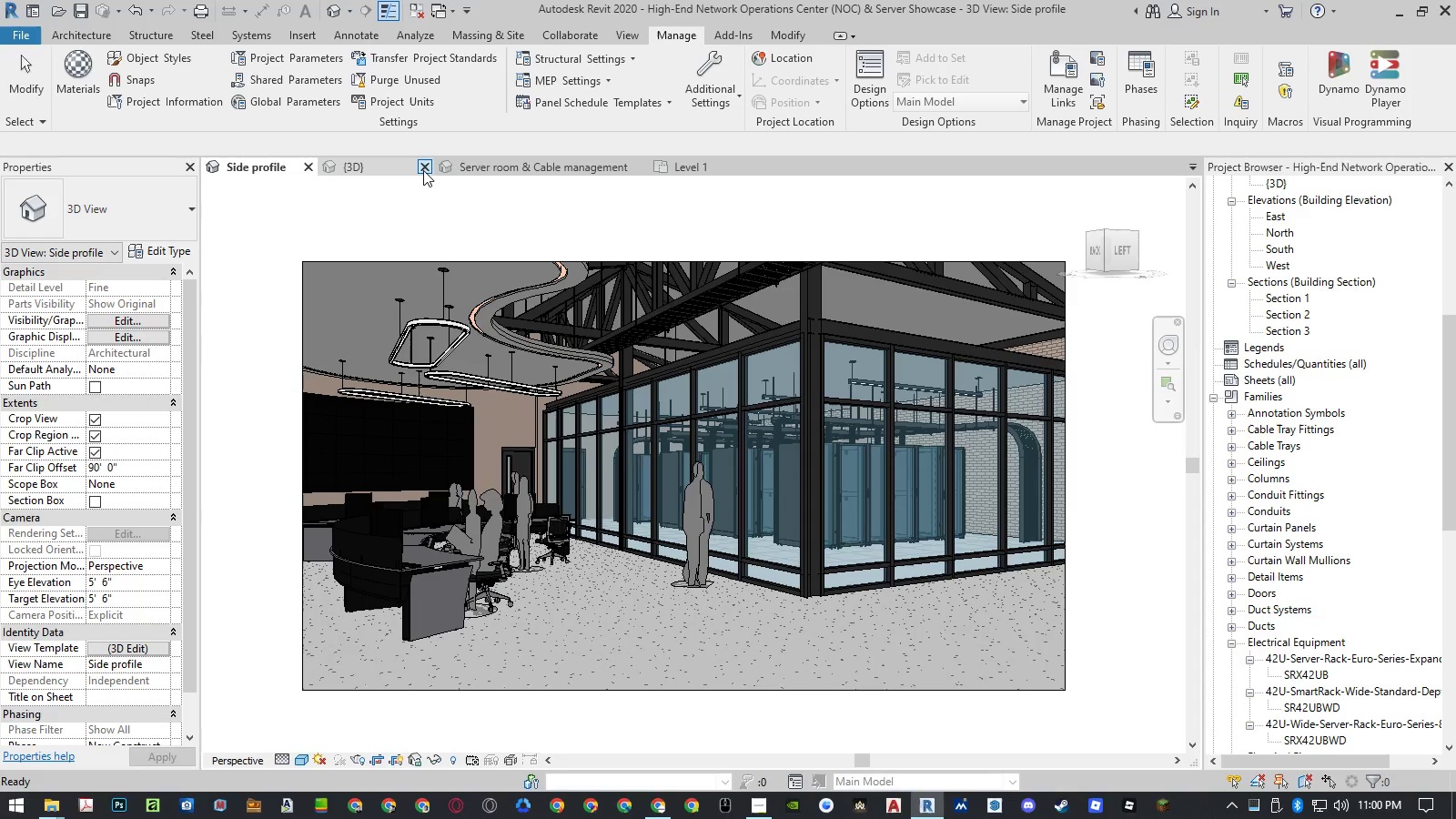 
left_click([423, 170])
 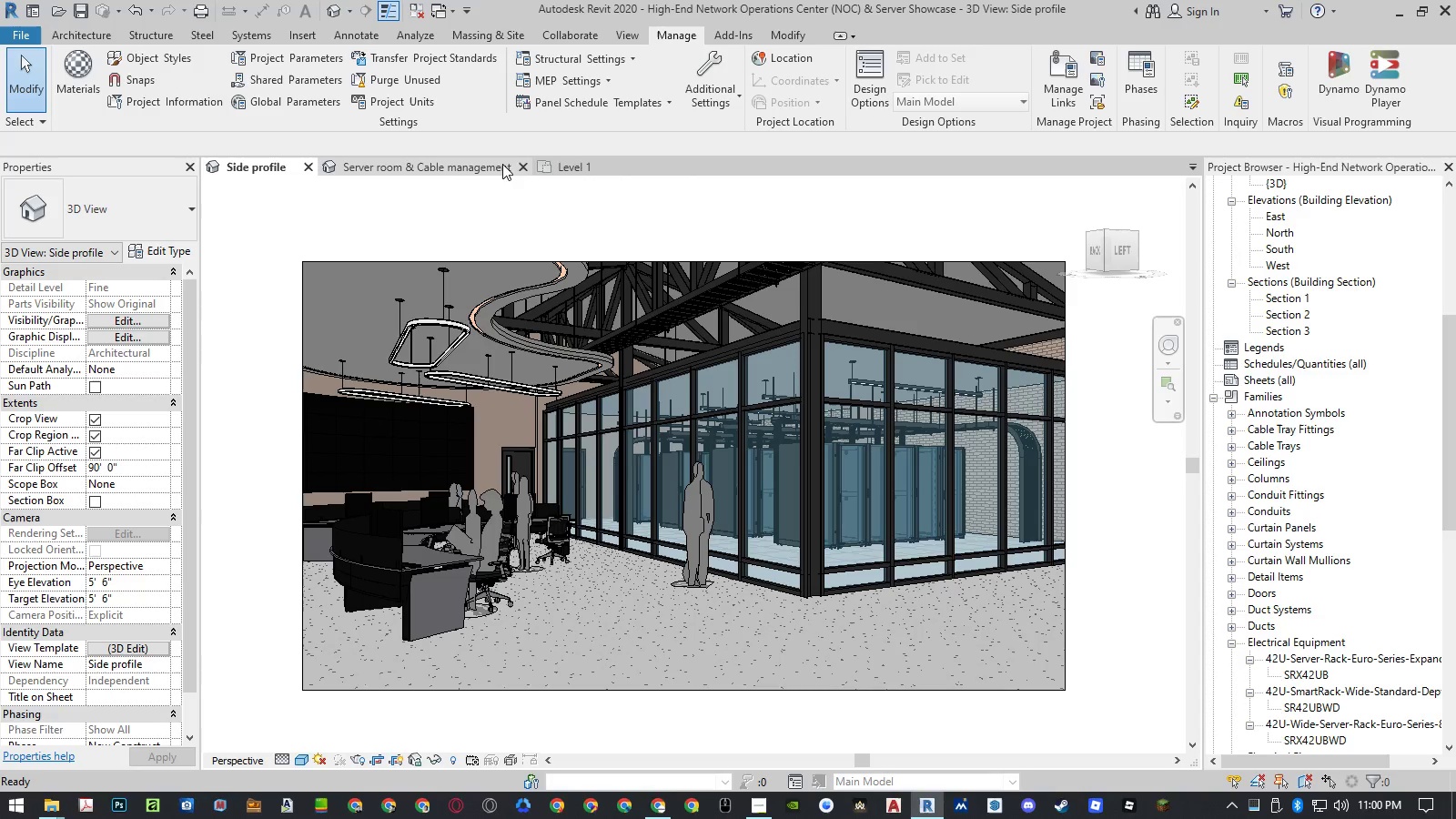 
left_click([519, 162])
 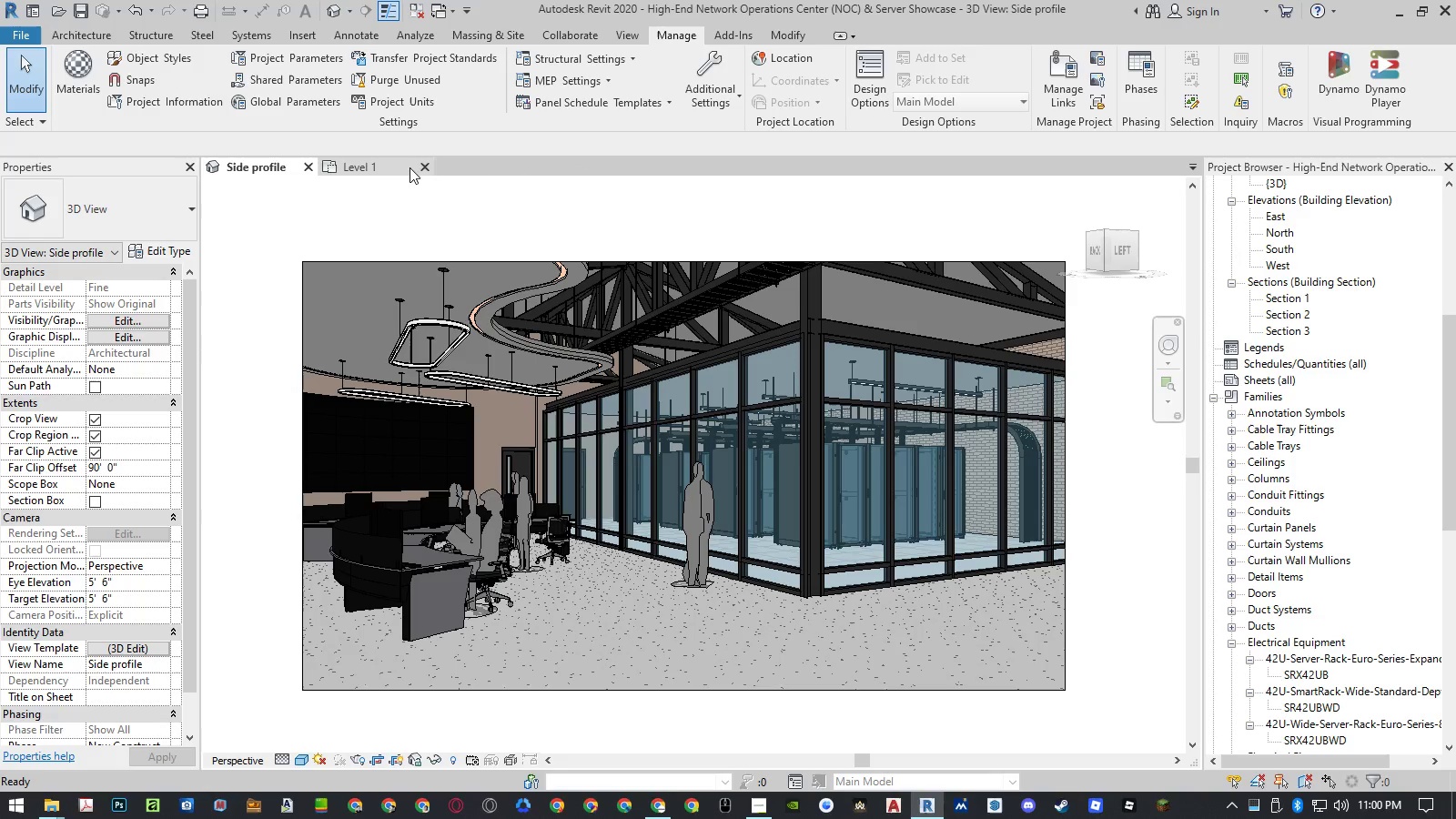 
left_click([431, 167])
 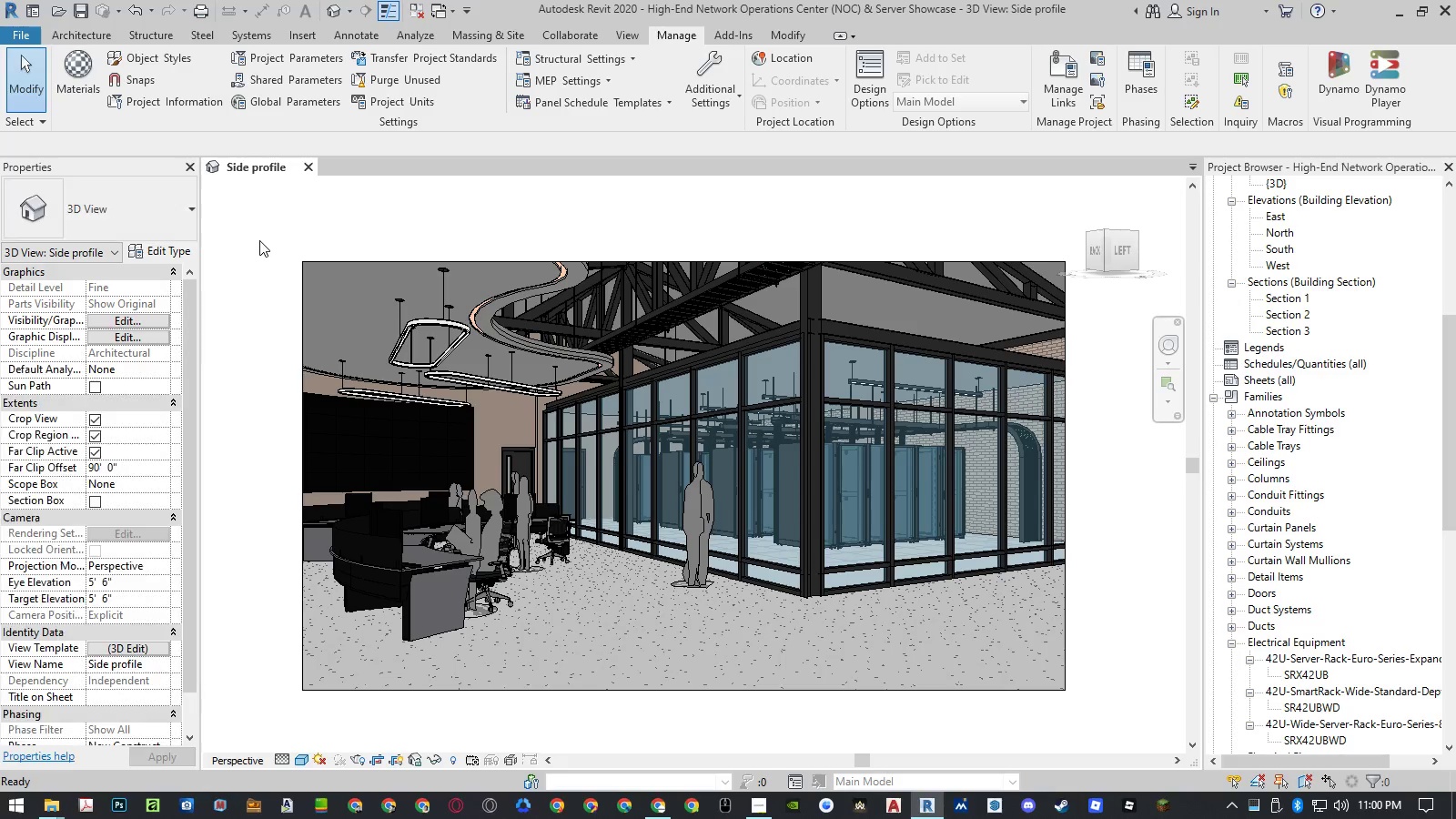 
left_click([259, 240])
 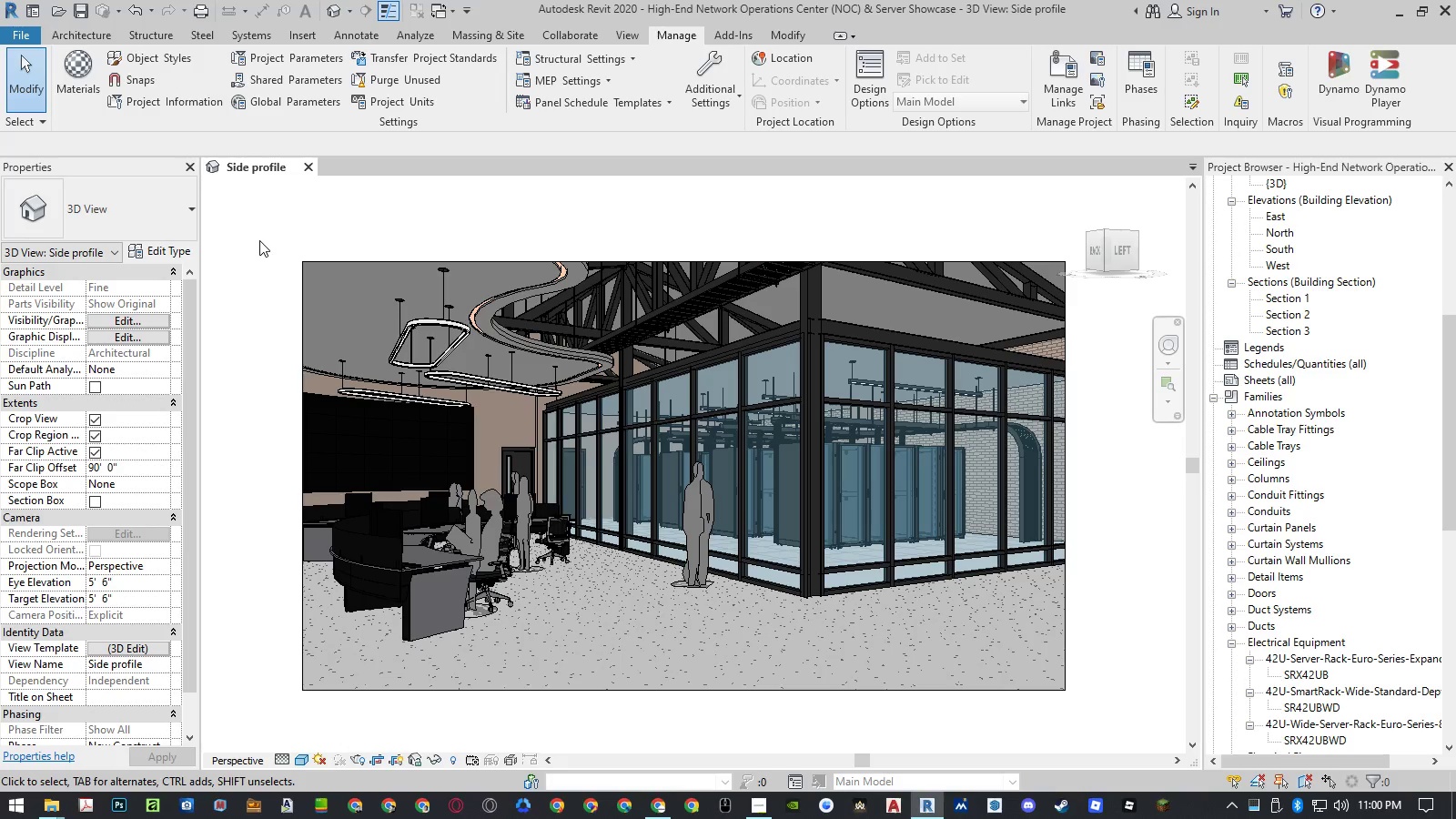 
key(Control+S)
 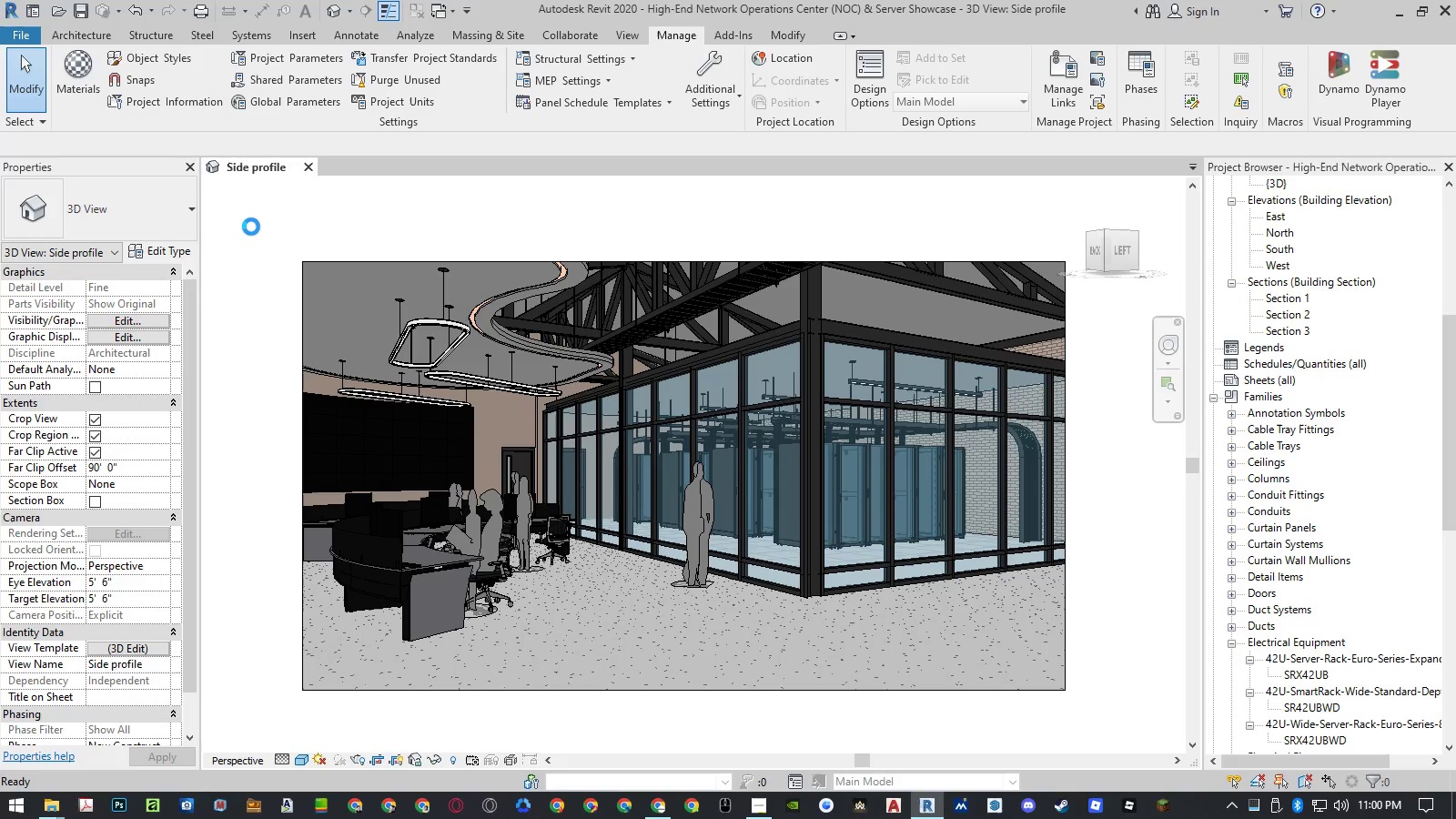 
mouse_move([178, 155])
 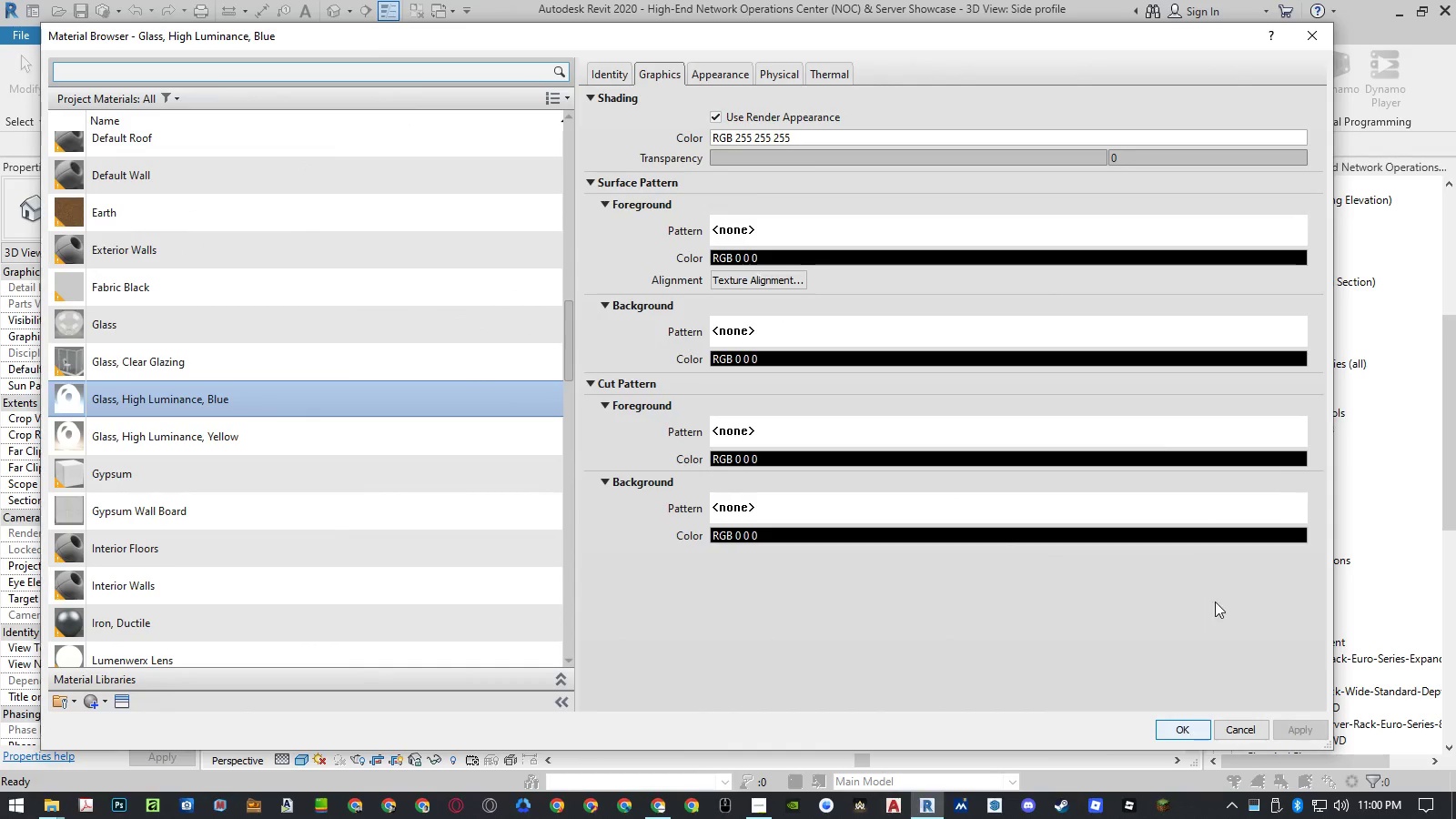 
left_click([701, 66])
 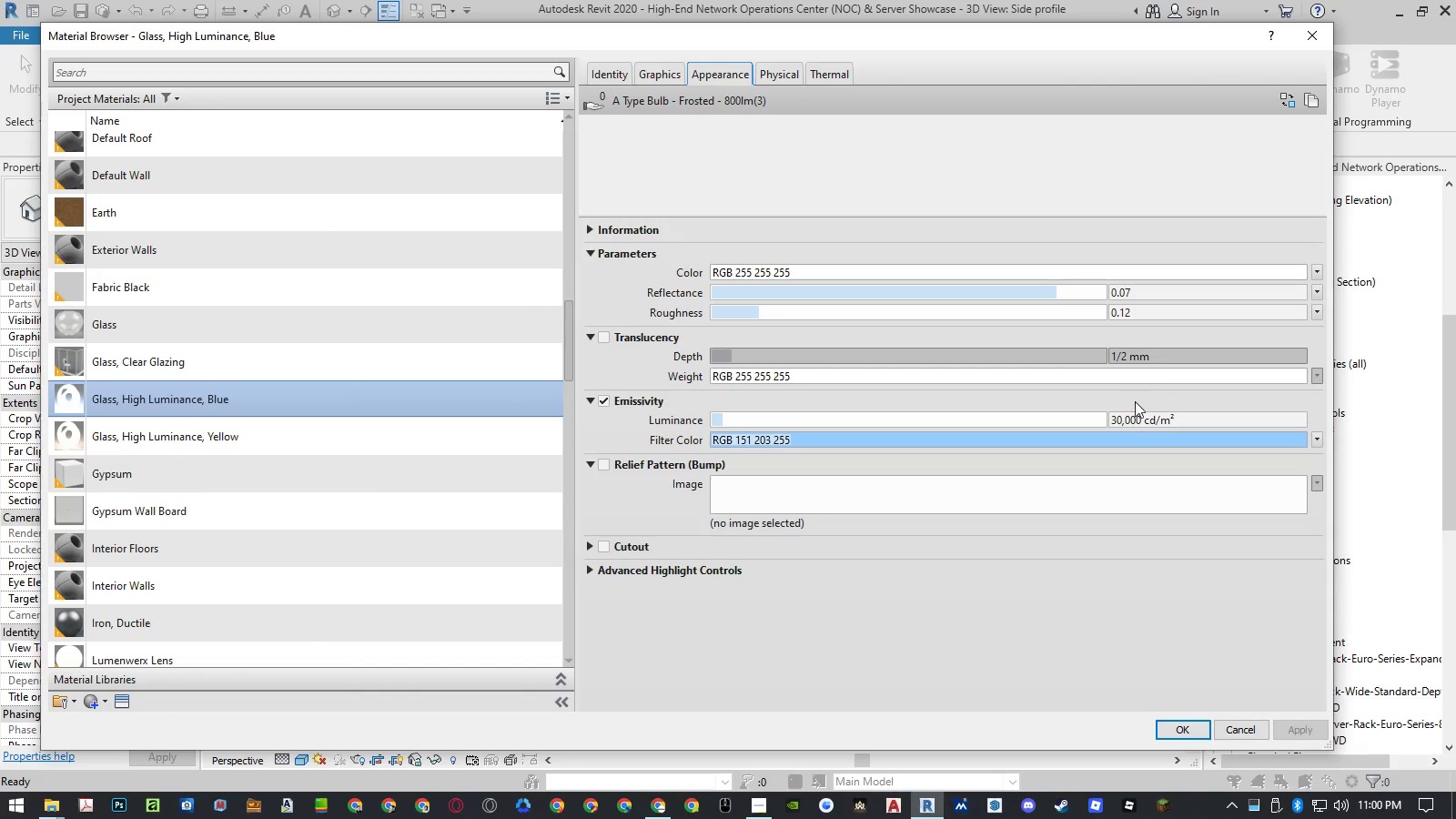 
left_click([1126, 414])
 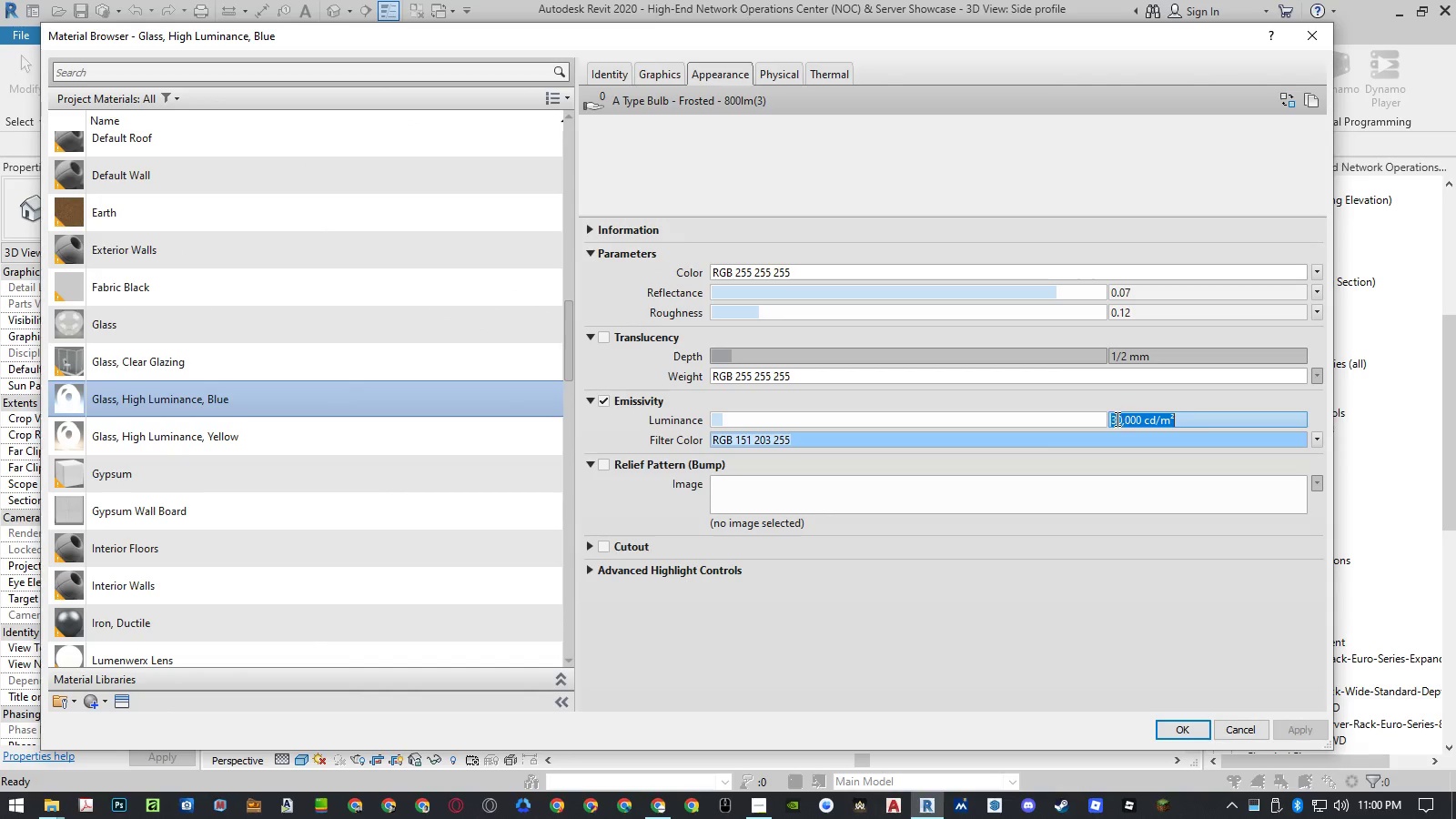 
left_click([1115, 419])
 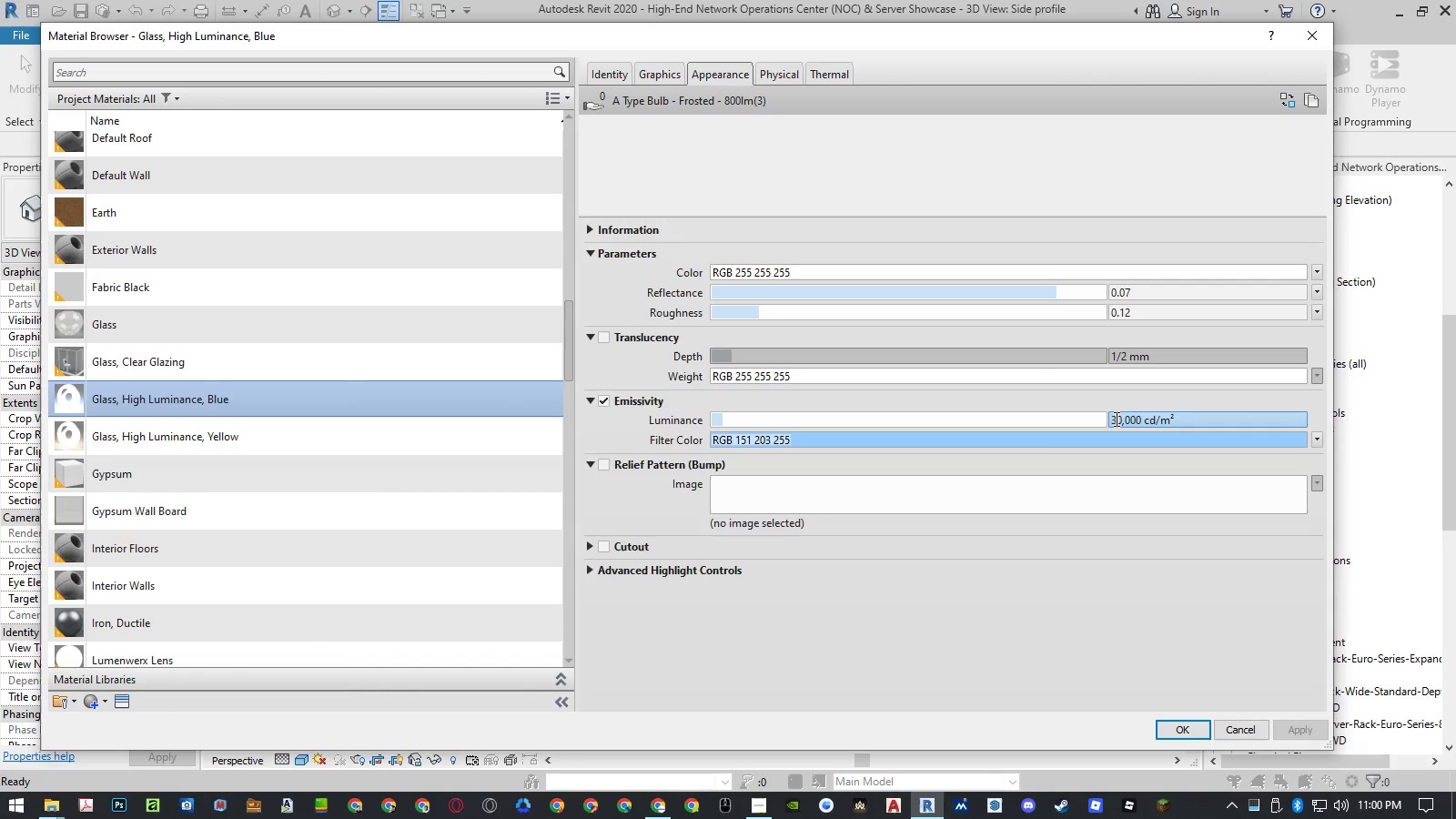 
left_click_drag(start_coordinate=[1115, 419], to_coordinate=[1099, 422])
 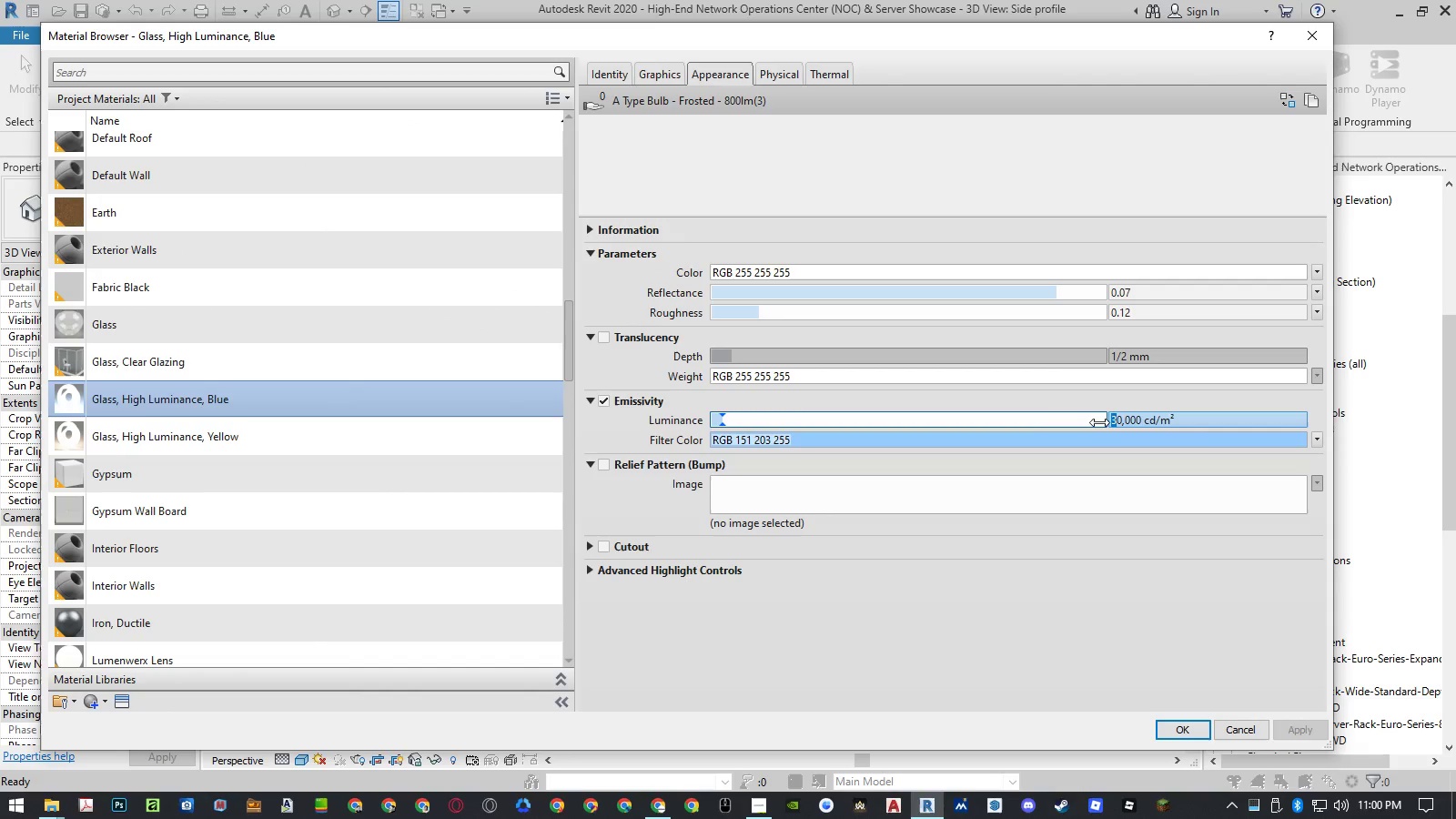 
key(Numpad2)
 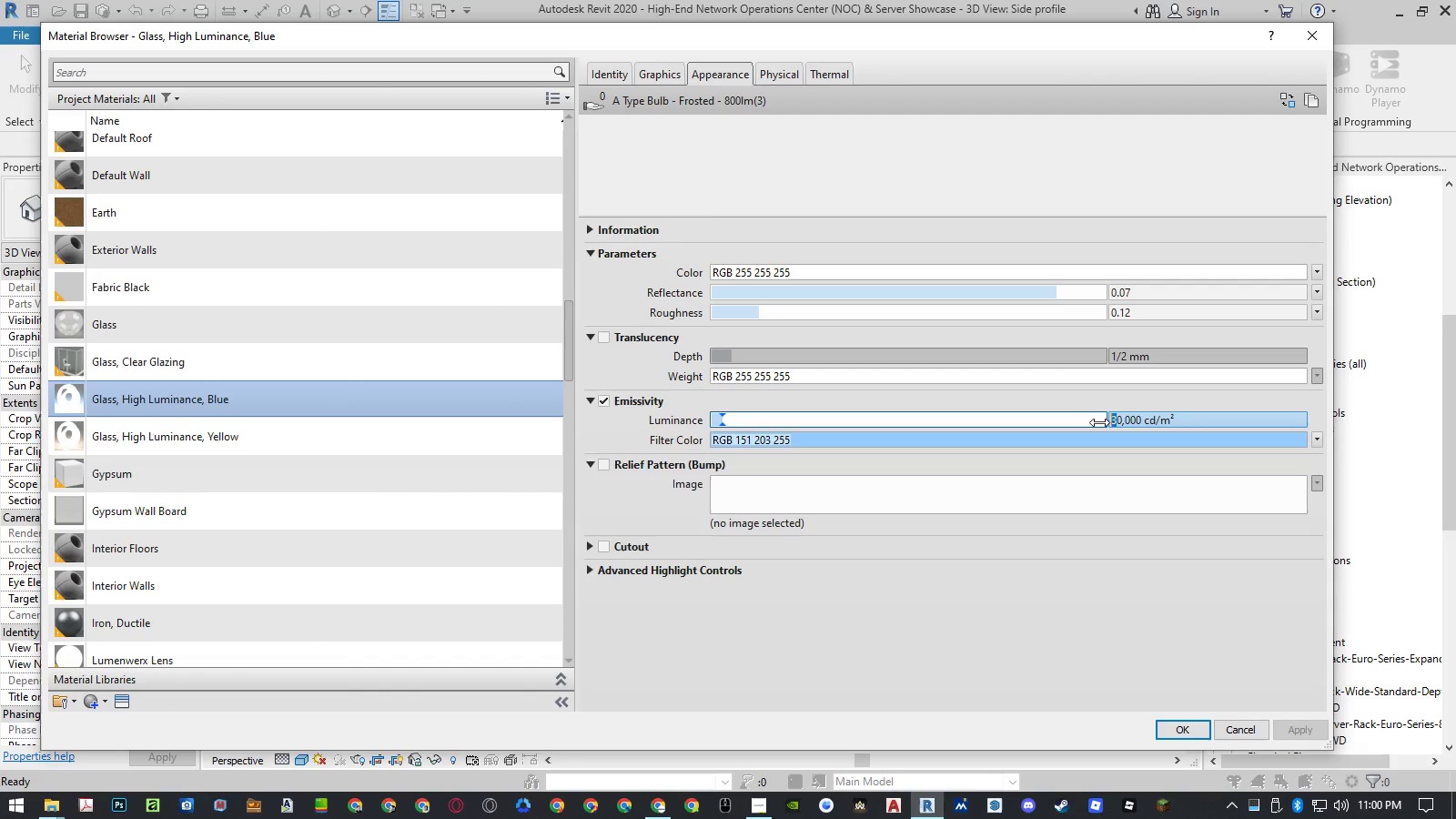 
key(NumpadEnter)
 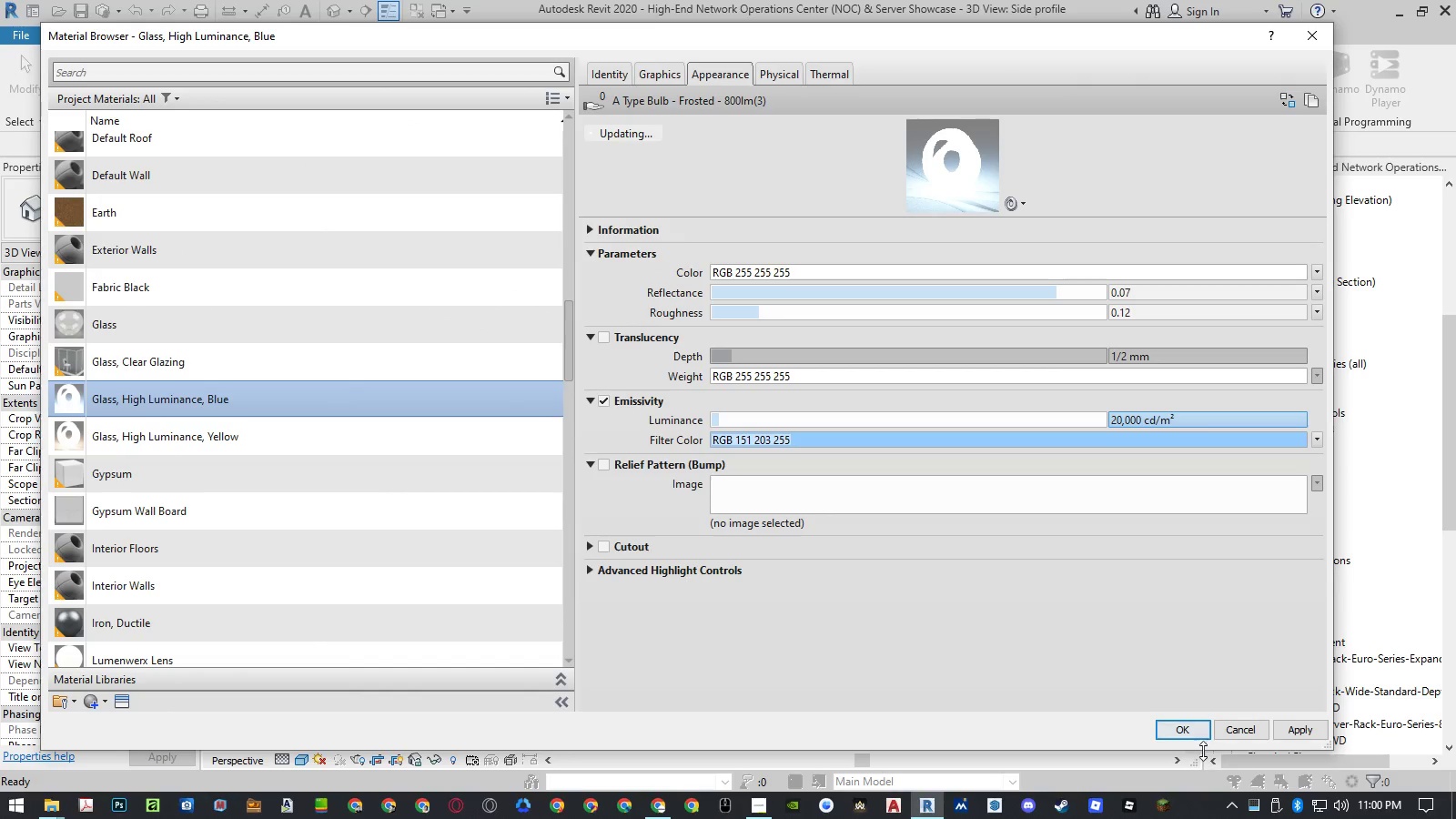 
left_click([1197, 735])
 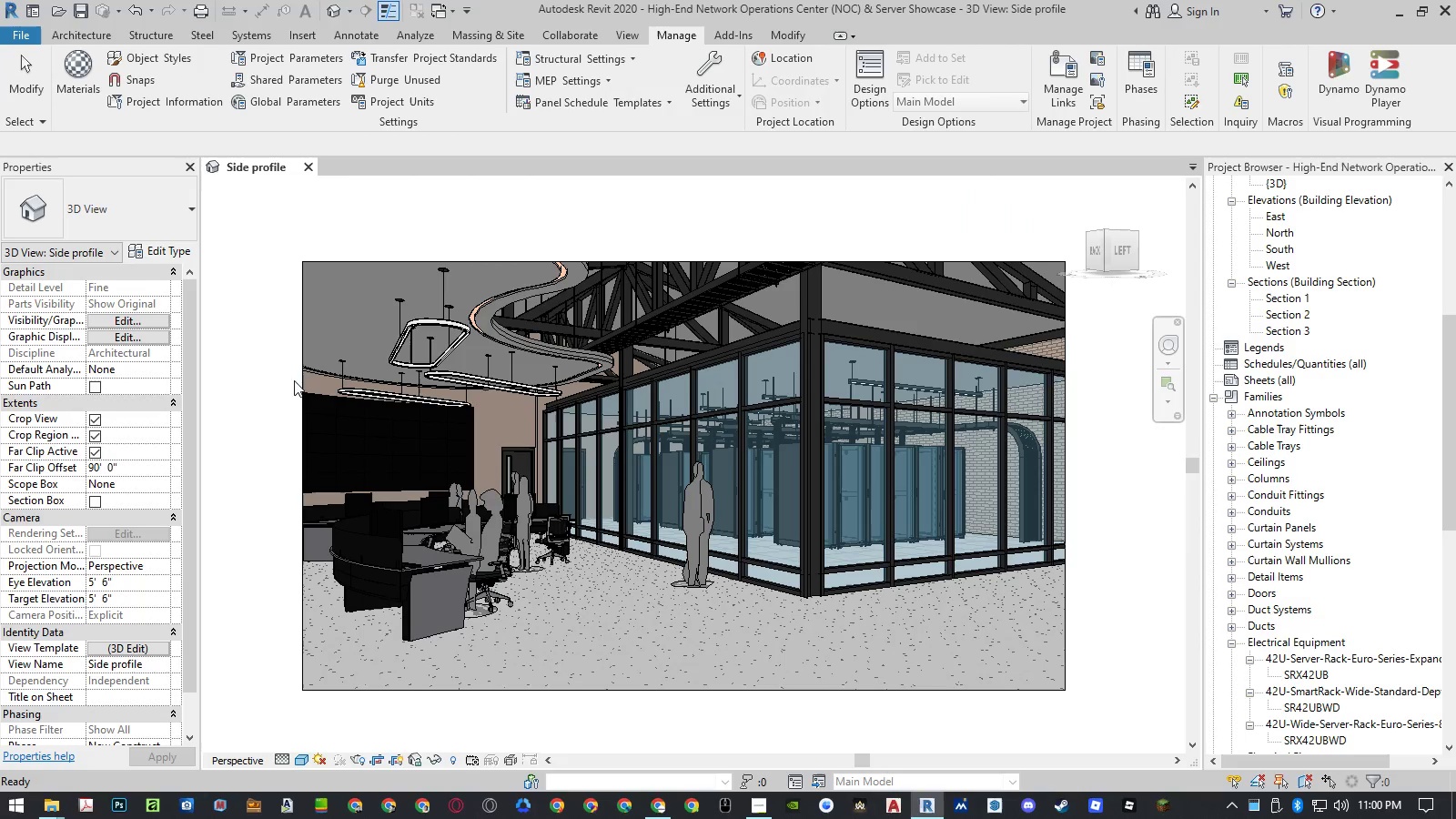 
left_click([264, 369])
 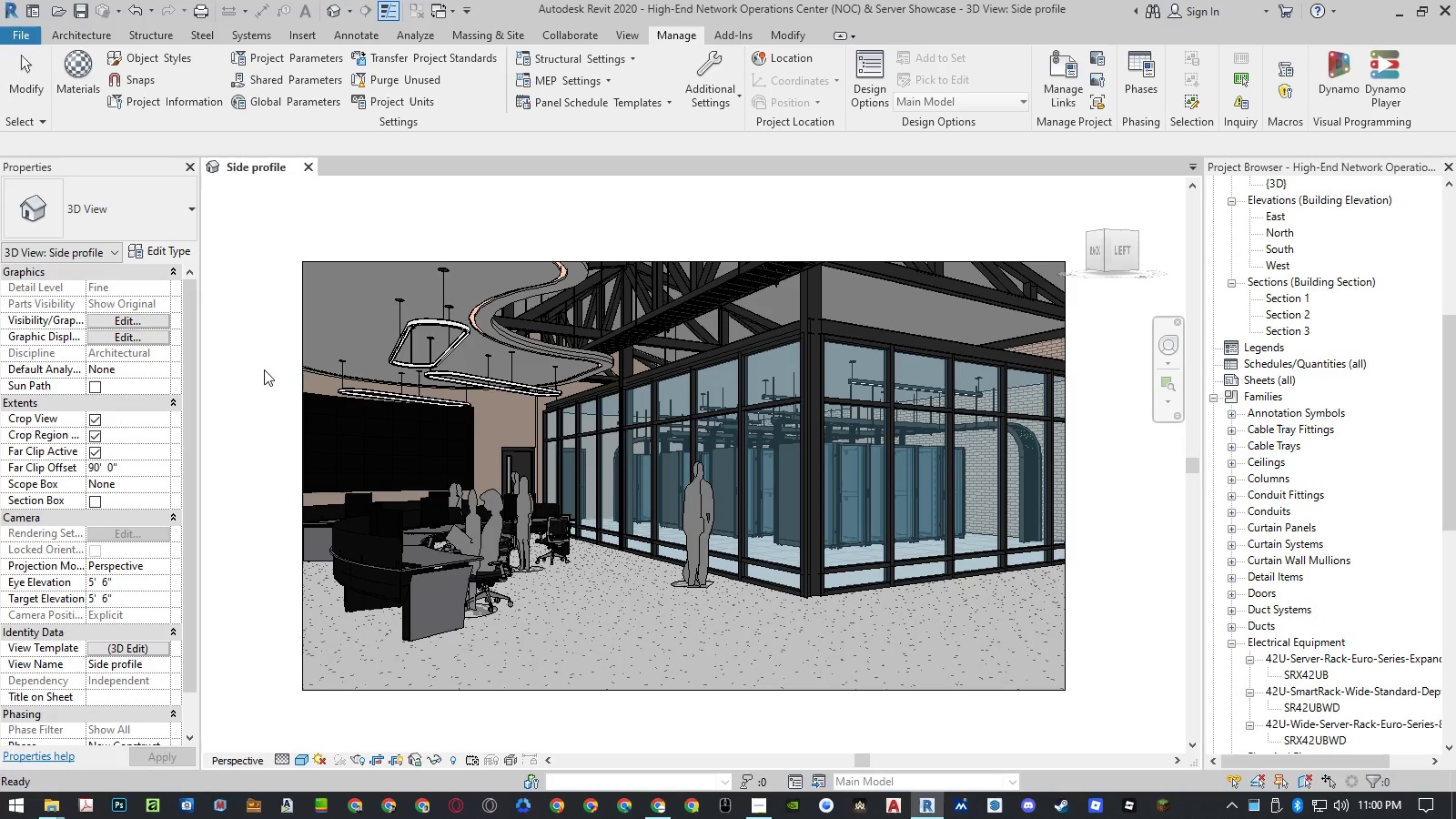 
key(Control+ControlLeft)
 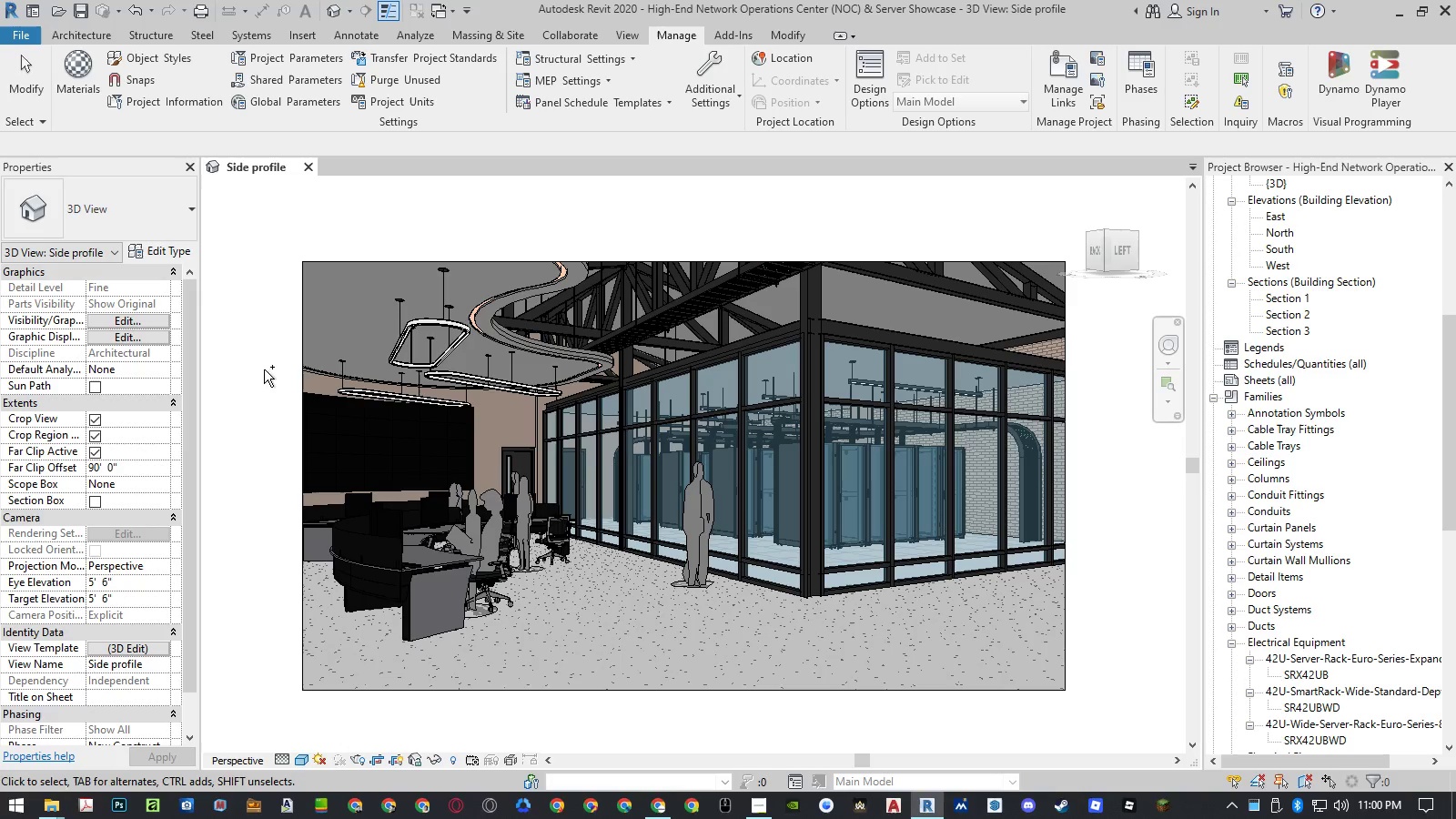 
key(Control+S)
 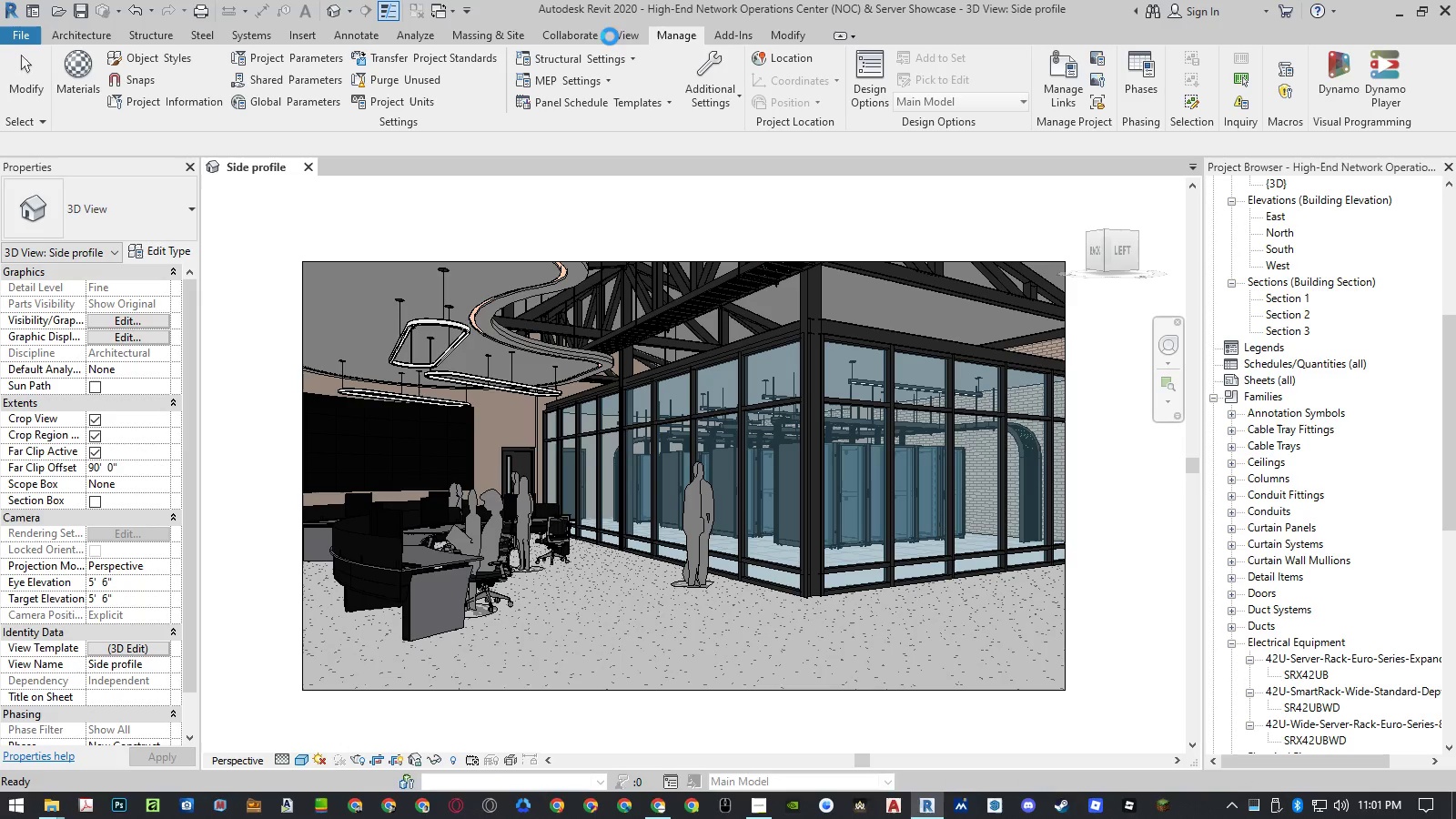 
left_click([416, 80])
 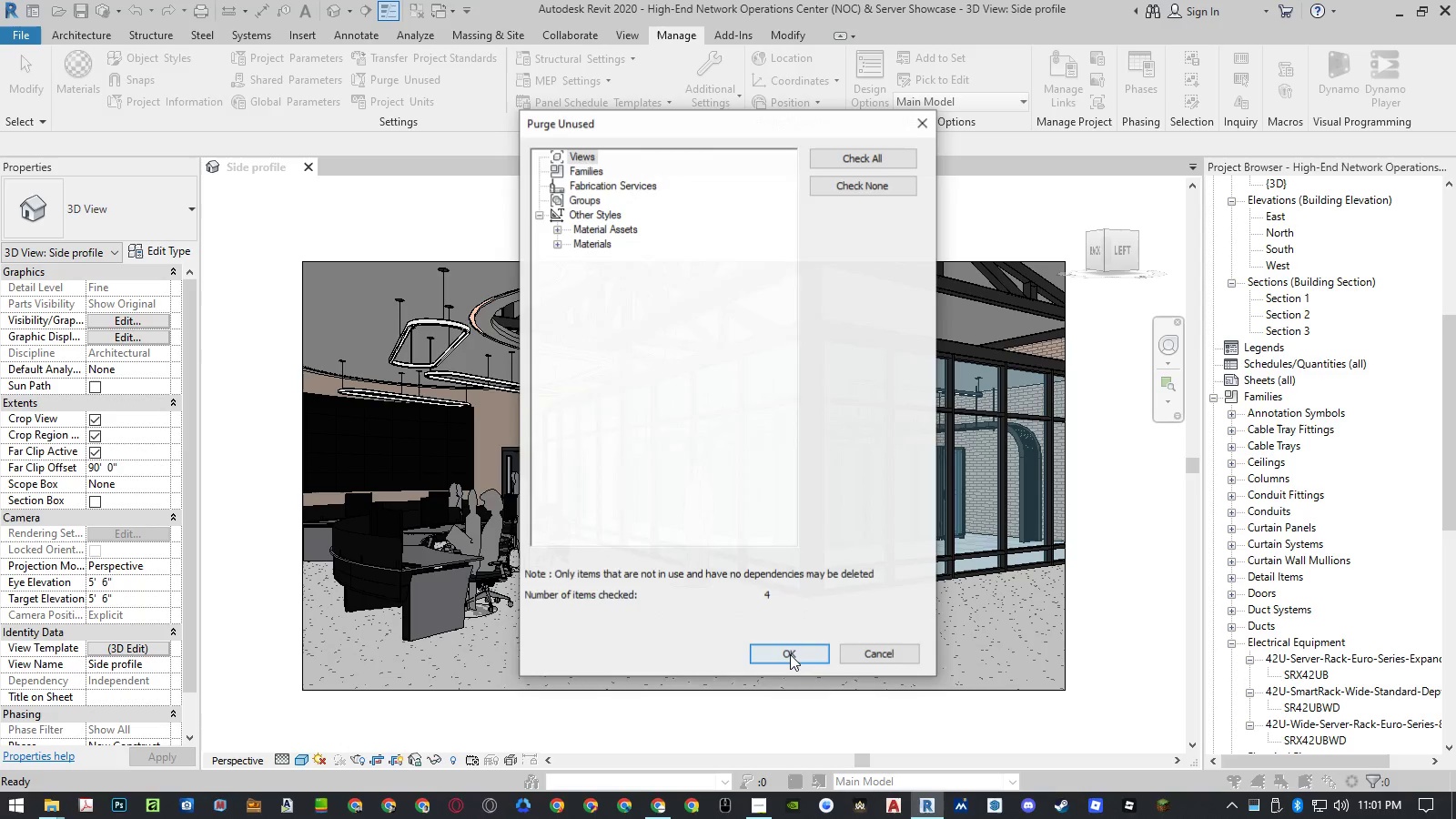 
left_click([790, 654])
 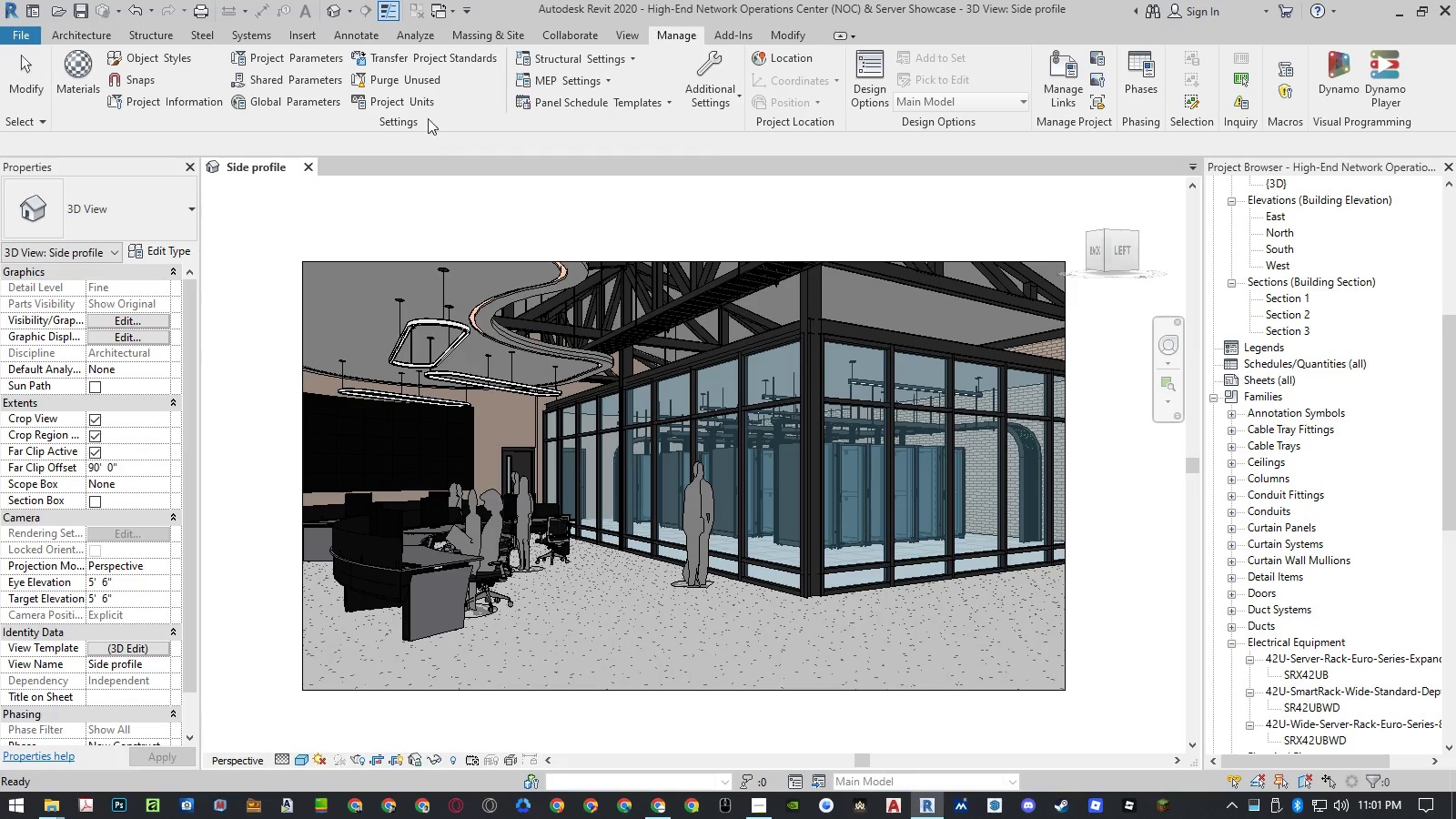 
left_click([415, 86])
 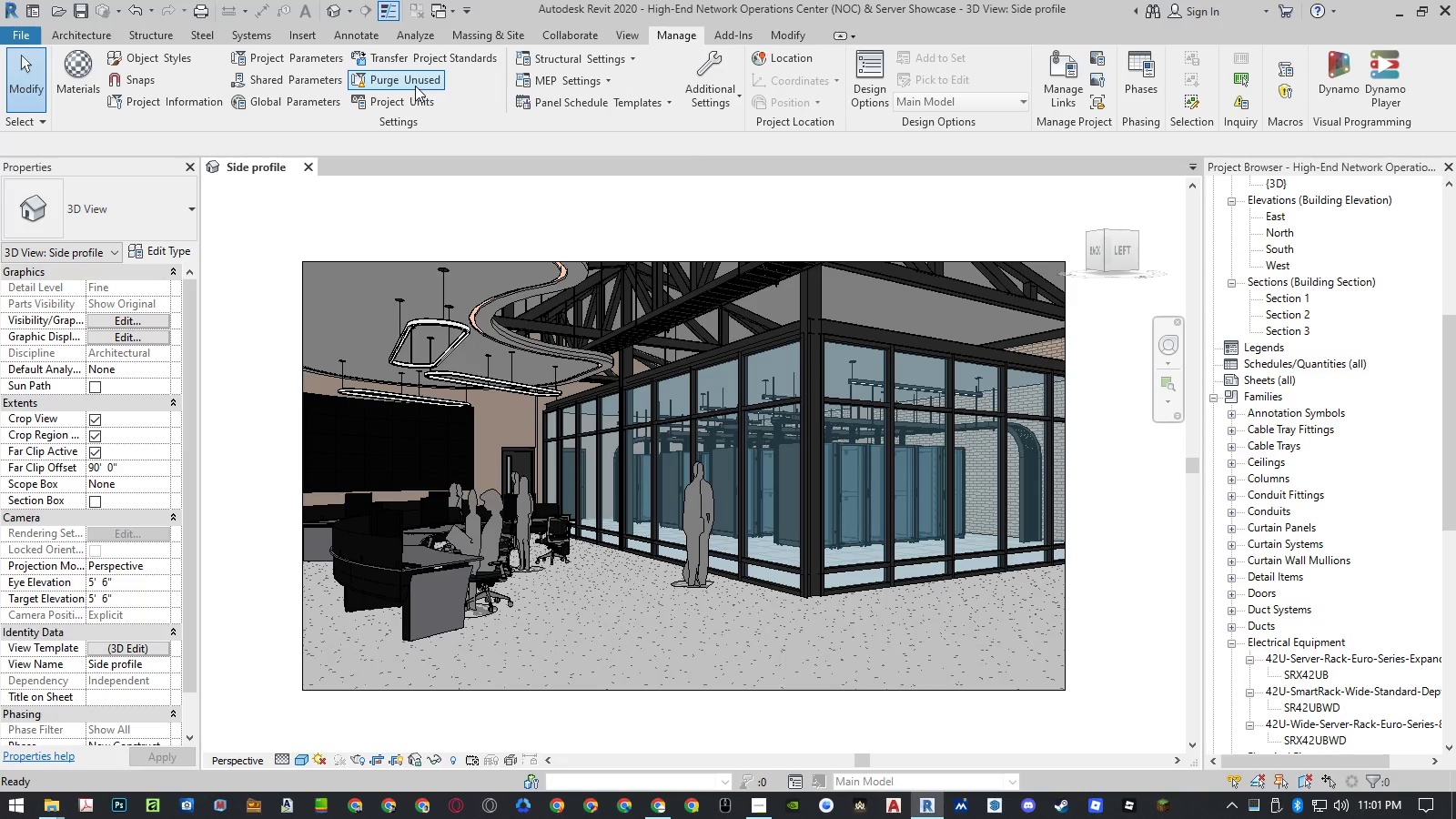 
left_click([415, 86])
 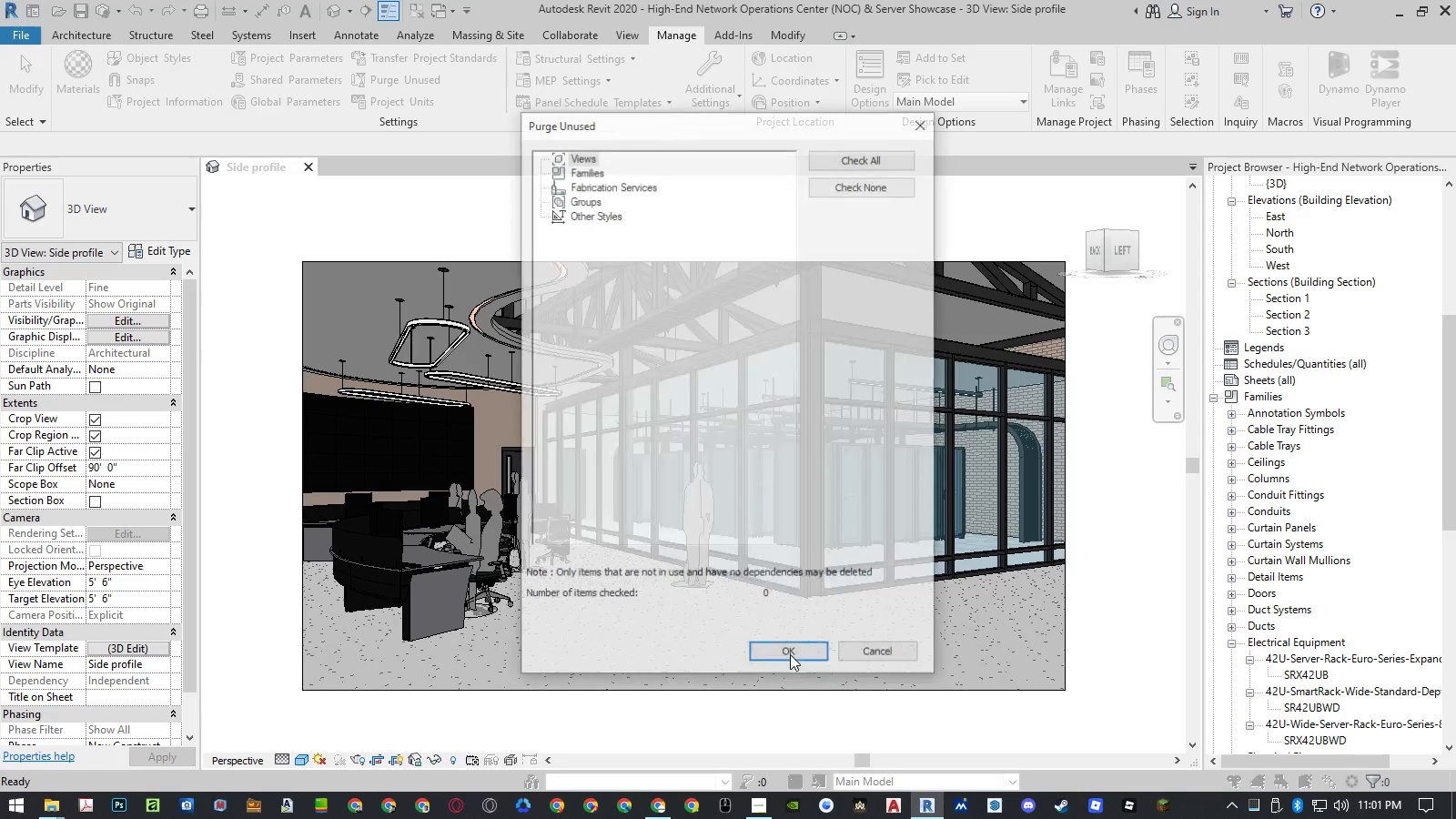 
left_click([790, 654])
 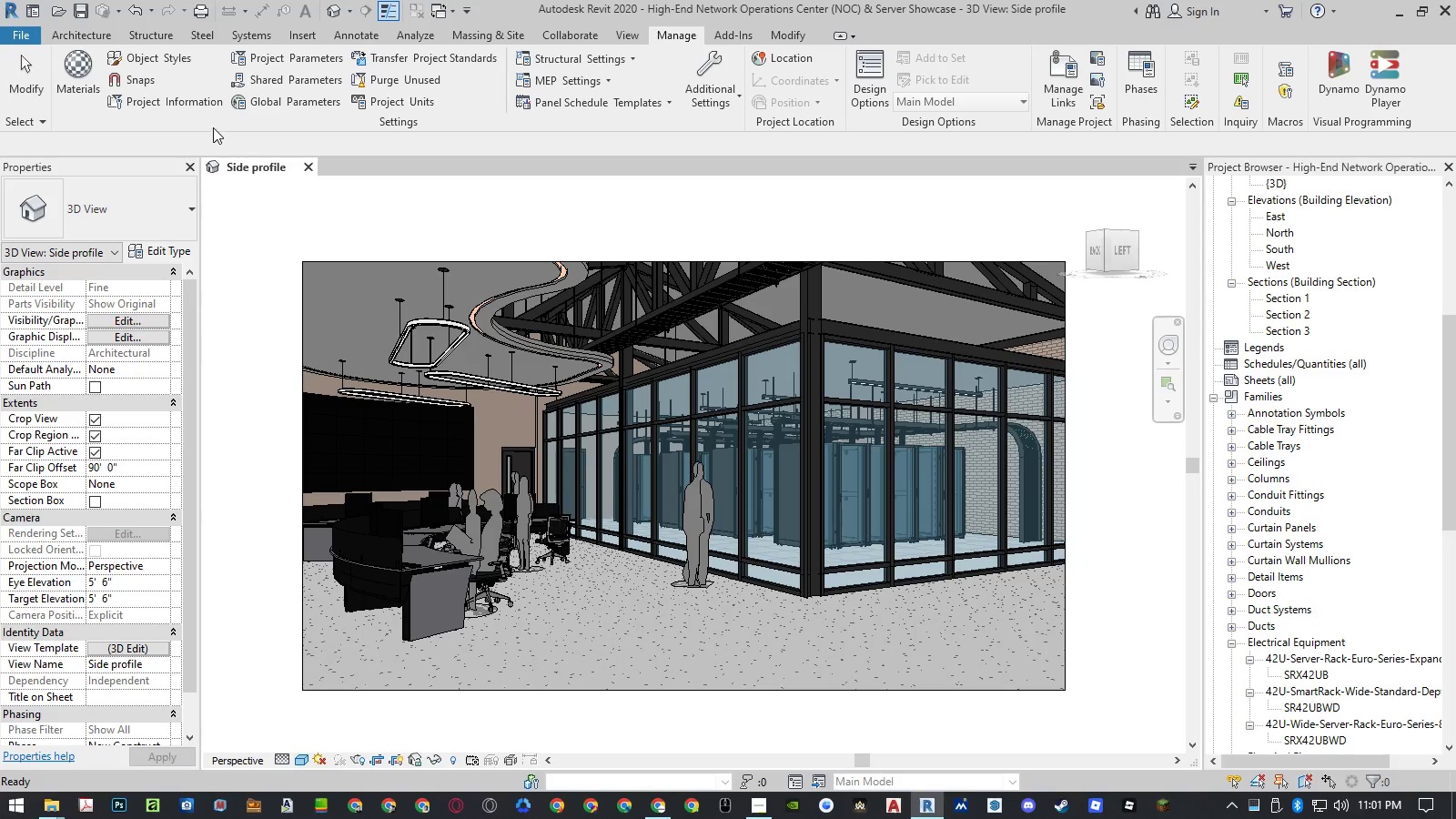 
left_click([76, 90])
 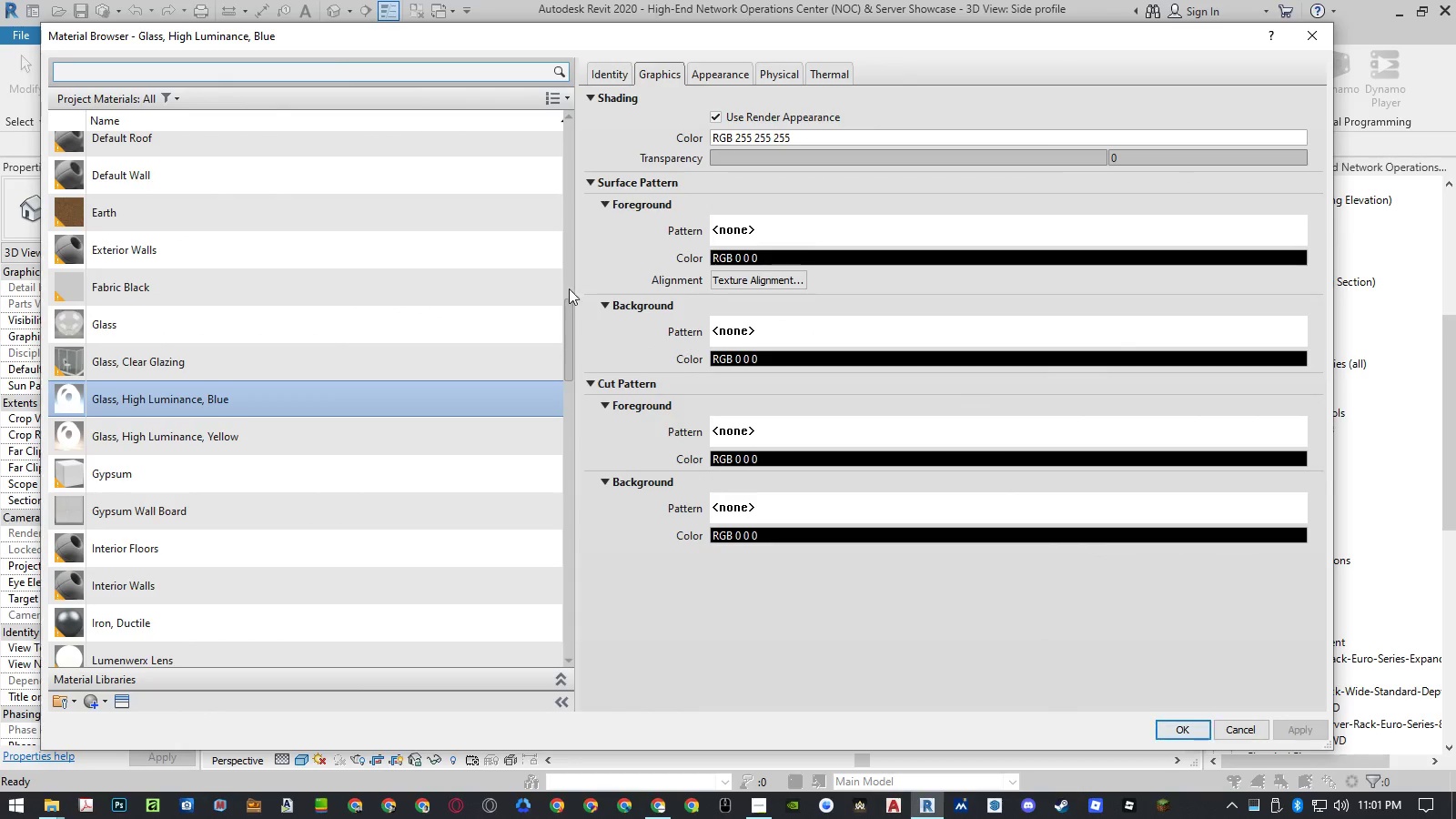 
left_click_drag(start_coordinate=[570, 332], to_coordinate=[571, 632])
 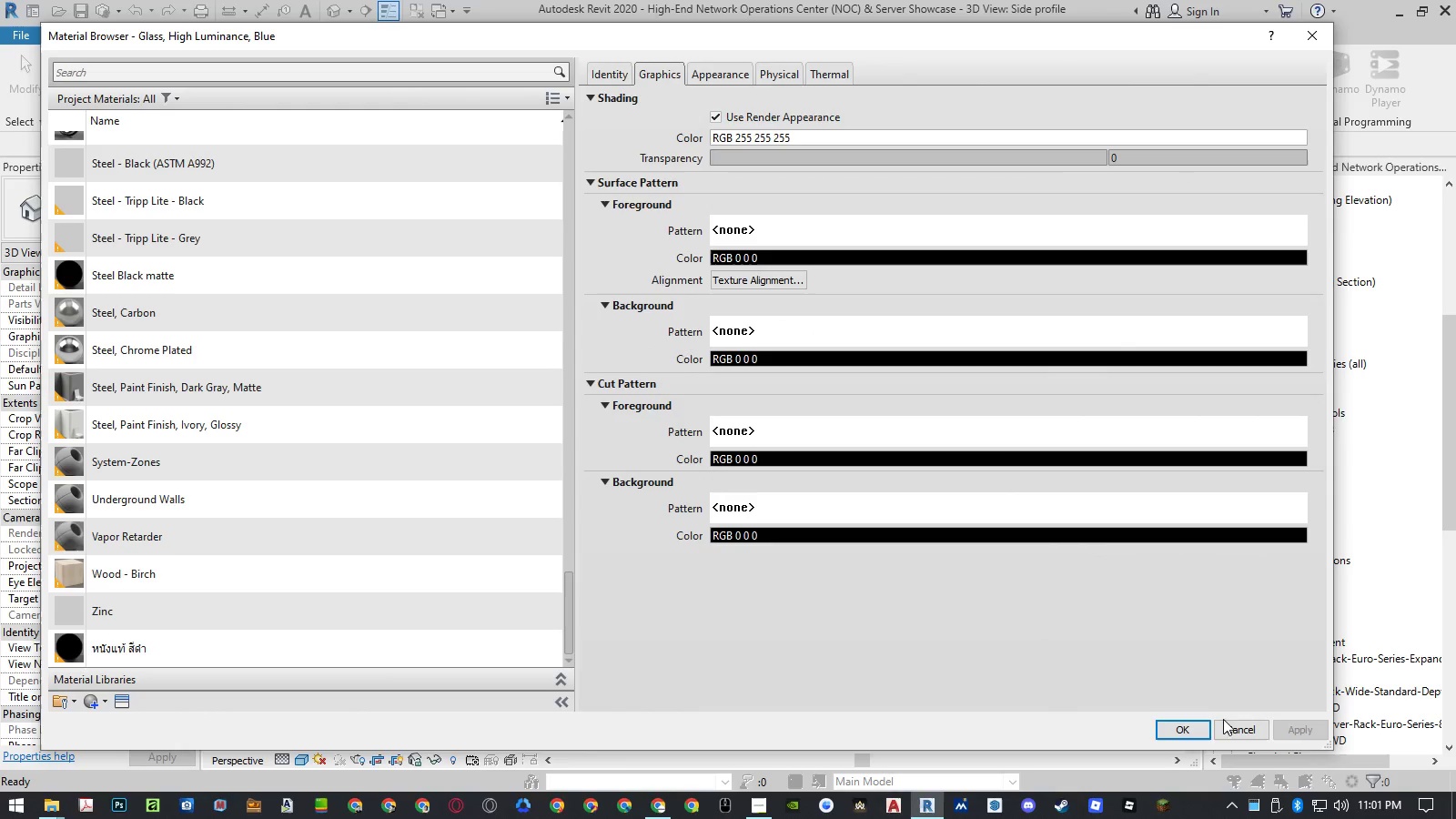 
left_click([1236, 727])
 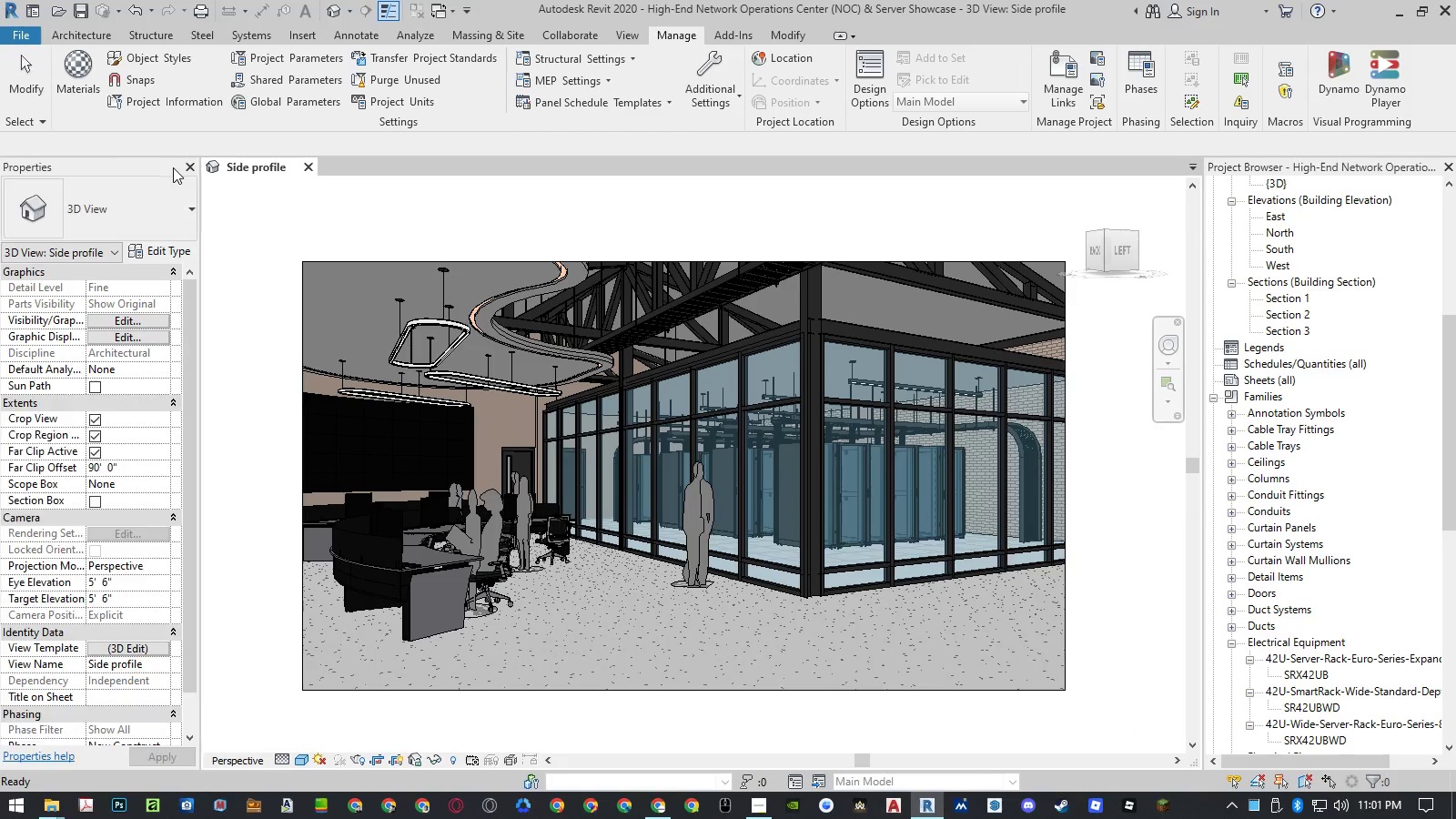 
left_click([238, 226])
 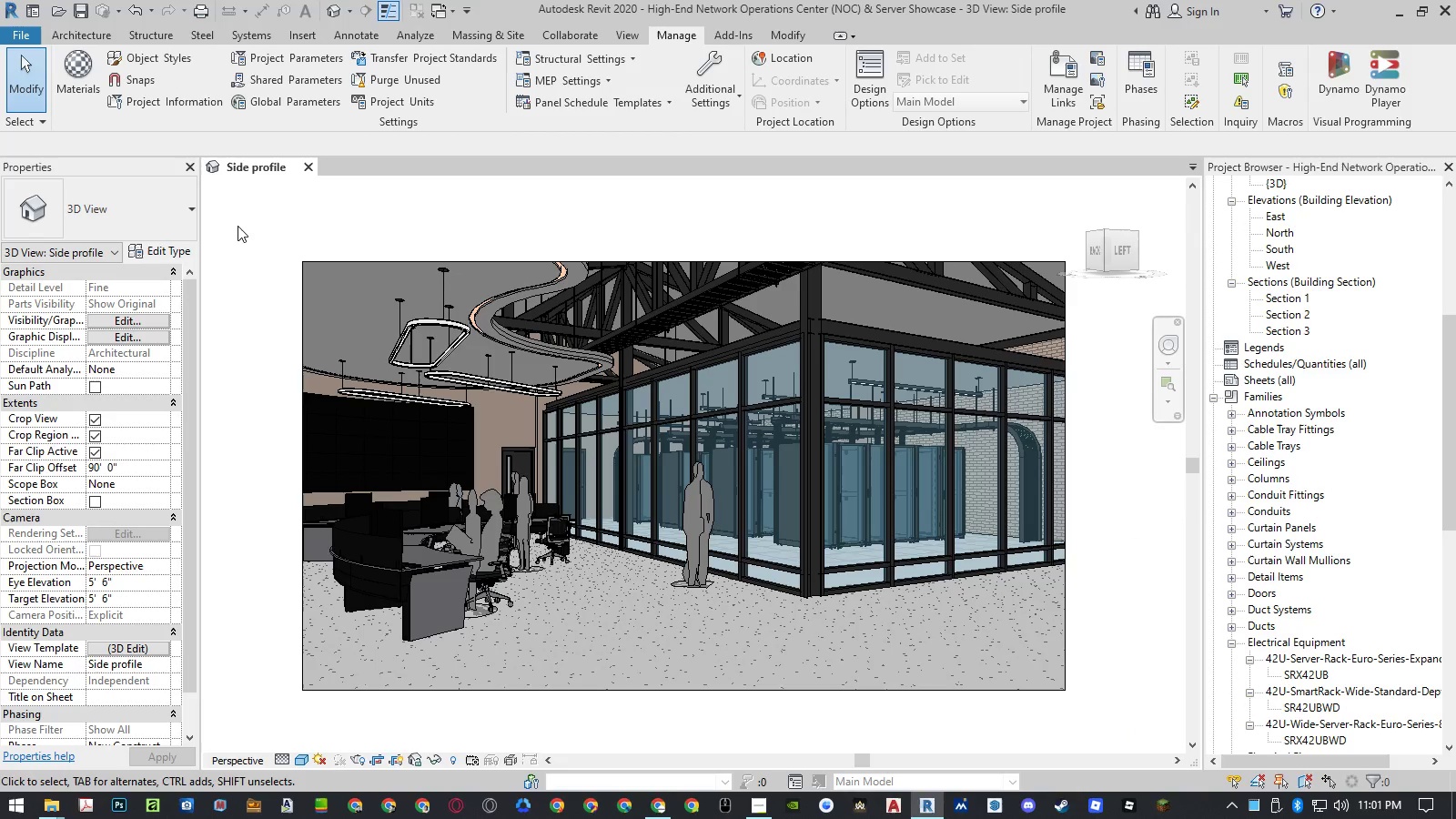 
type(rr)
 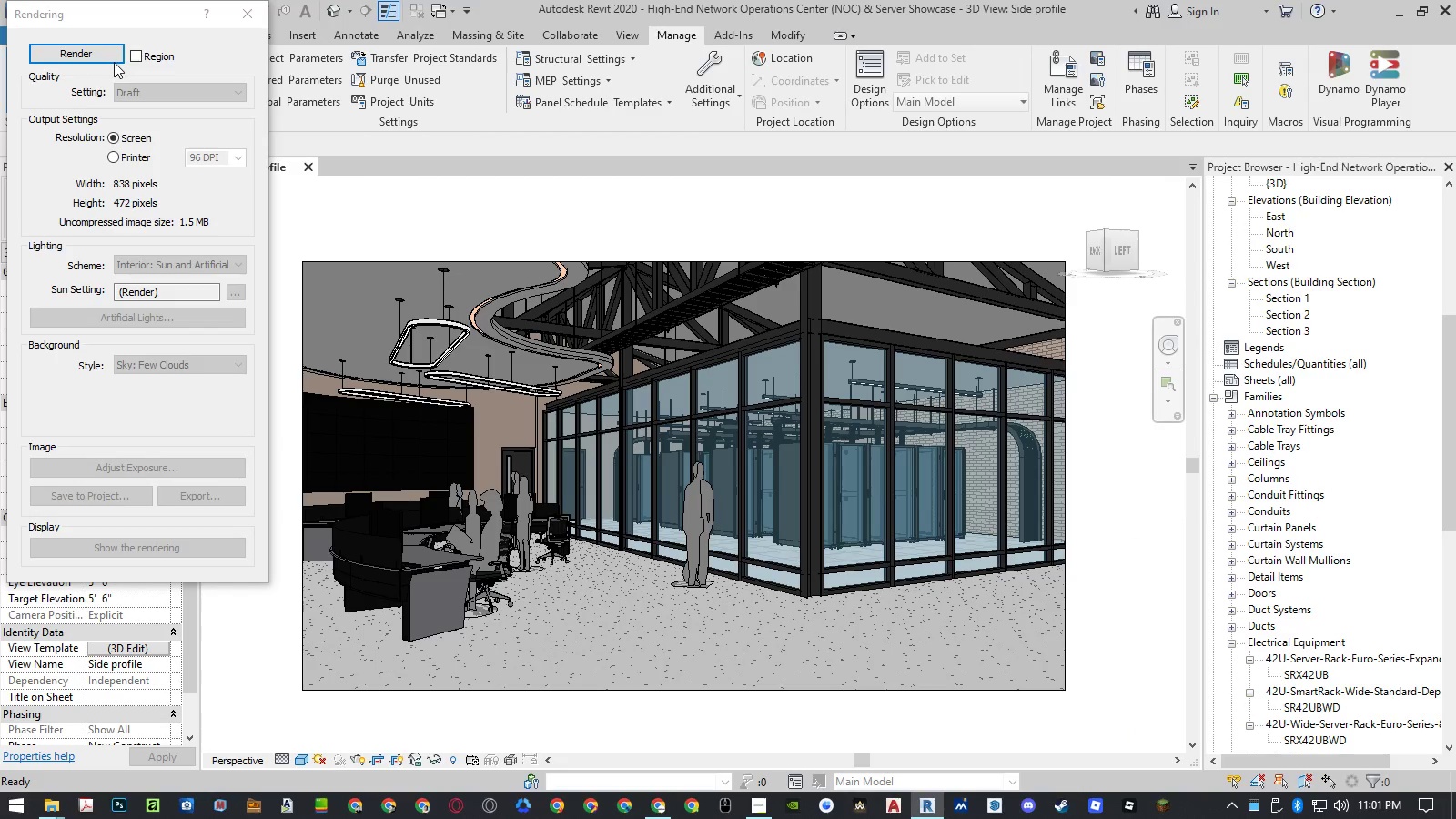 
left_click([114, 61])
 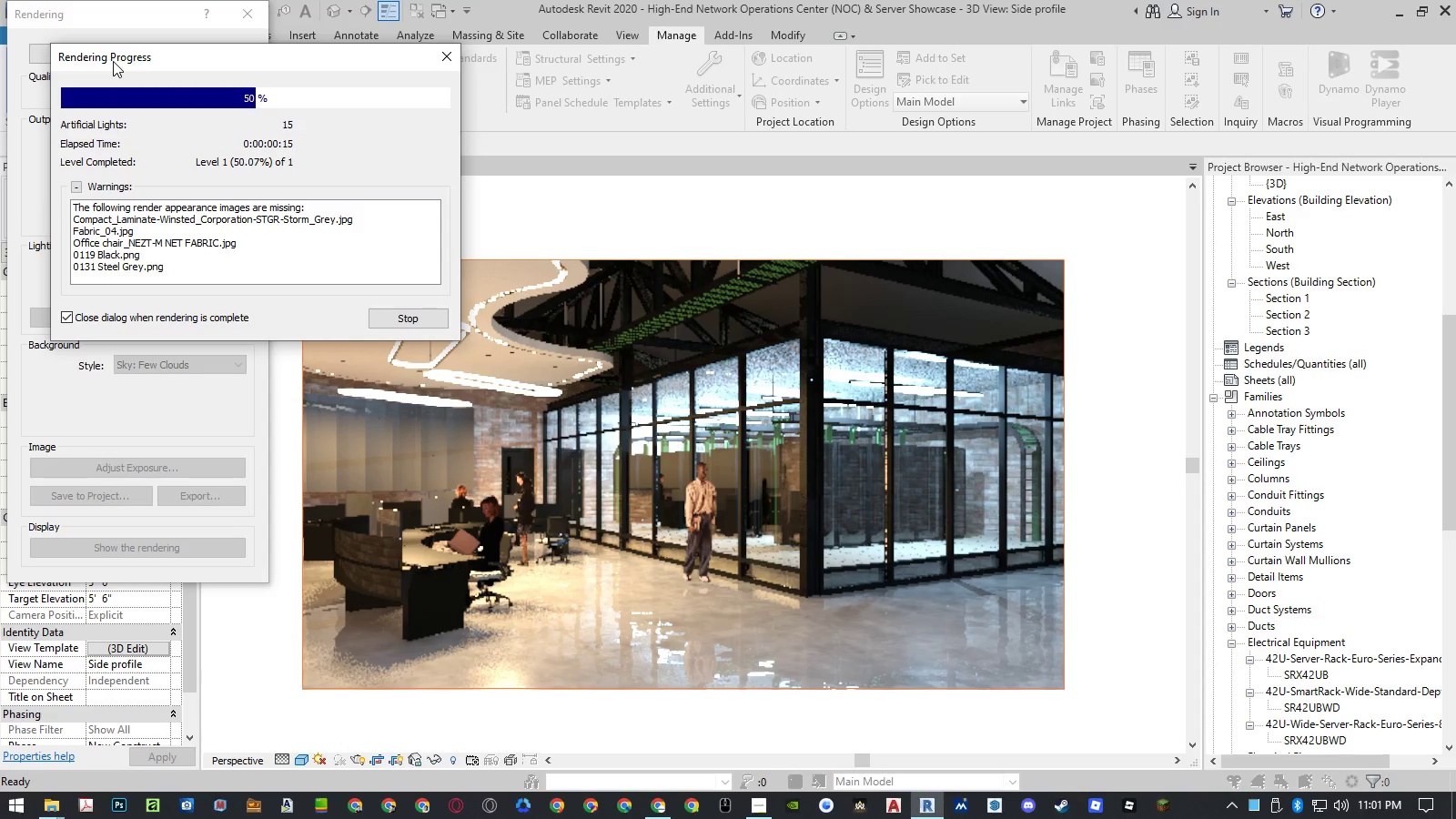 
wait(20.28)
 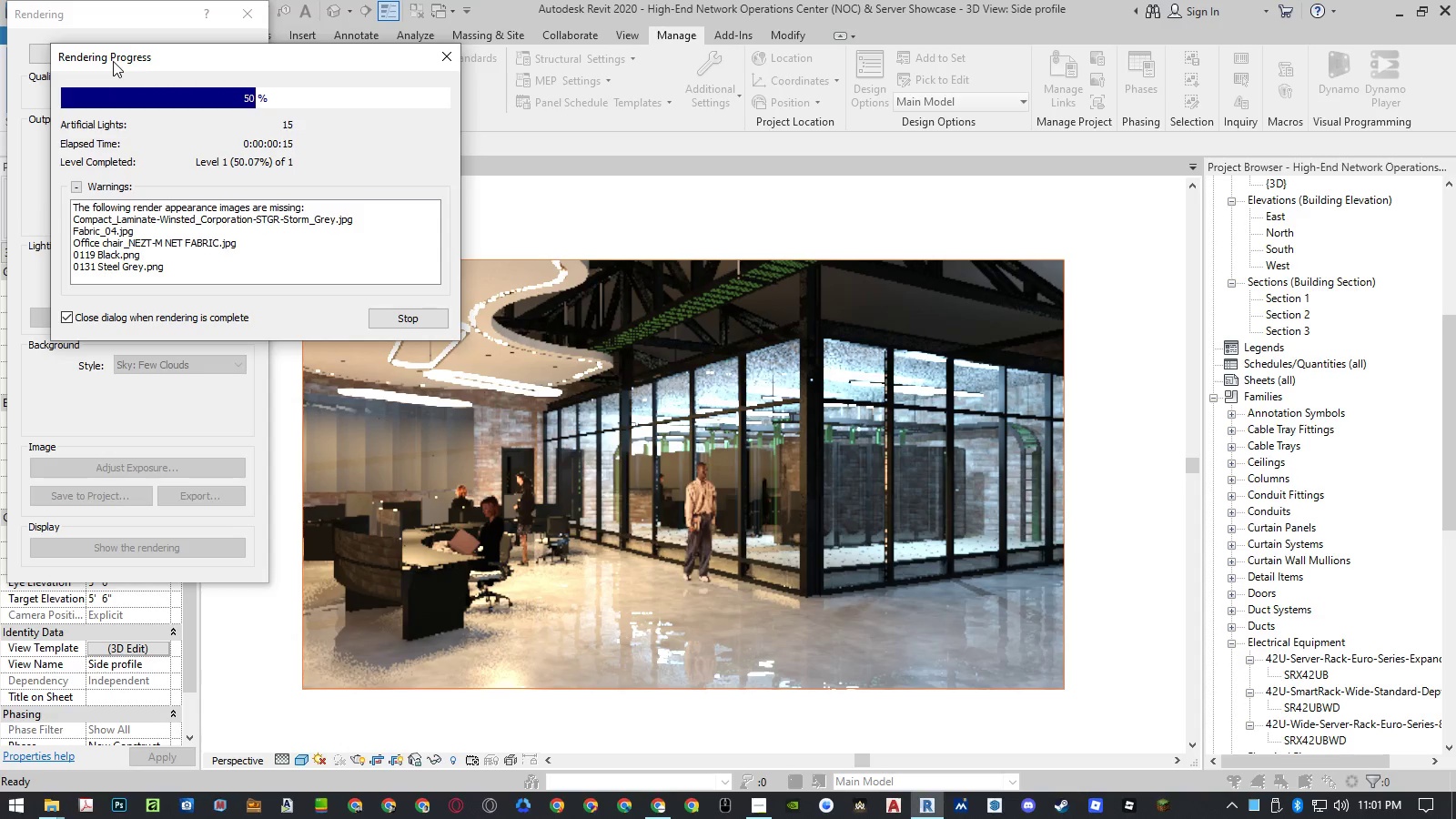 
left_click([233, 18])
 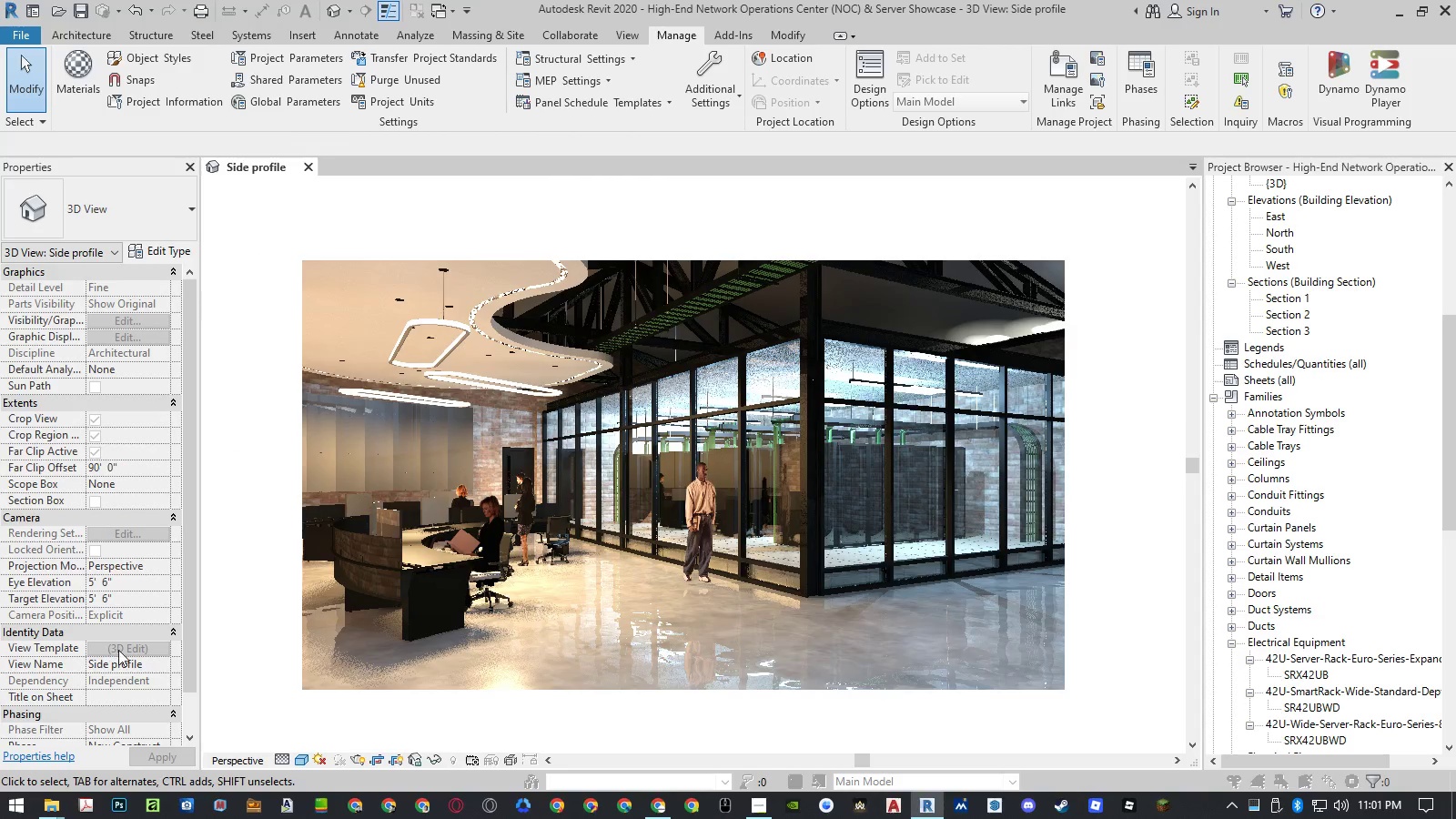 
left_click([118, 651])
 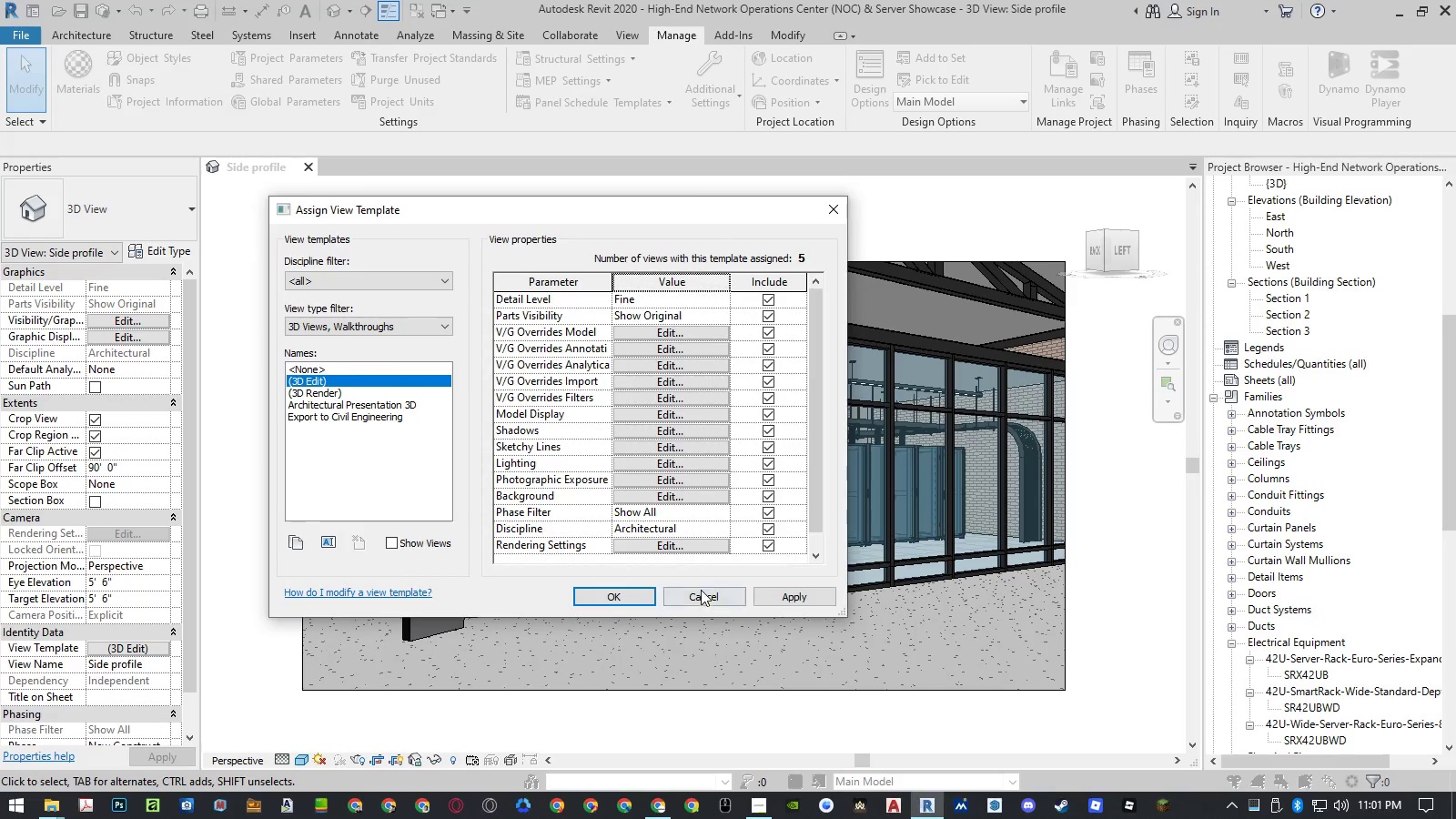 
left_click([692, 547])
 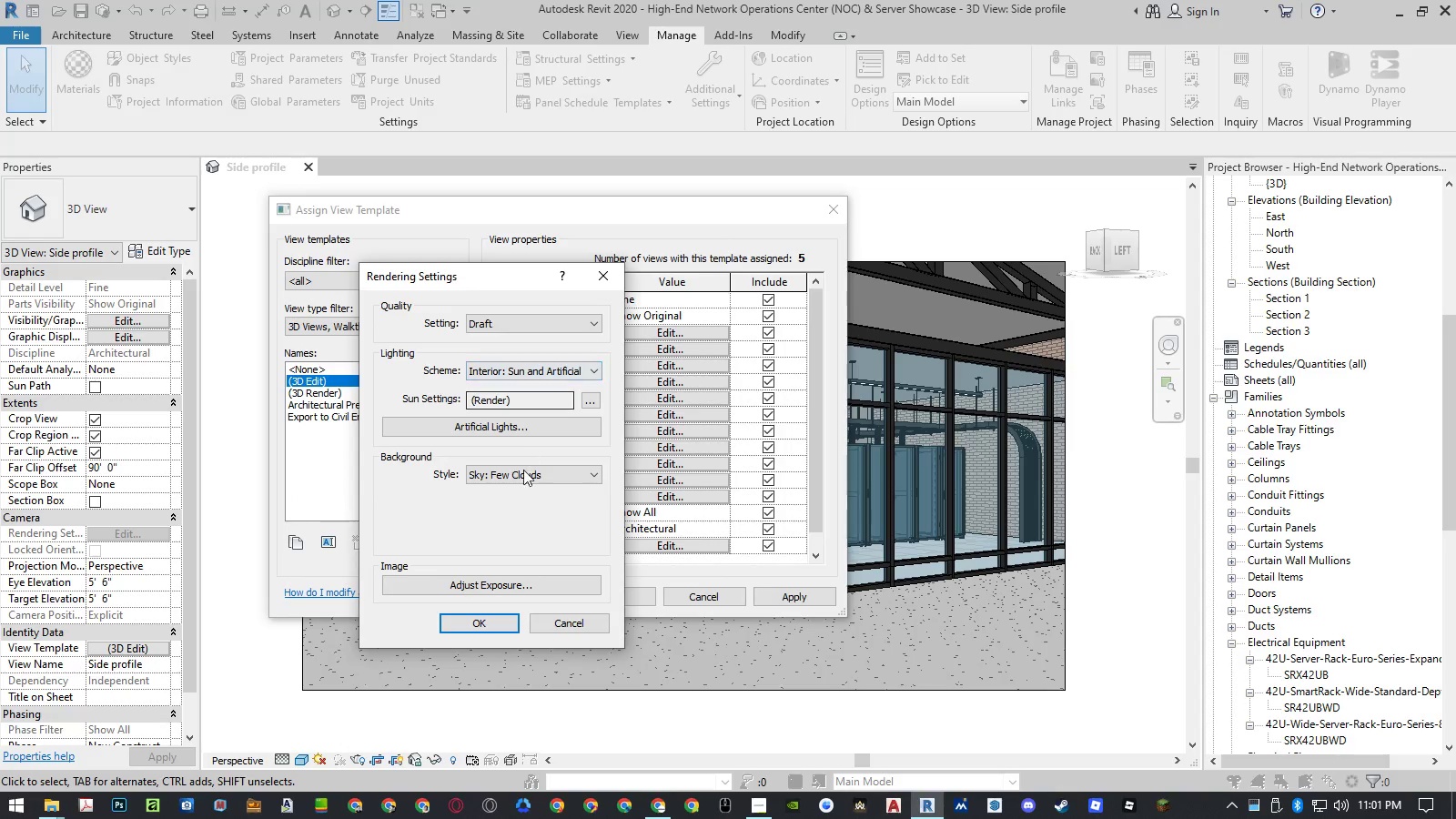 
left_click([487, 582])
 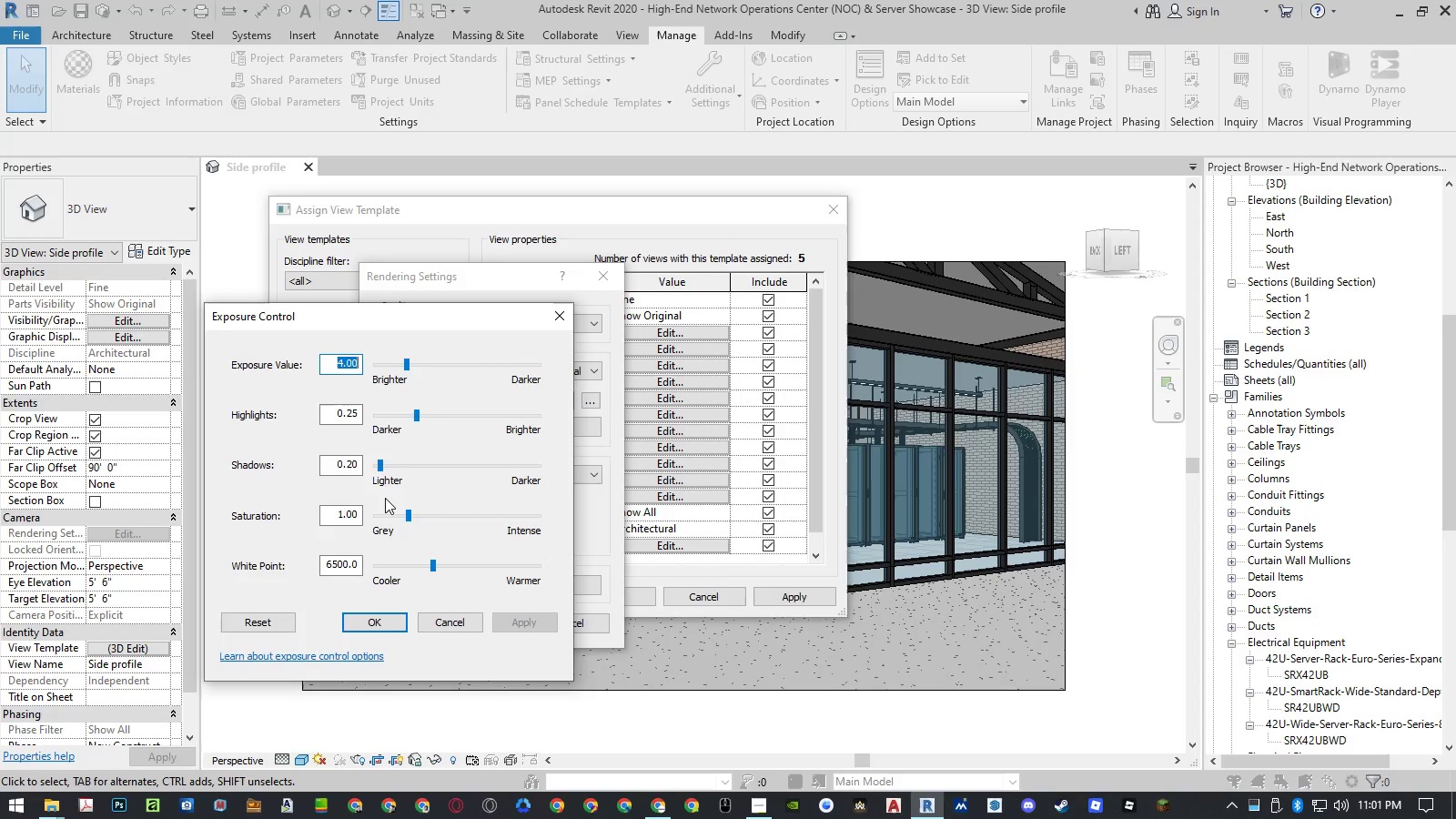 
key(Numpad3)
 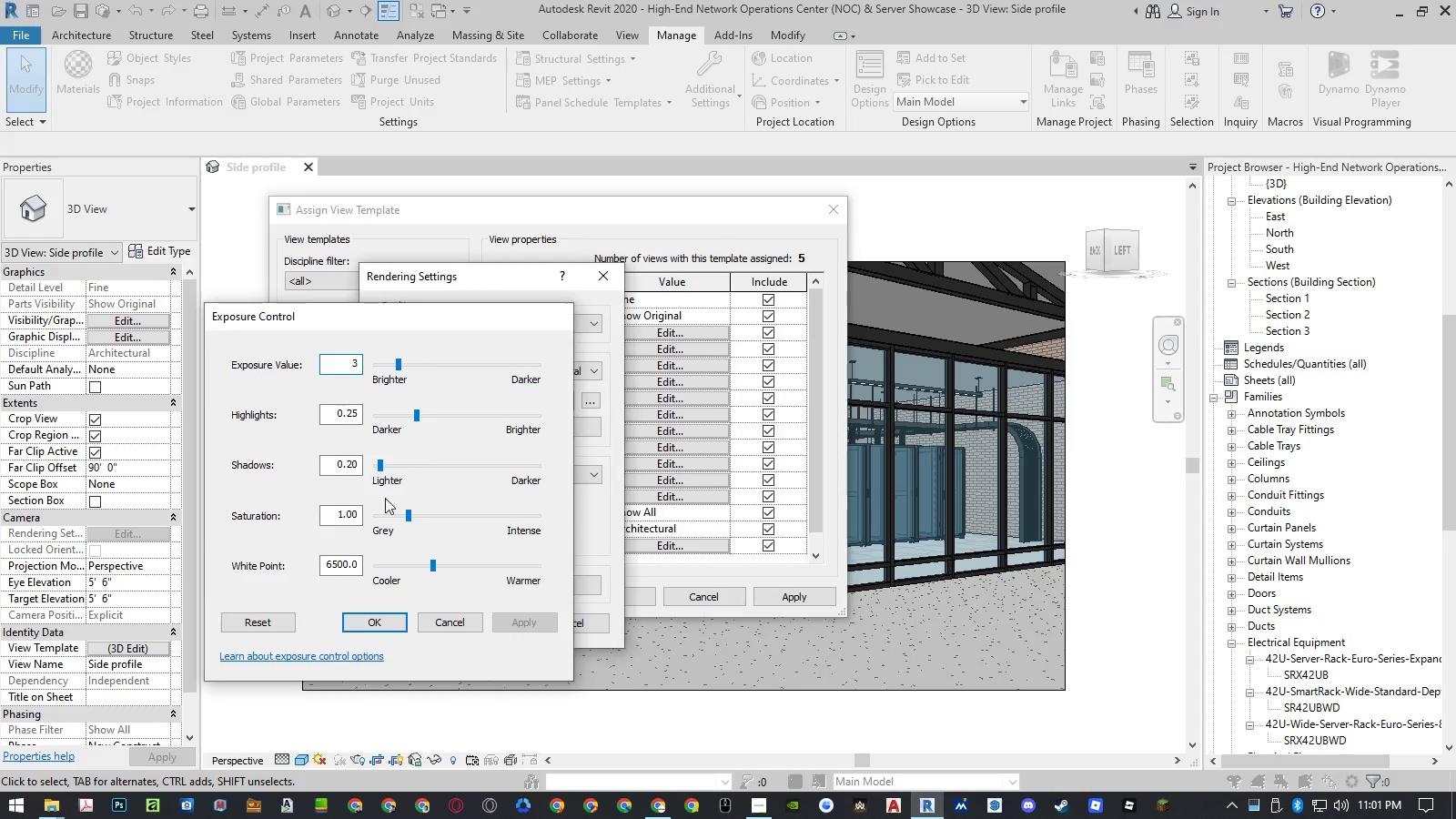 
key(NumpadEnter)
 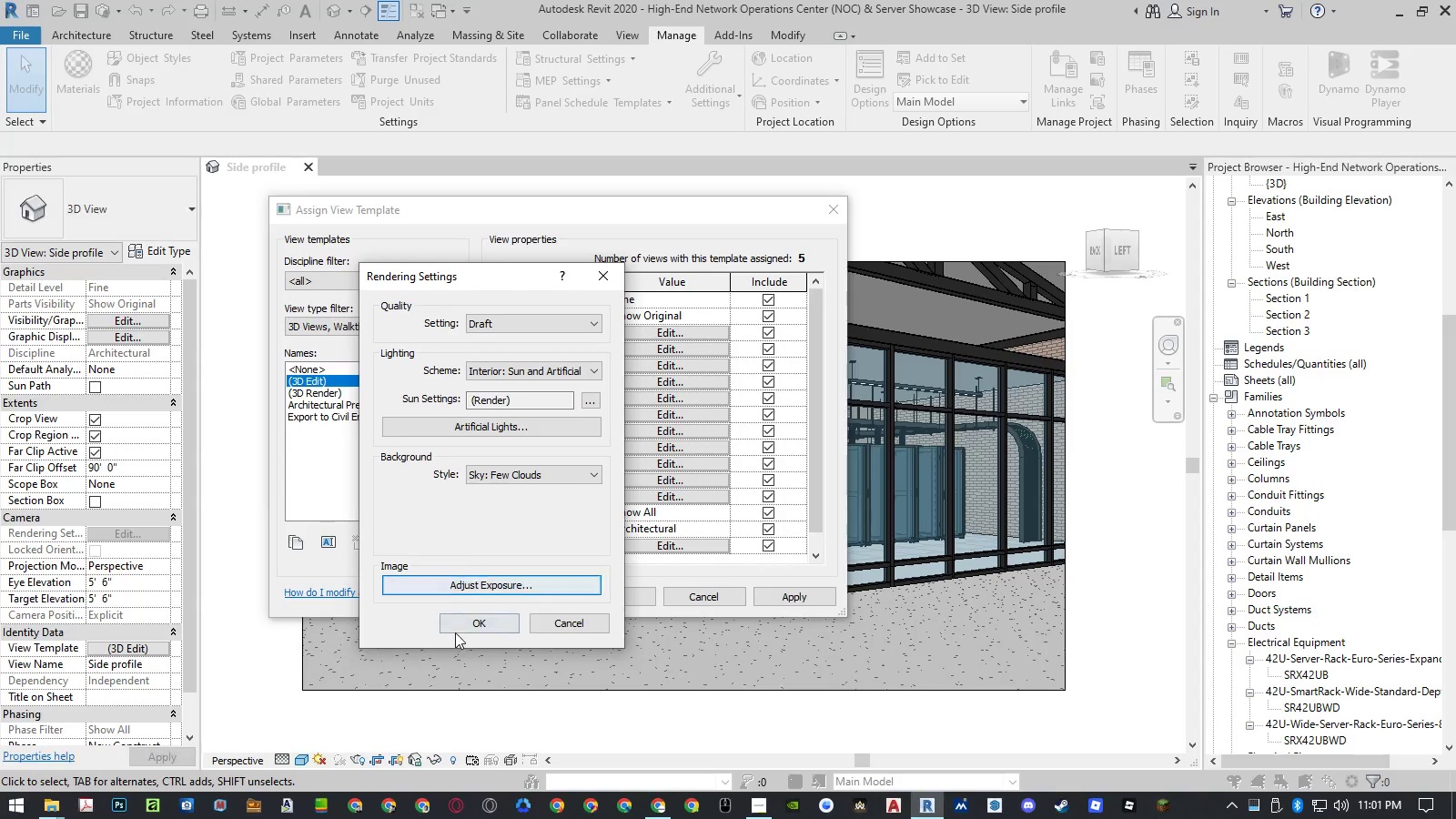 
left_click([465, 625])
 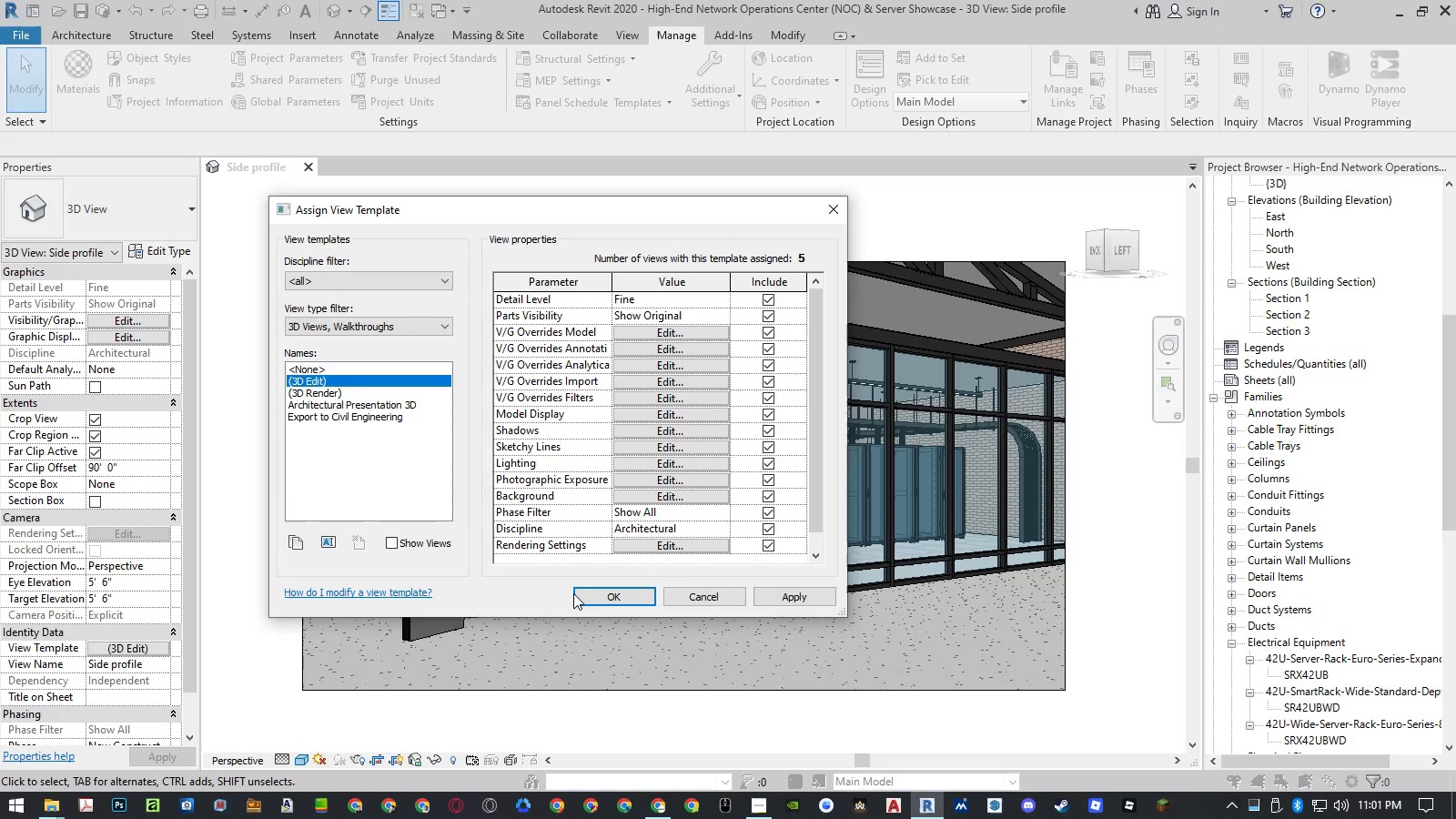 
left_click([600, 592])
 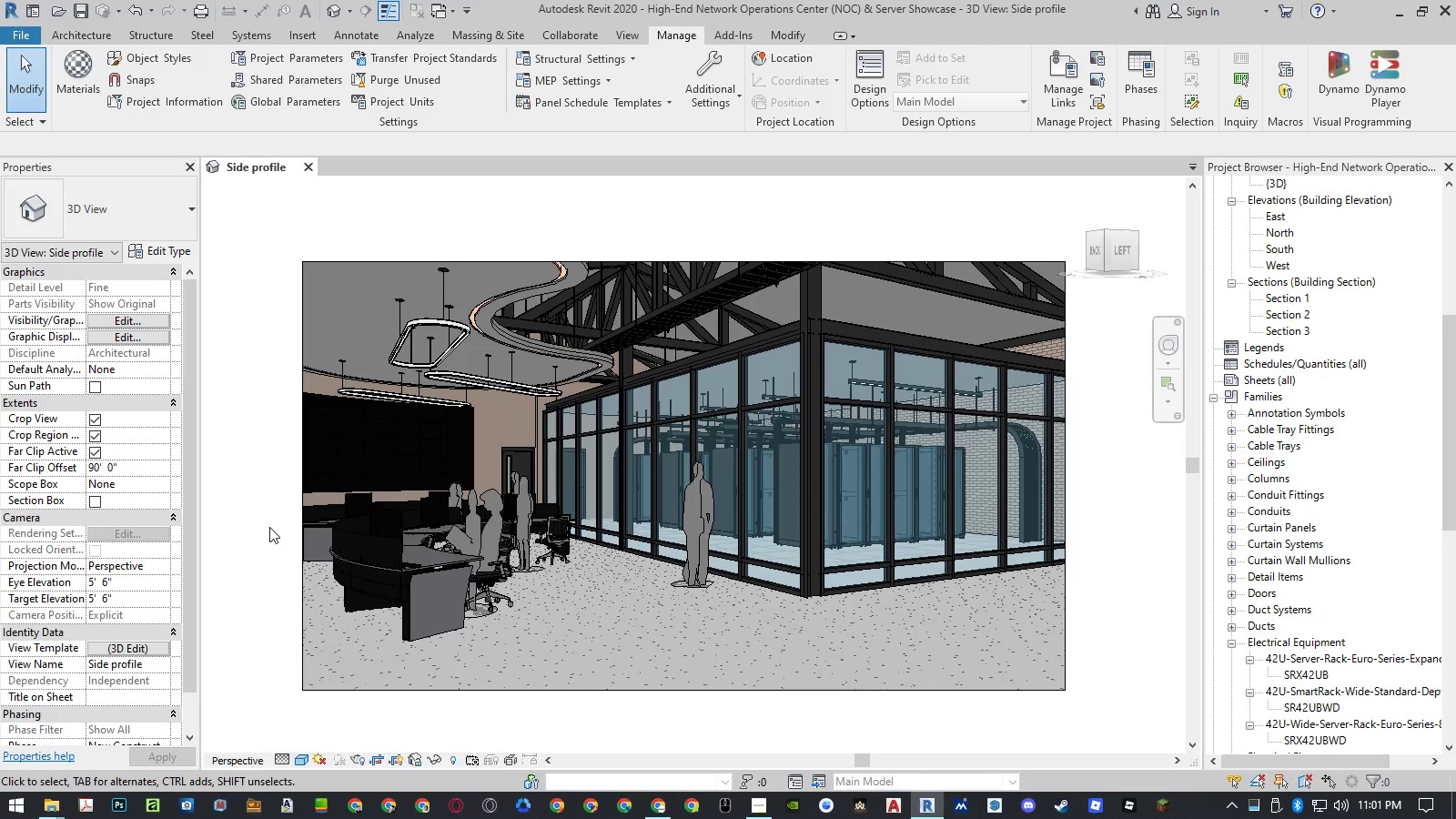 
left_click([269, 527])
 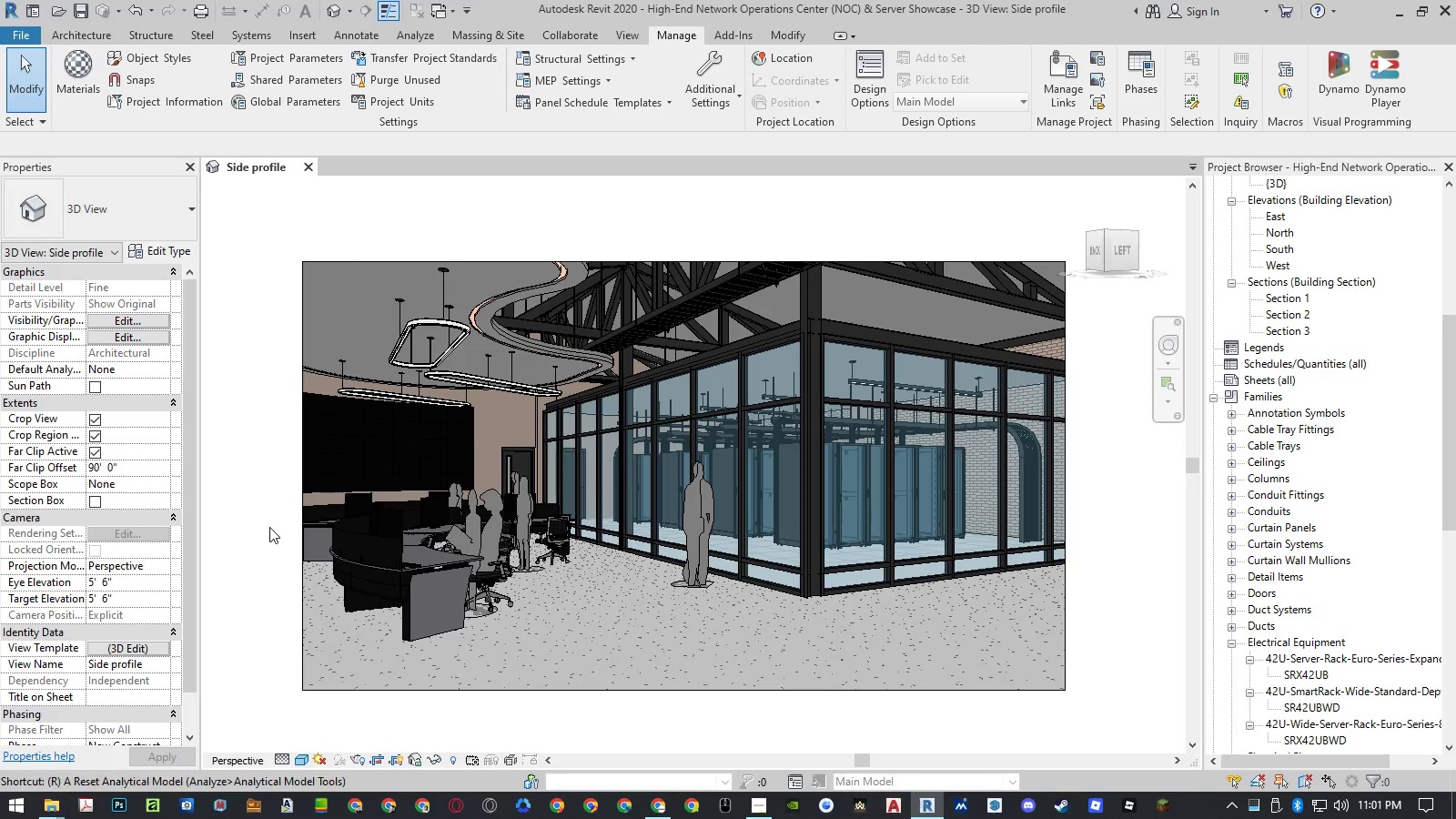 
type(rr)
 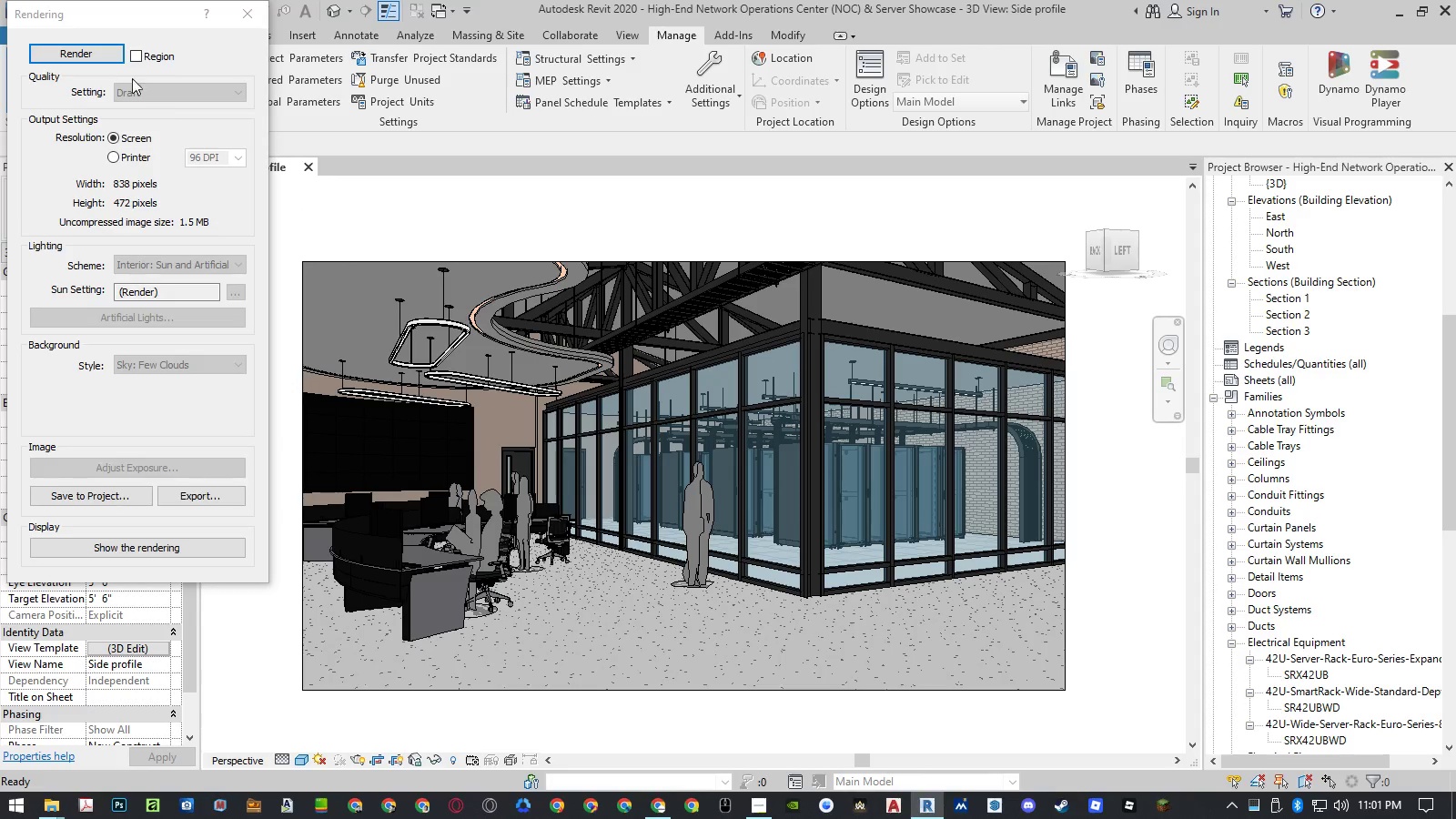 
left_click([108, 55])
 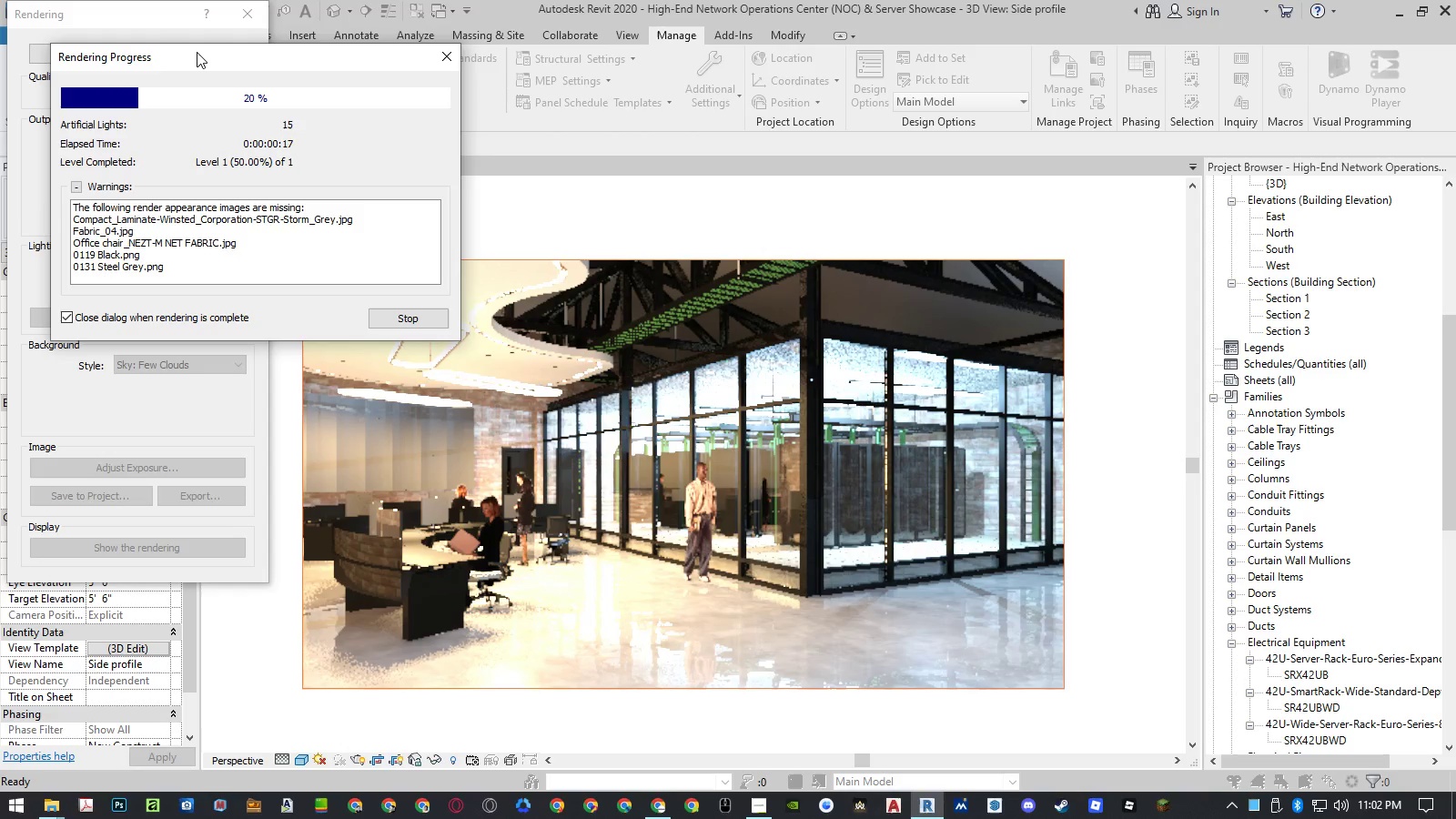 
wait(22.53)
 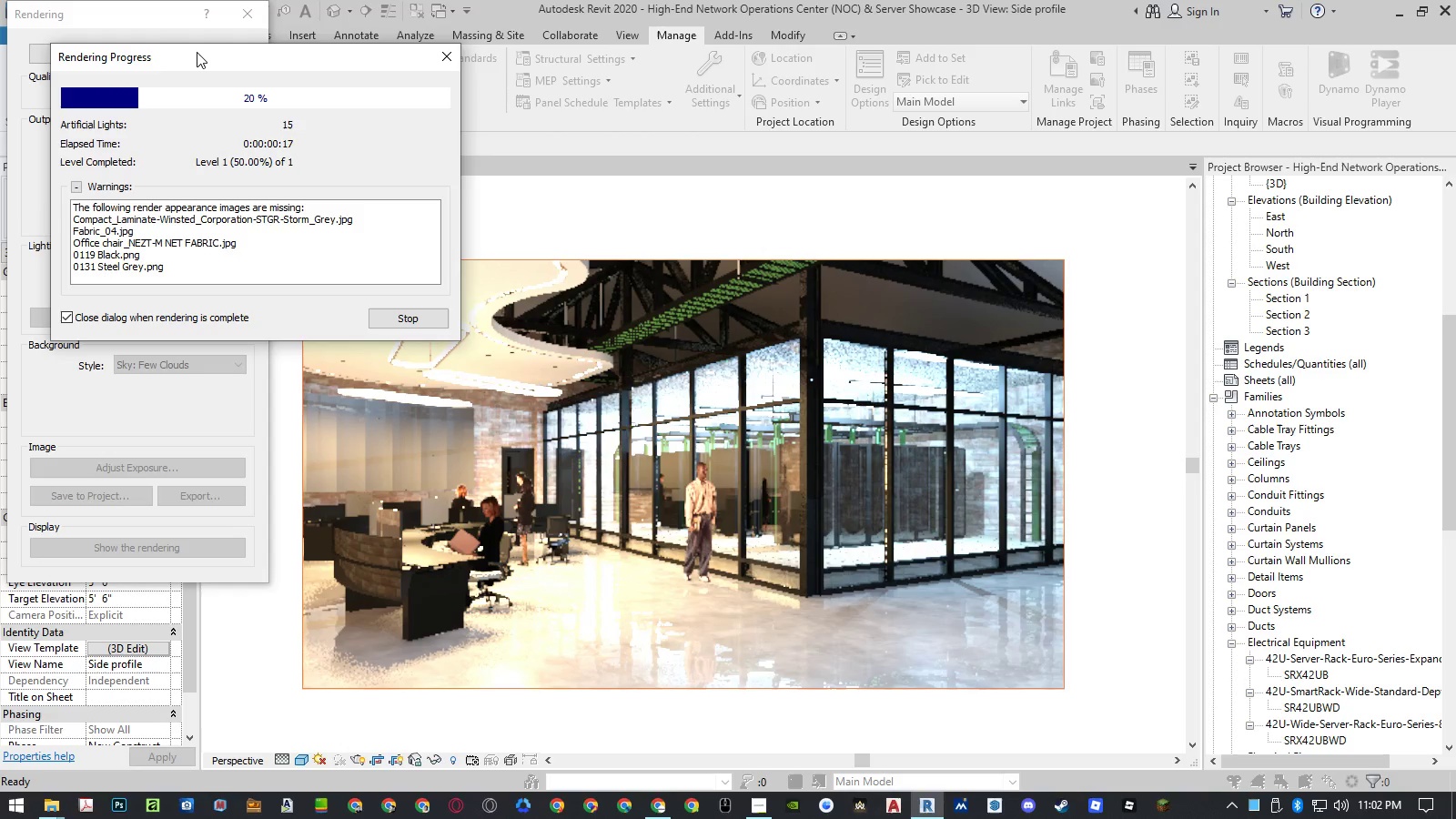 
left_click([253, 19])
 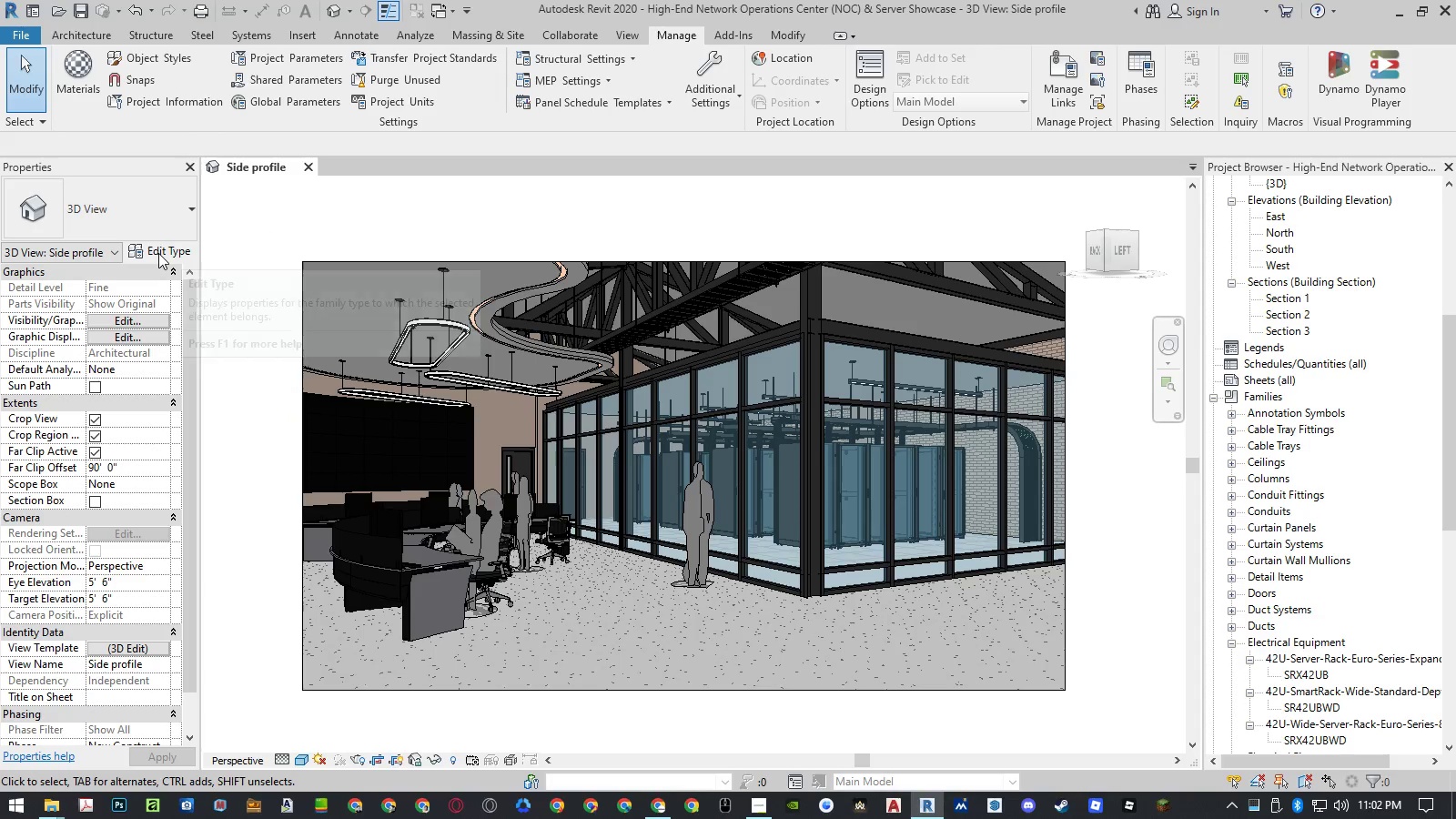 
left_click([126, 647])
 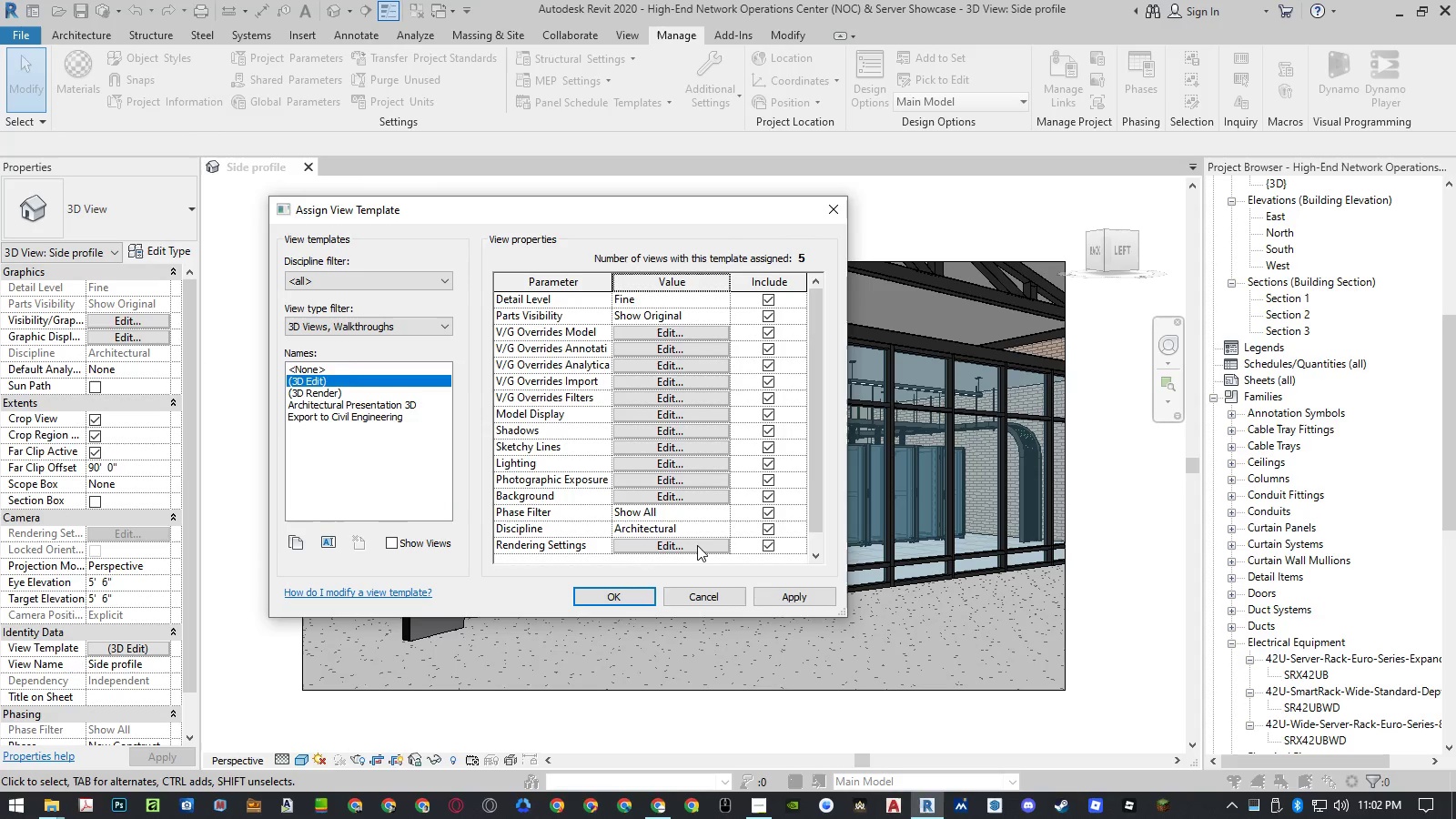 
left_click([695, 546])
 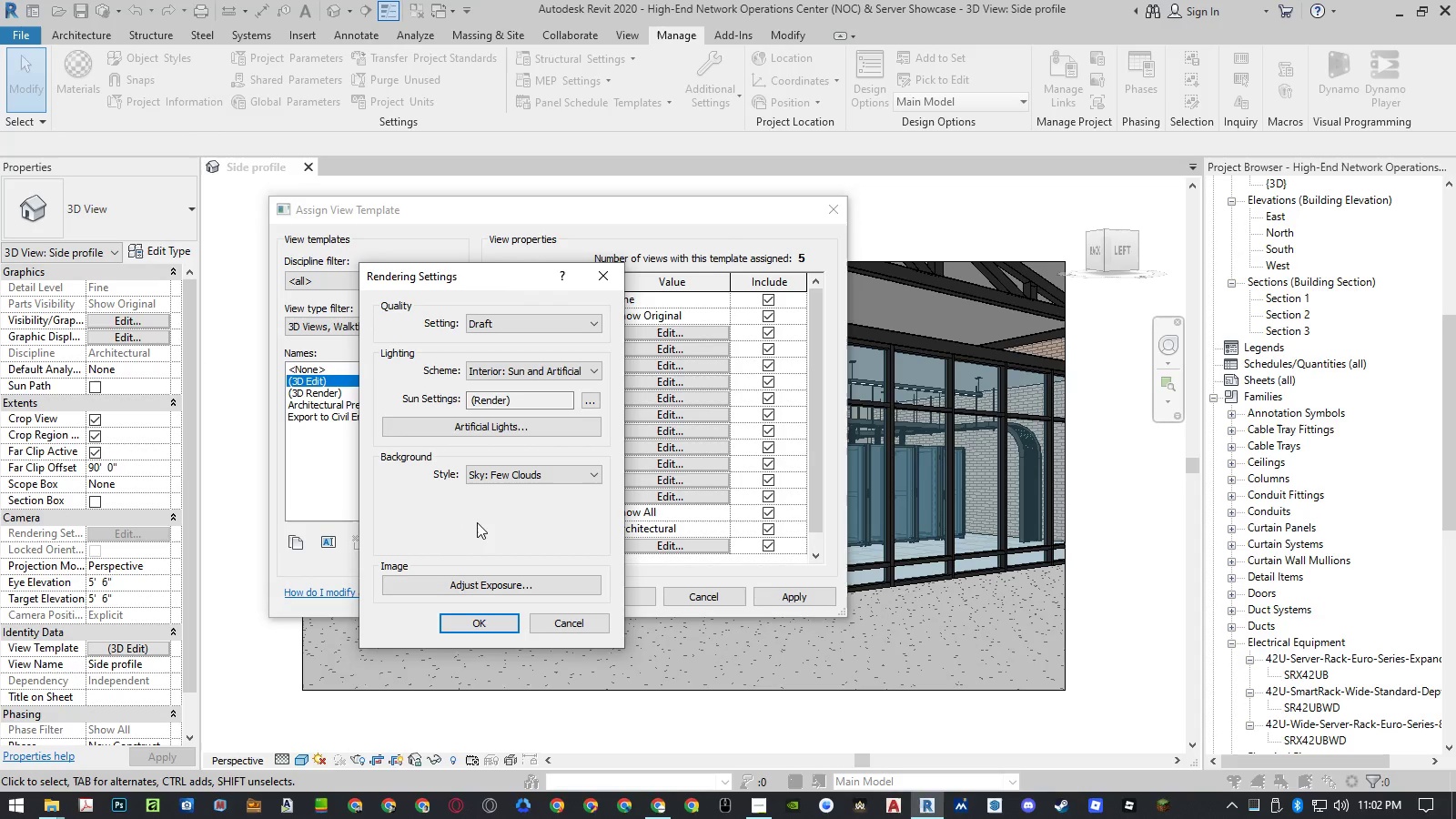 
wait(6.42)
 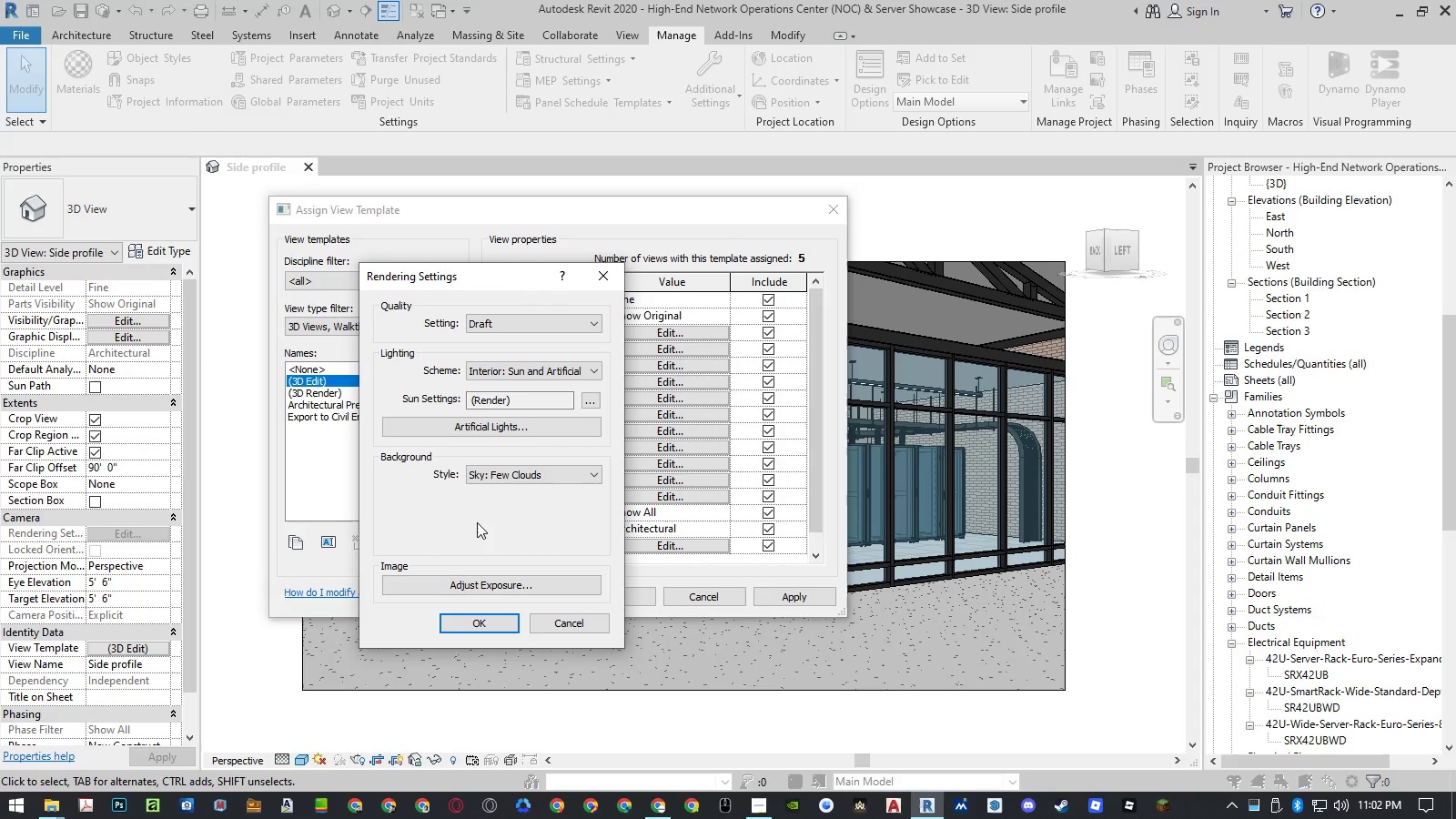 
left_click([525, 587])
 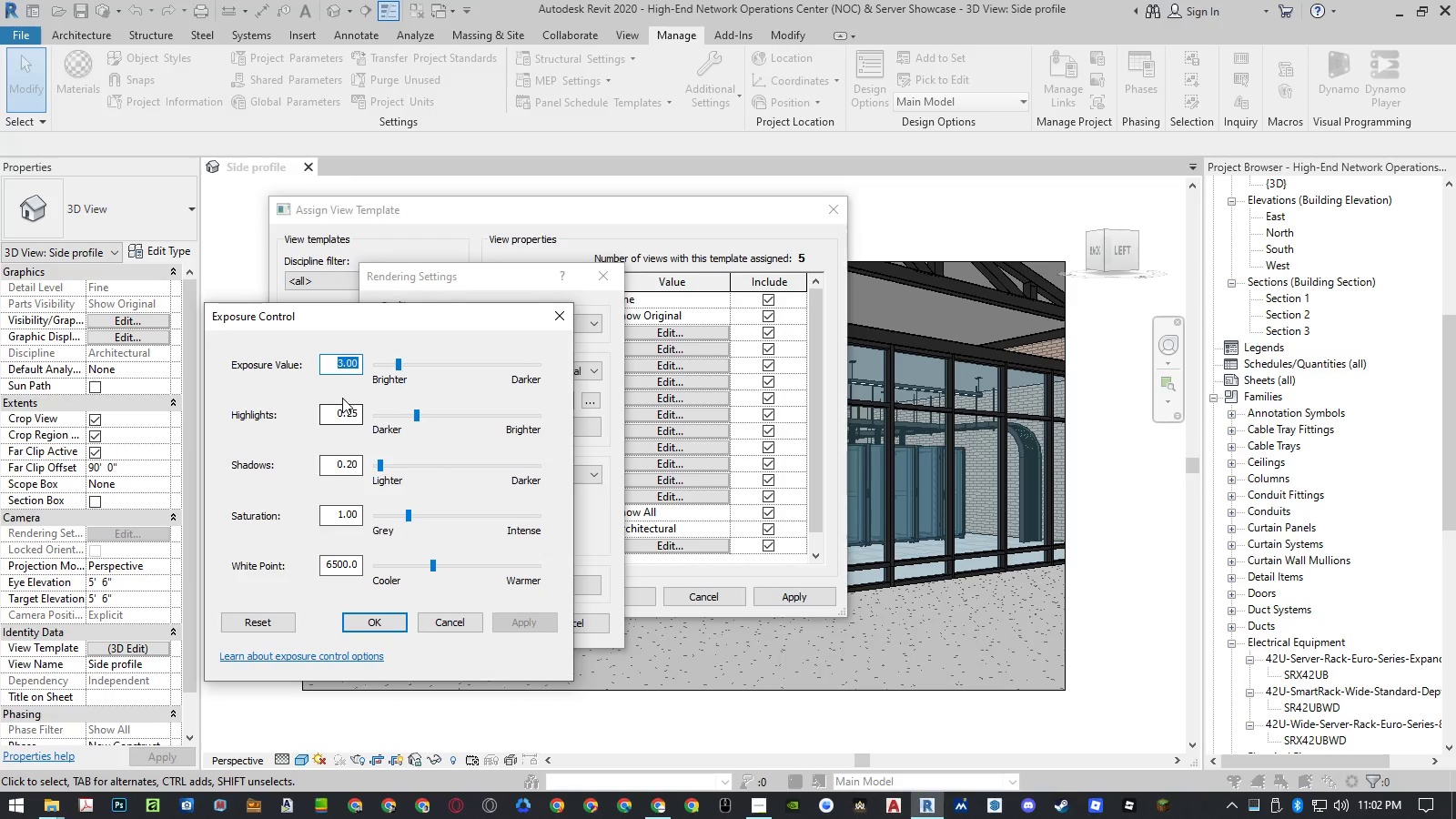 
key(Numpad4)
 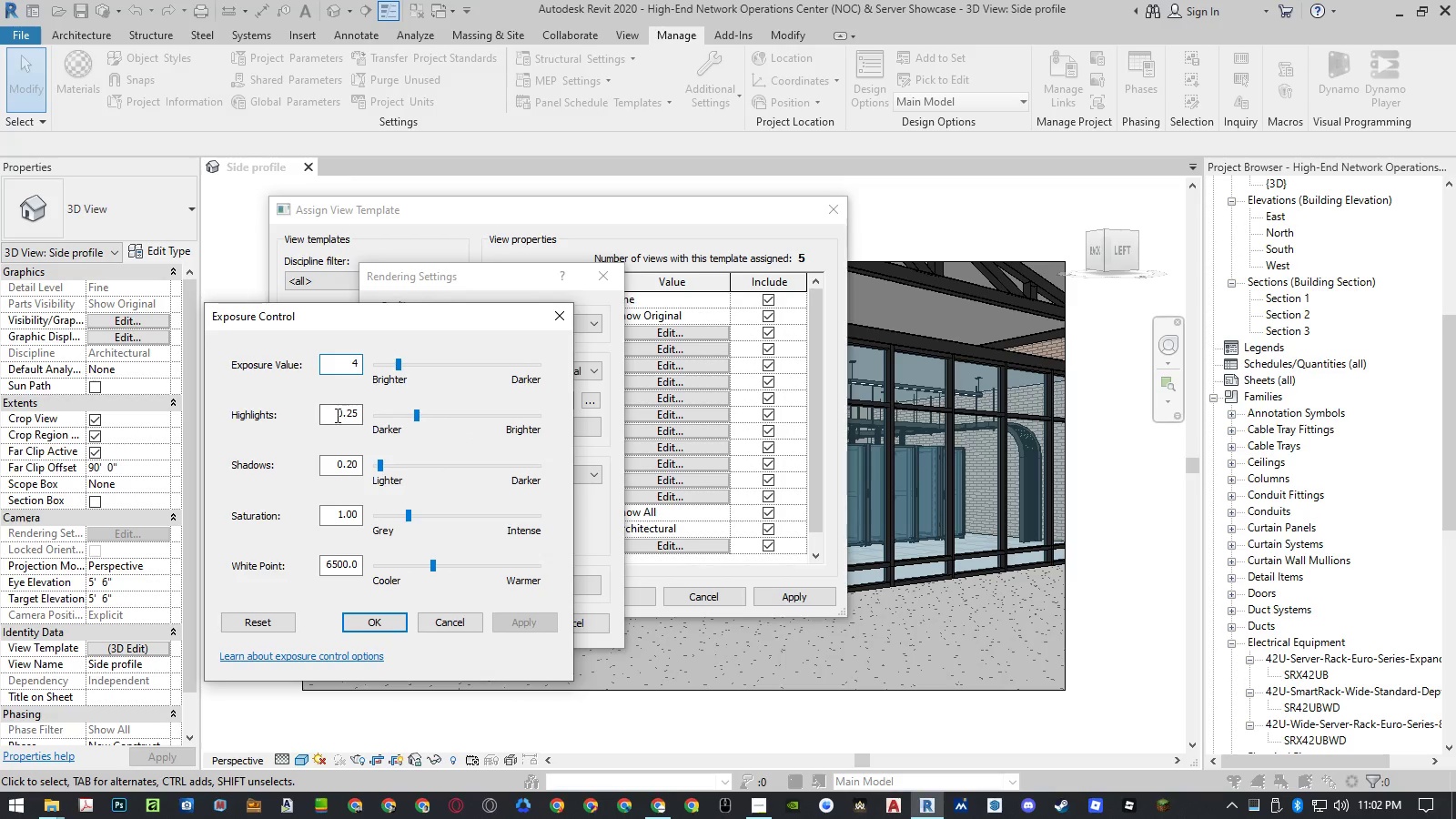 
left_click([336, 415])
 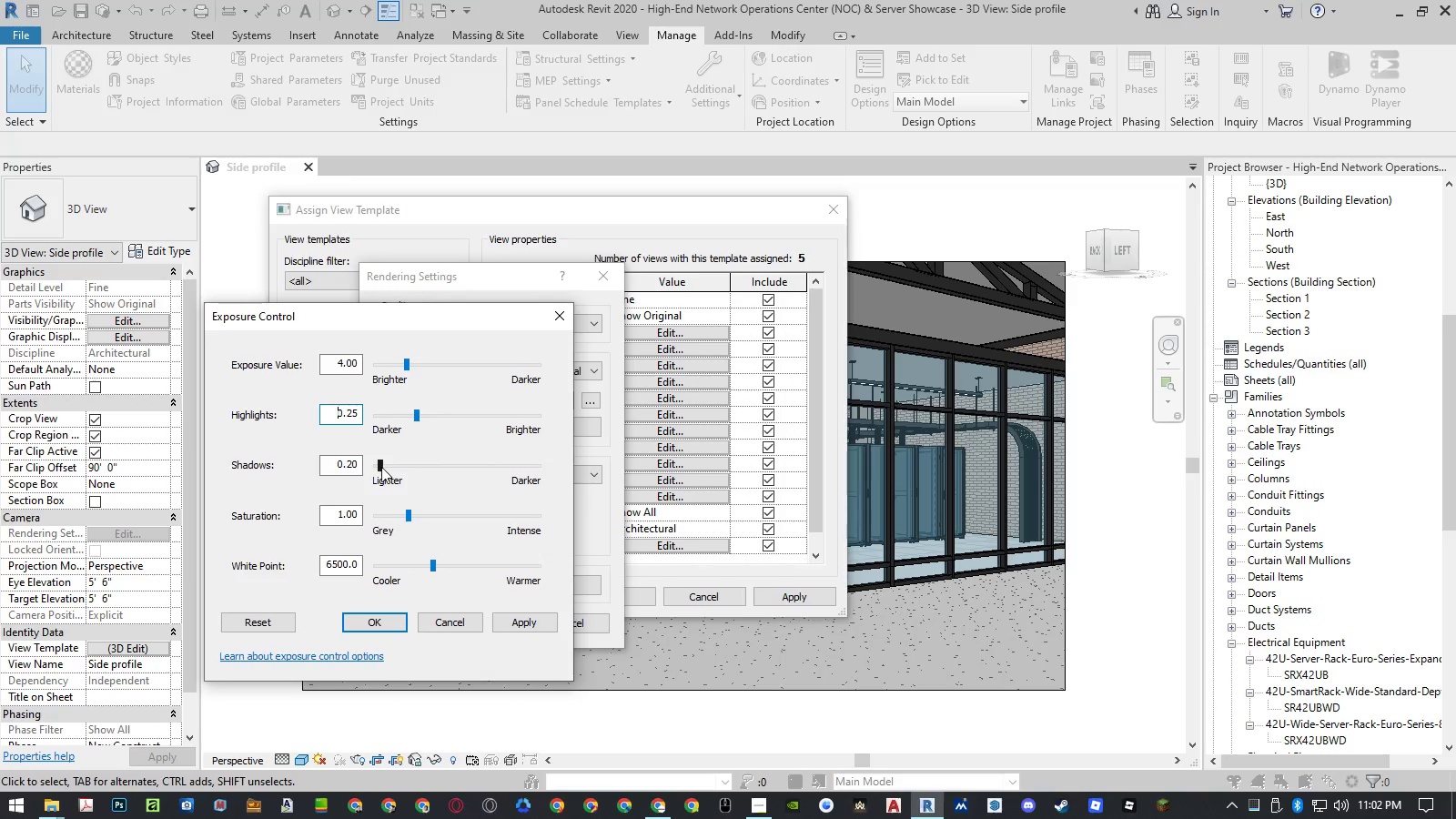 
wait(5.56)
 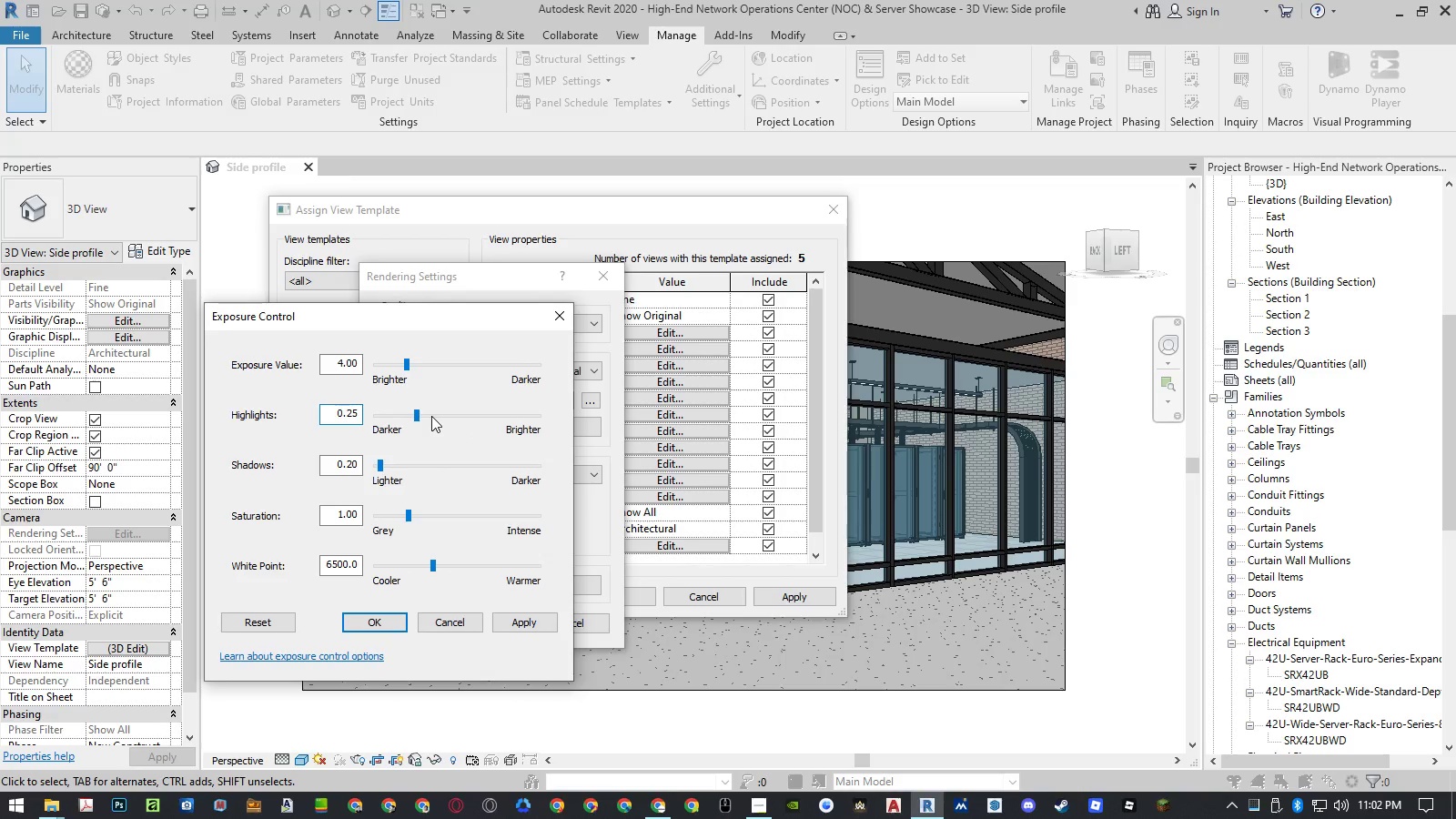 
left_click_drag(start_coordinate=[381, 467], to_coordinate=[344, 469])
 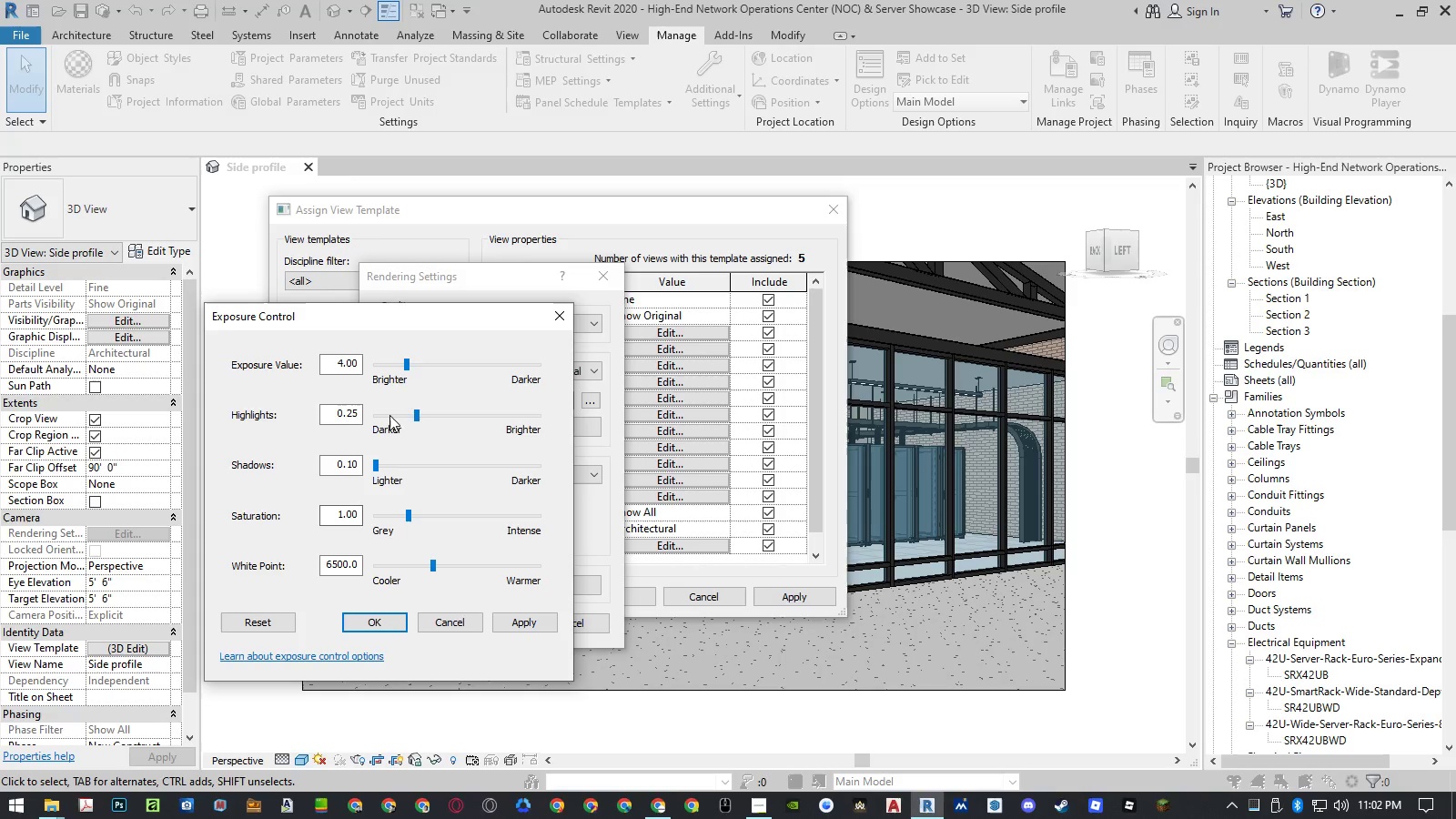 
left_click_drag(start_coordinate=[415, 412], to_coordinate=[346, 424])
 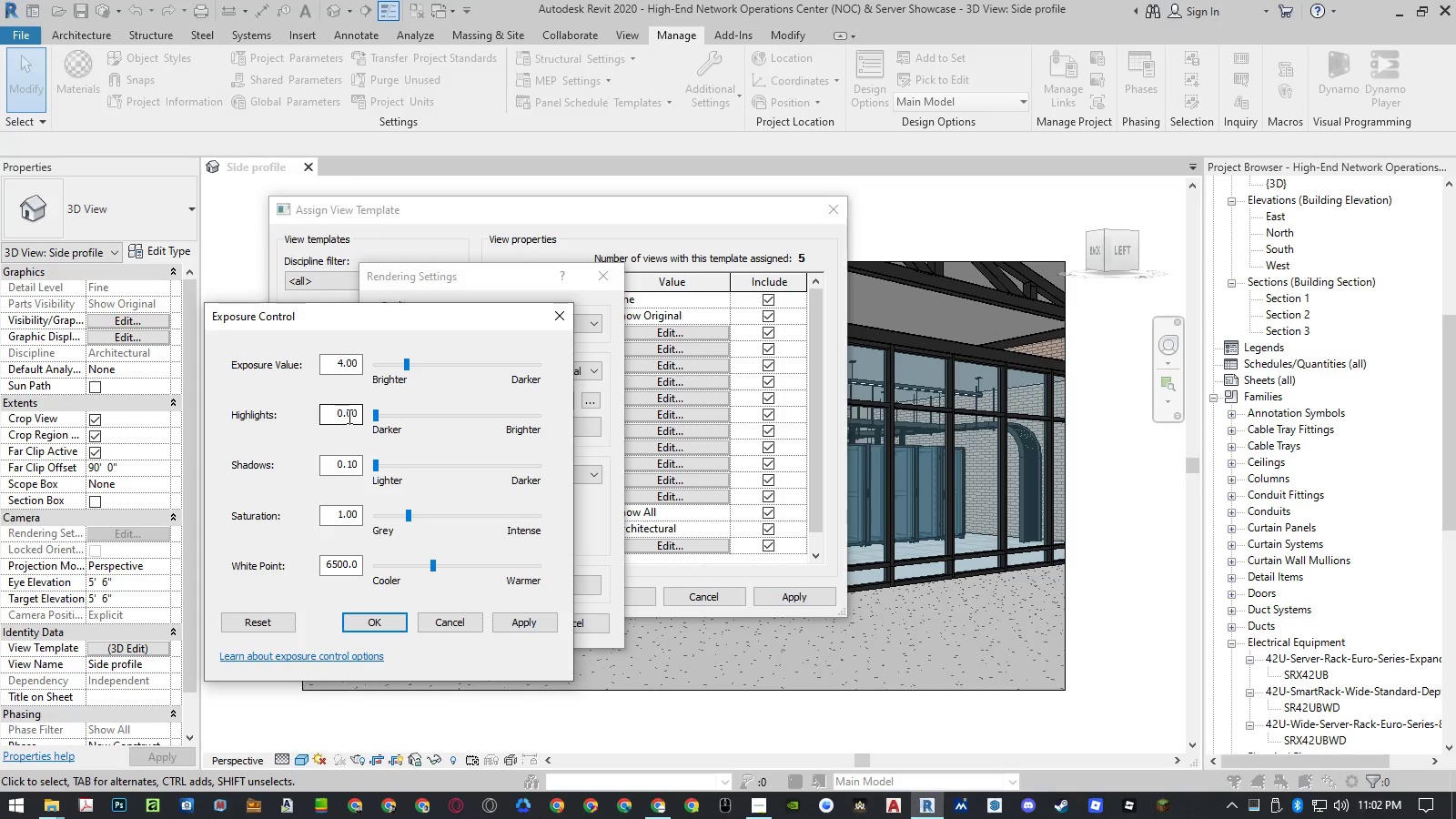 
left_click([348, 416])
 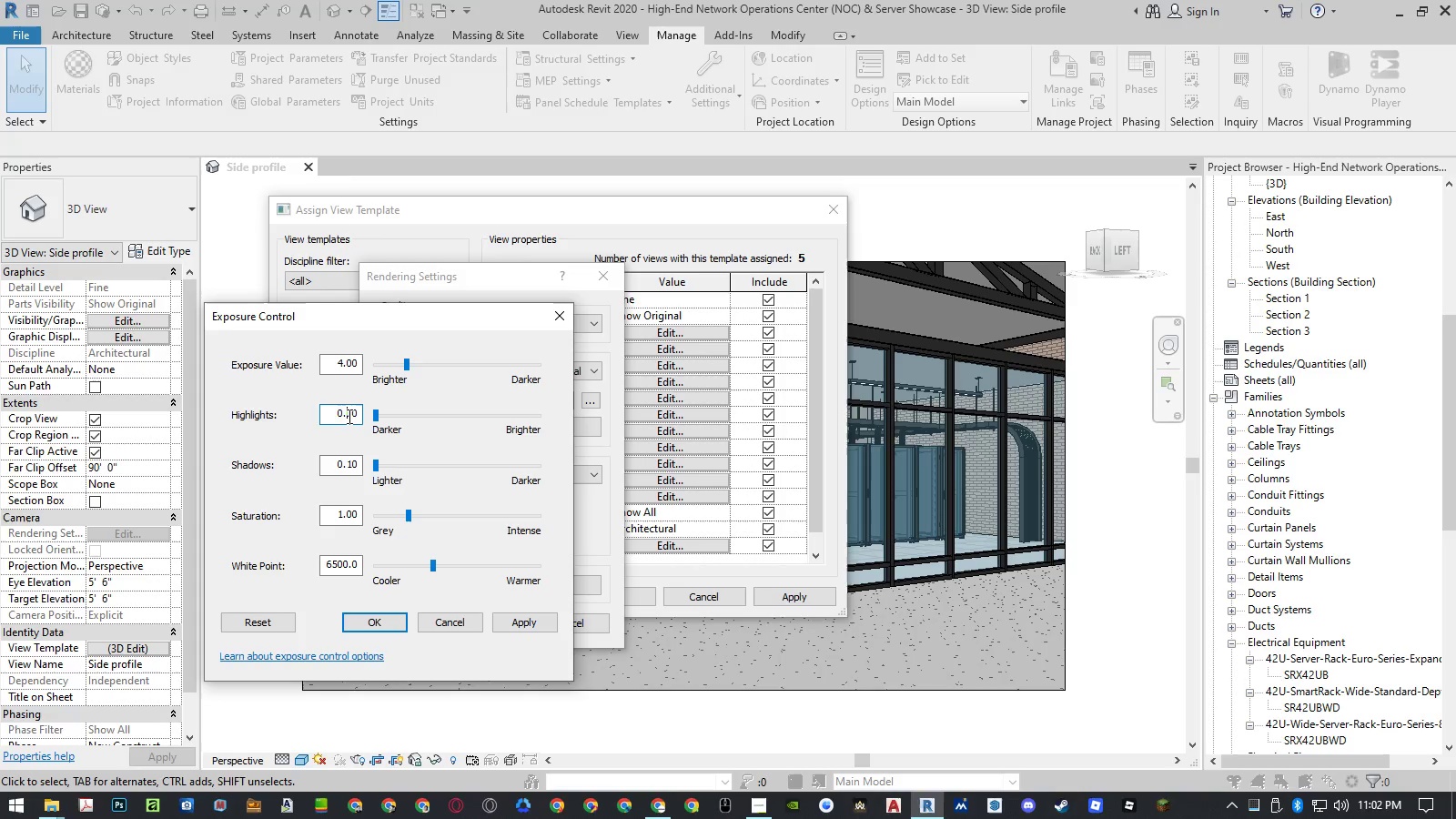 
left_click_drag(start_coordinate=[348, 416], to_coordinate=[363, 413])
 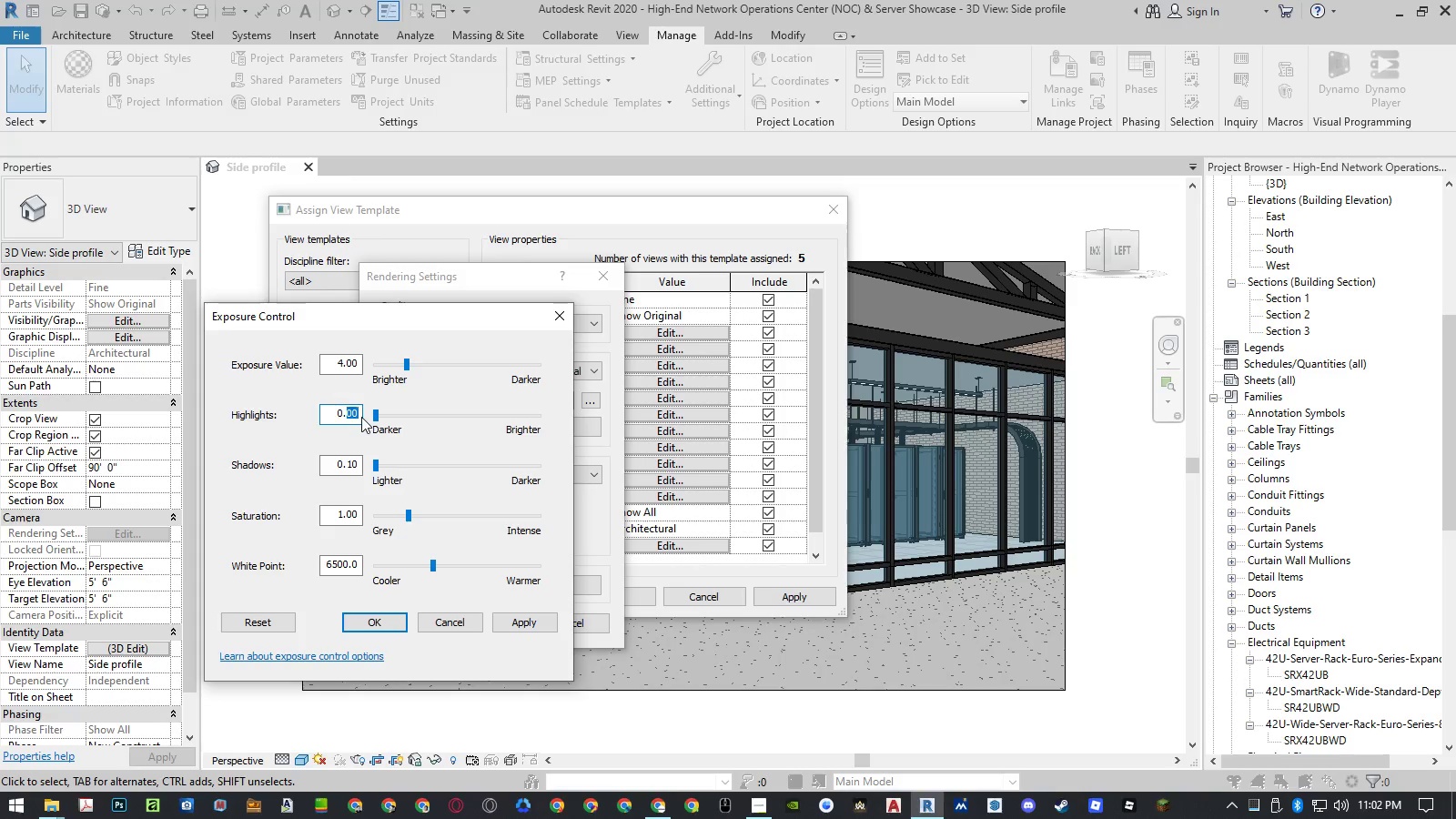 
key(Numpad2)
 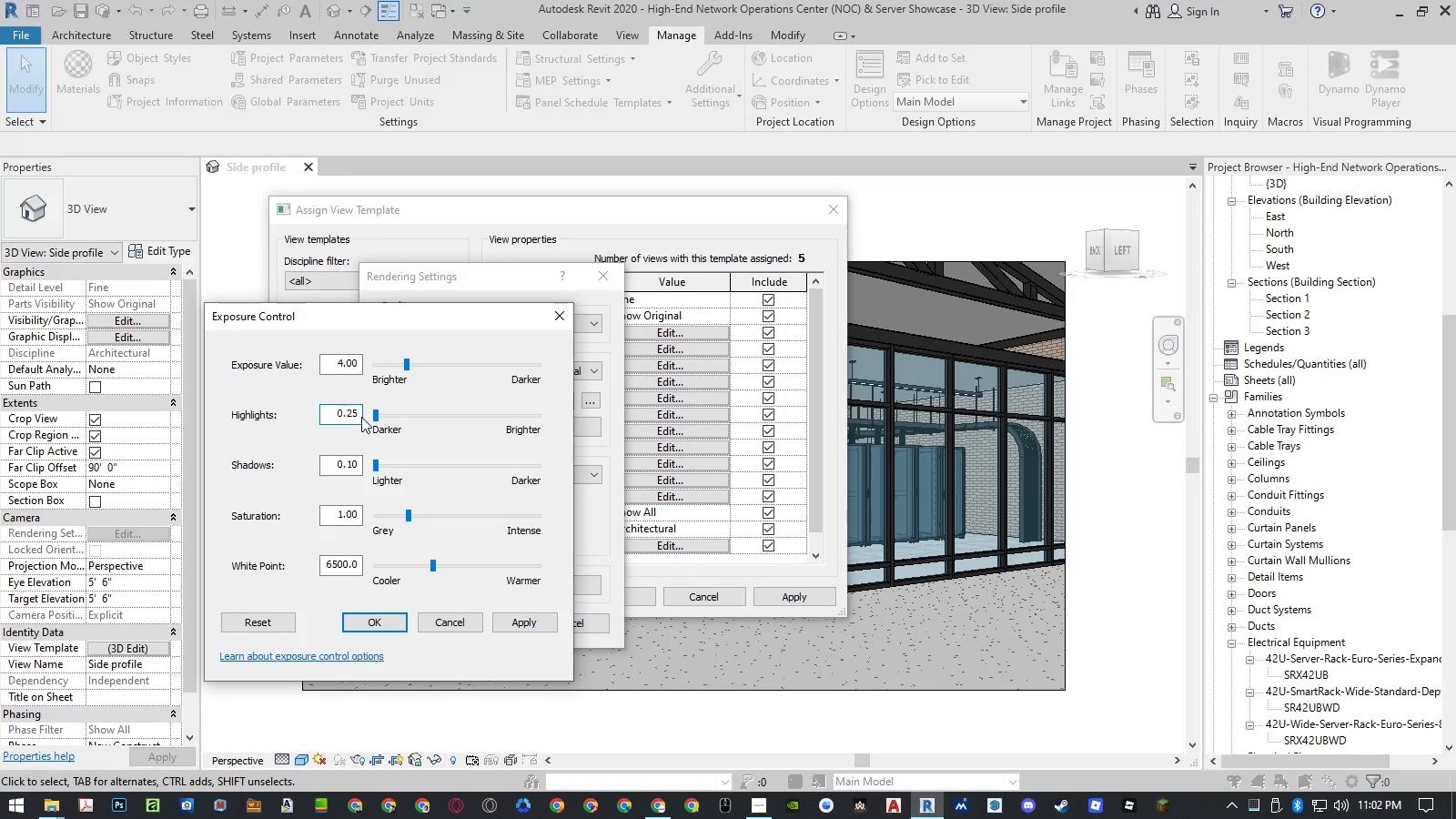 
key(Numpad5)
 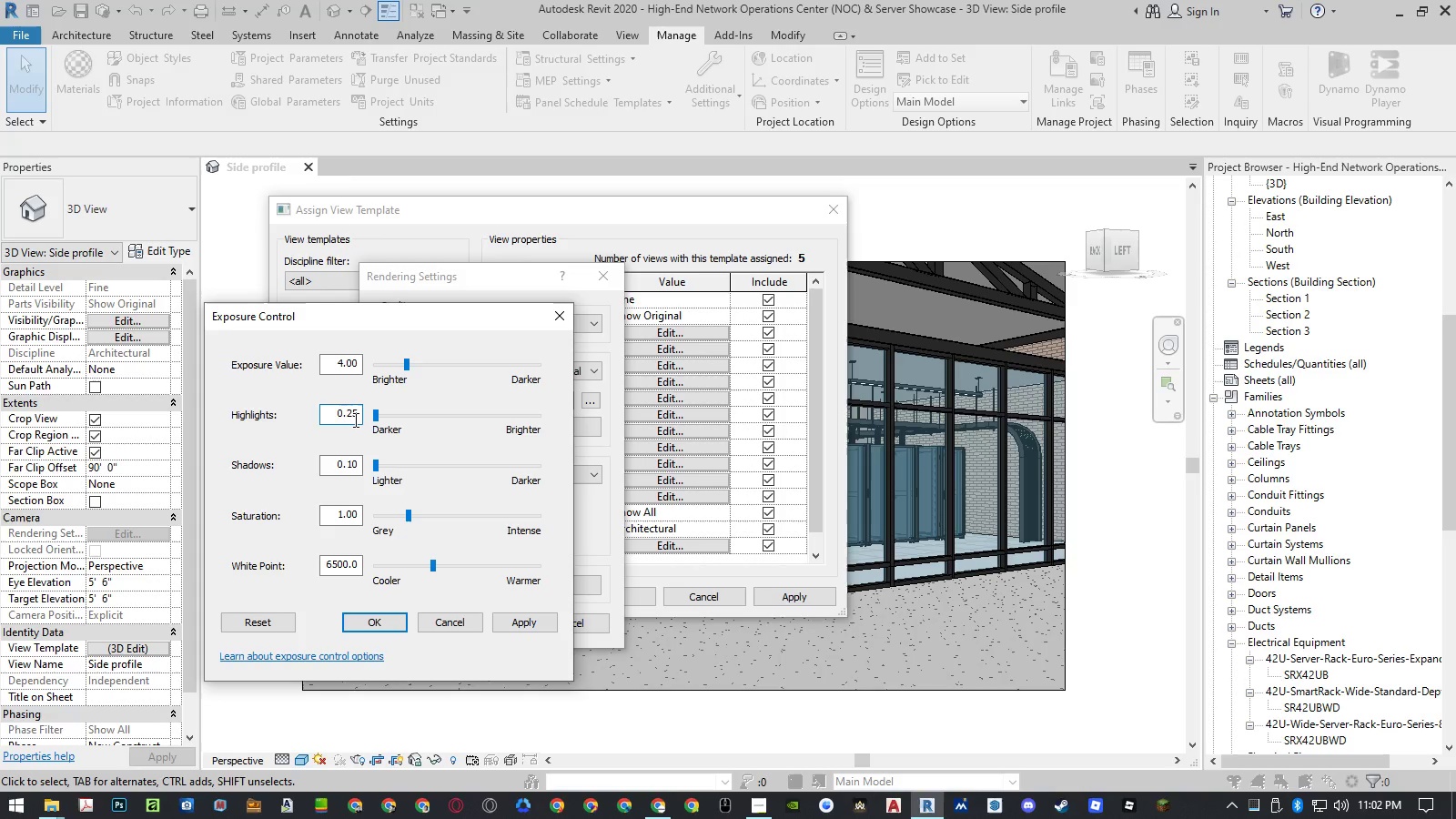 
double_click([354, 420])
 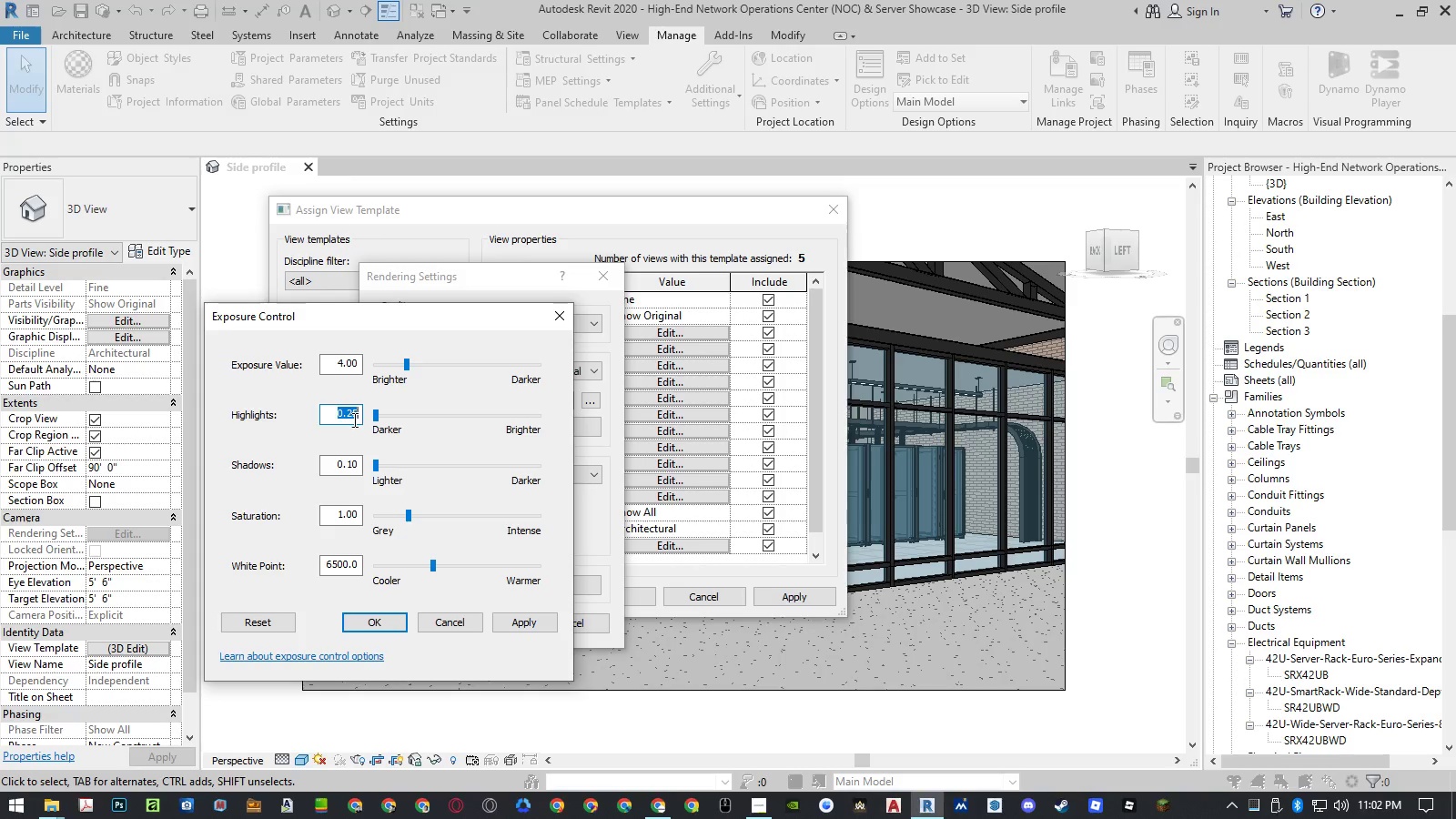 
key(Control+ControlLeft)
 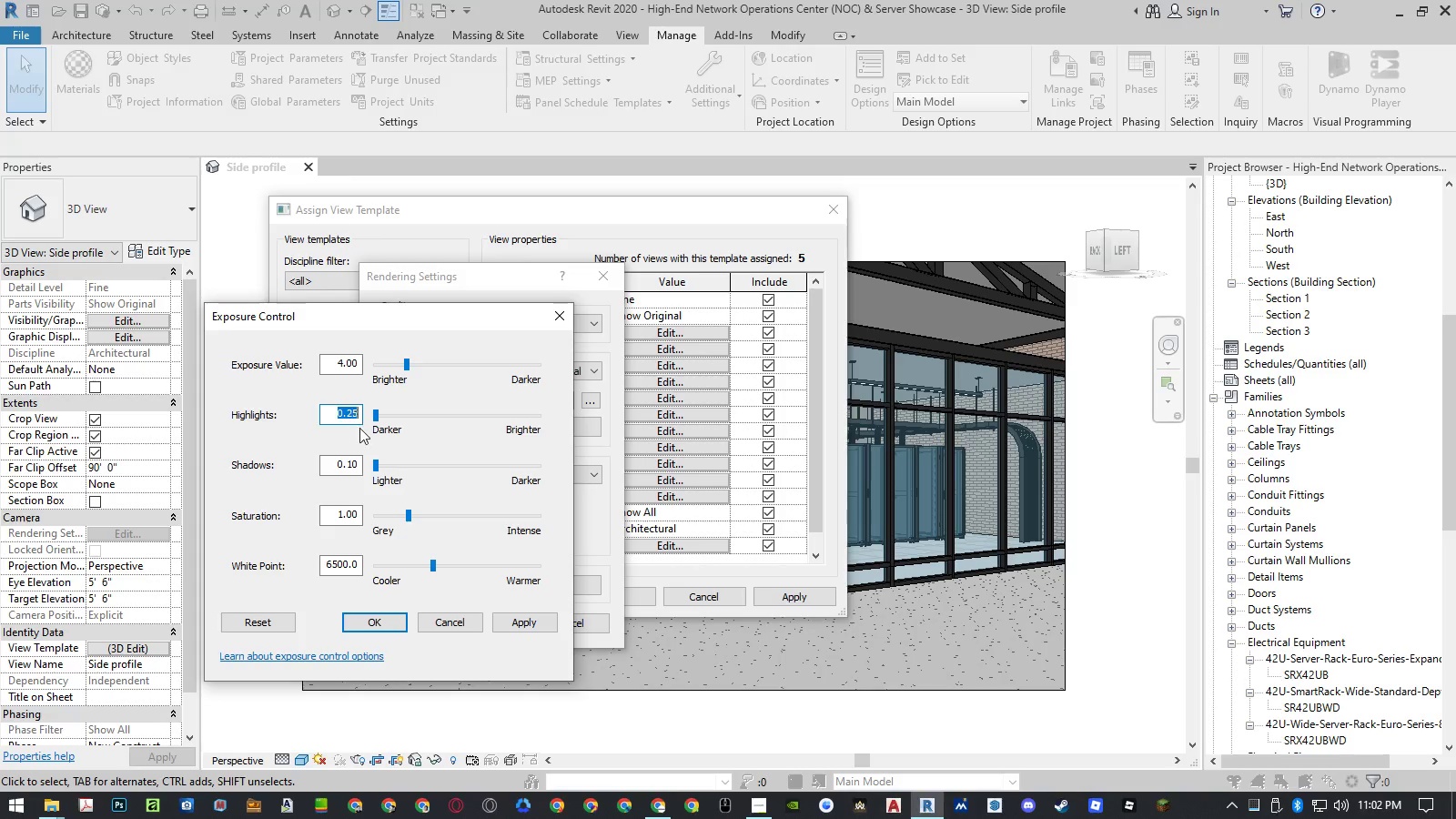 
key(Control+C)
 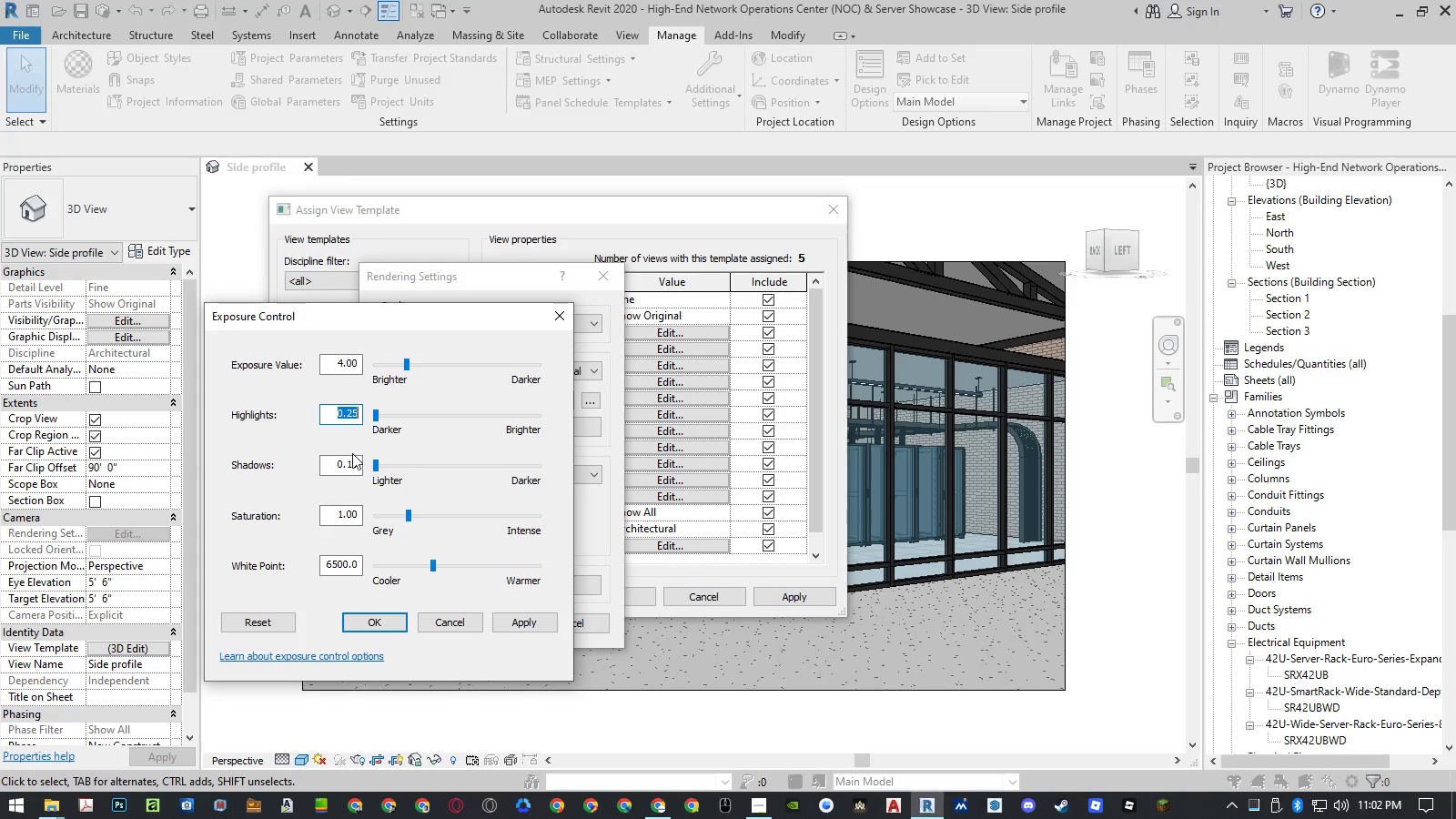 
left_click([350, 456])
 